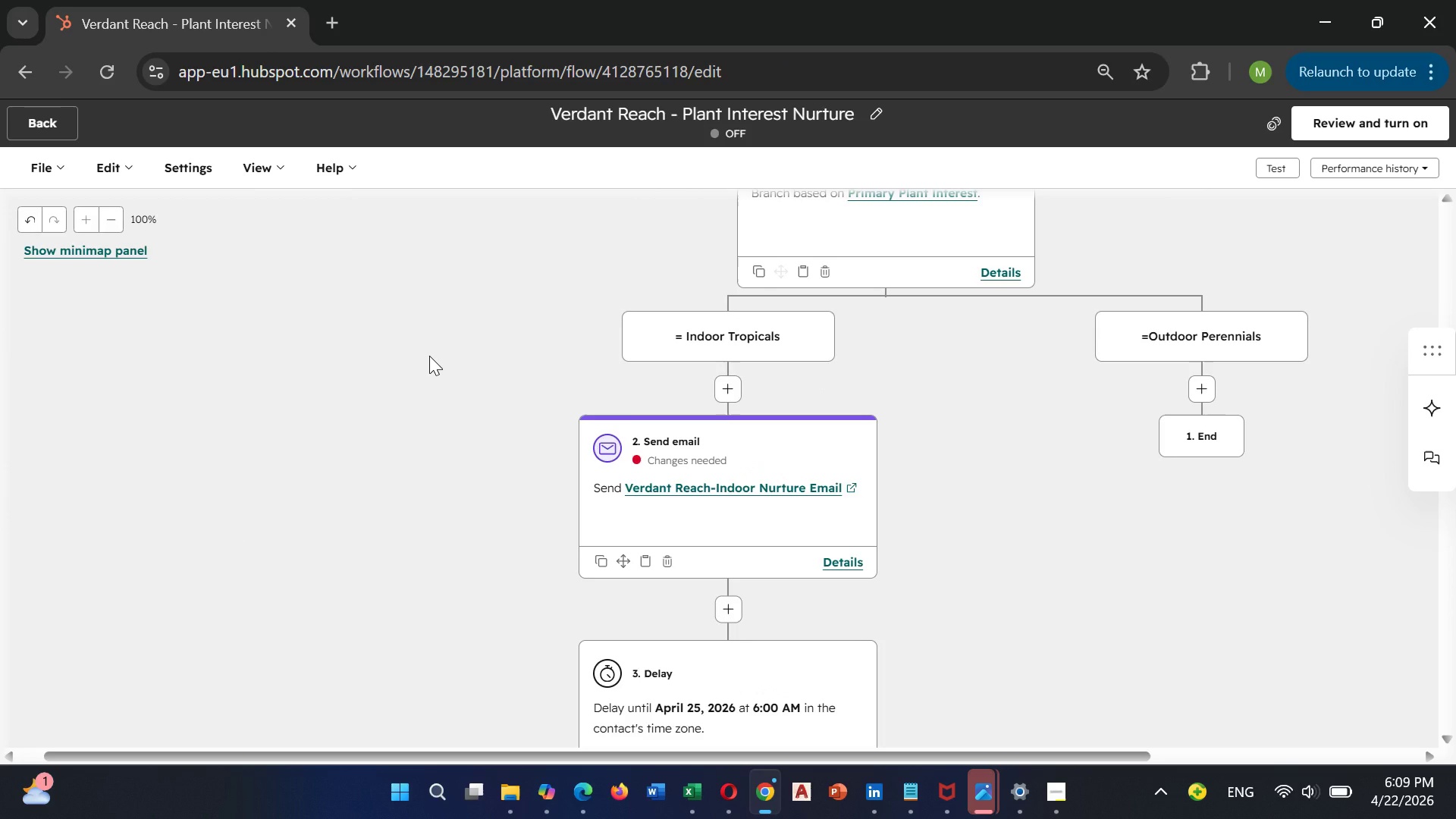 
wait(9.72)
 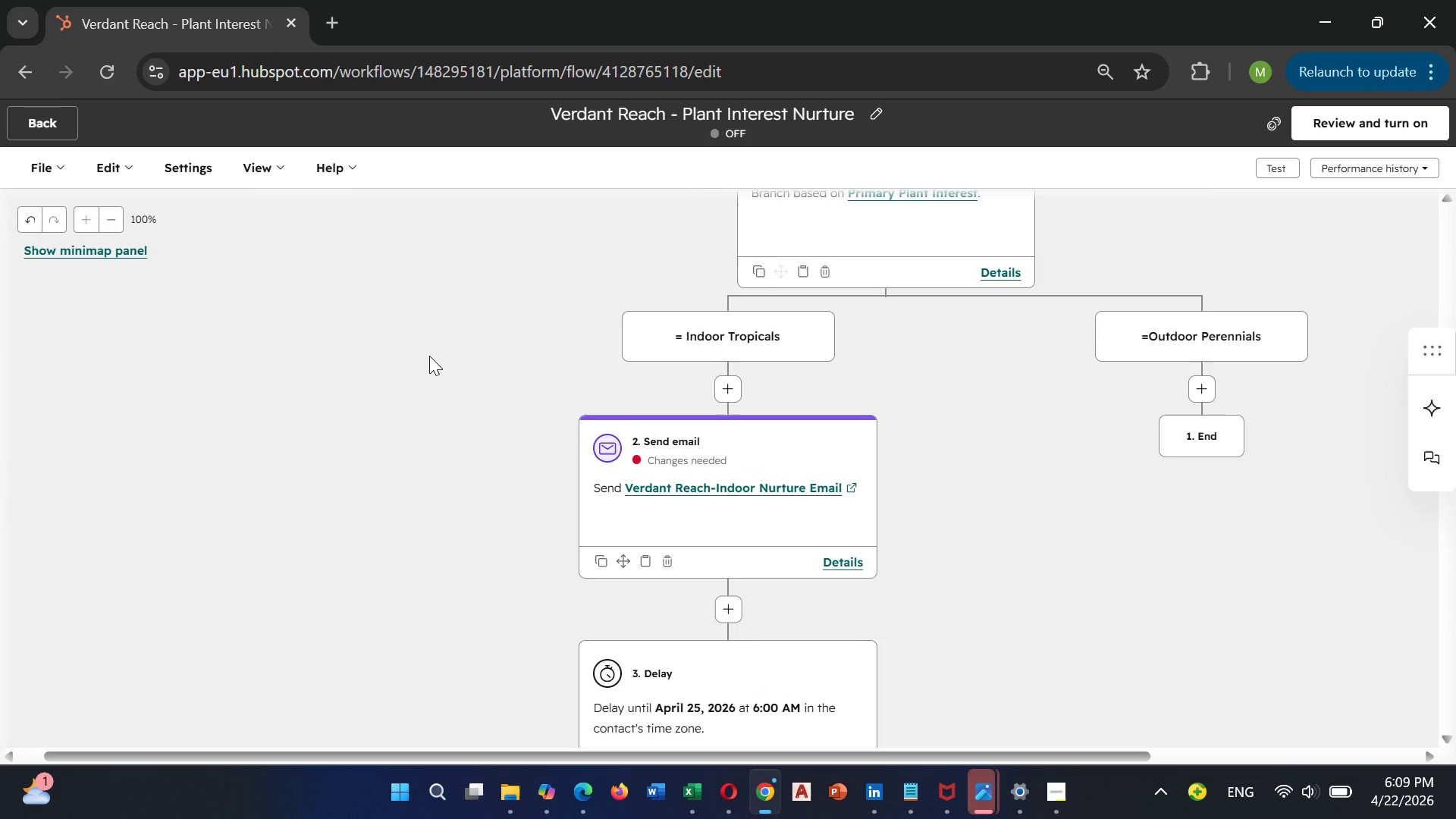 
left_click([1199, 391])
 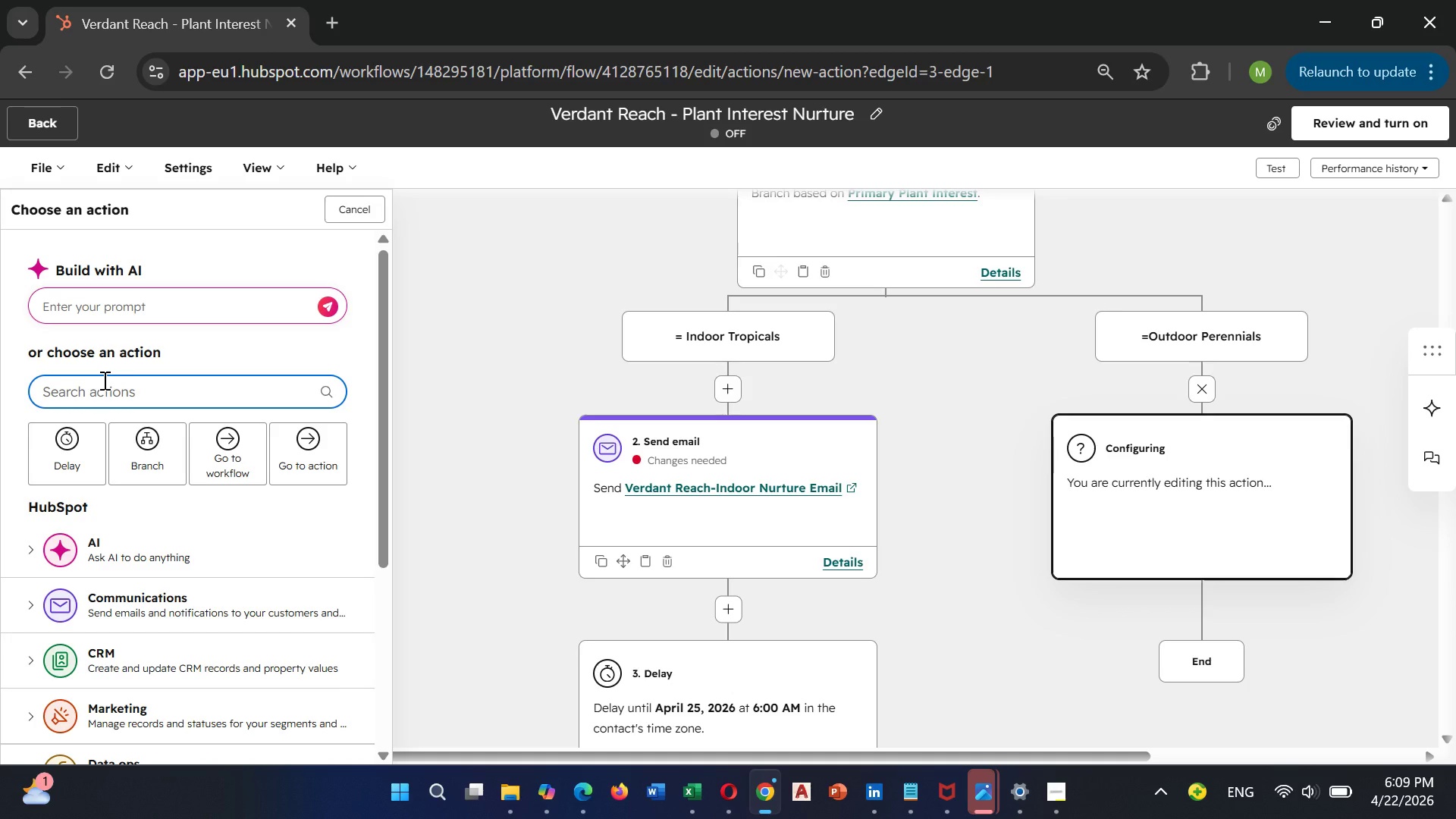 
type(send )
 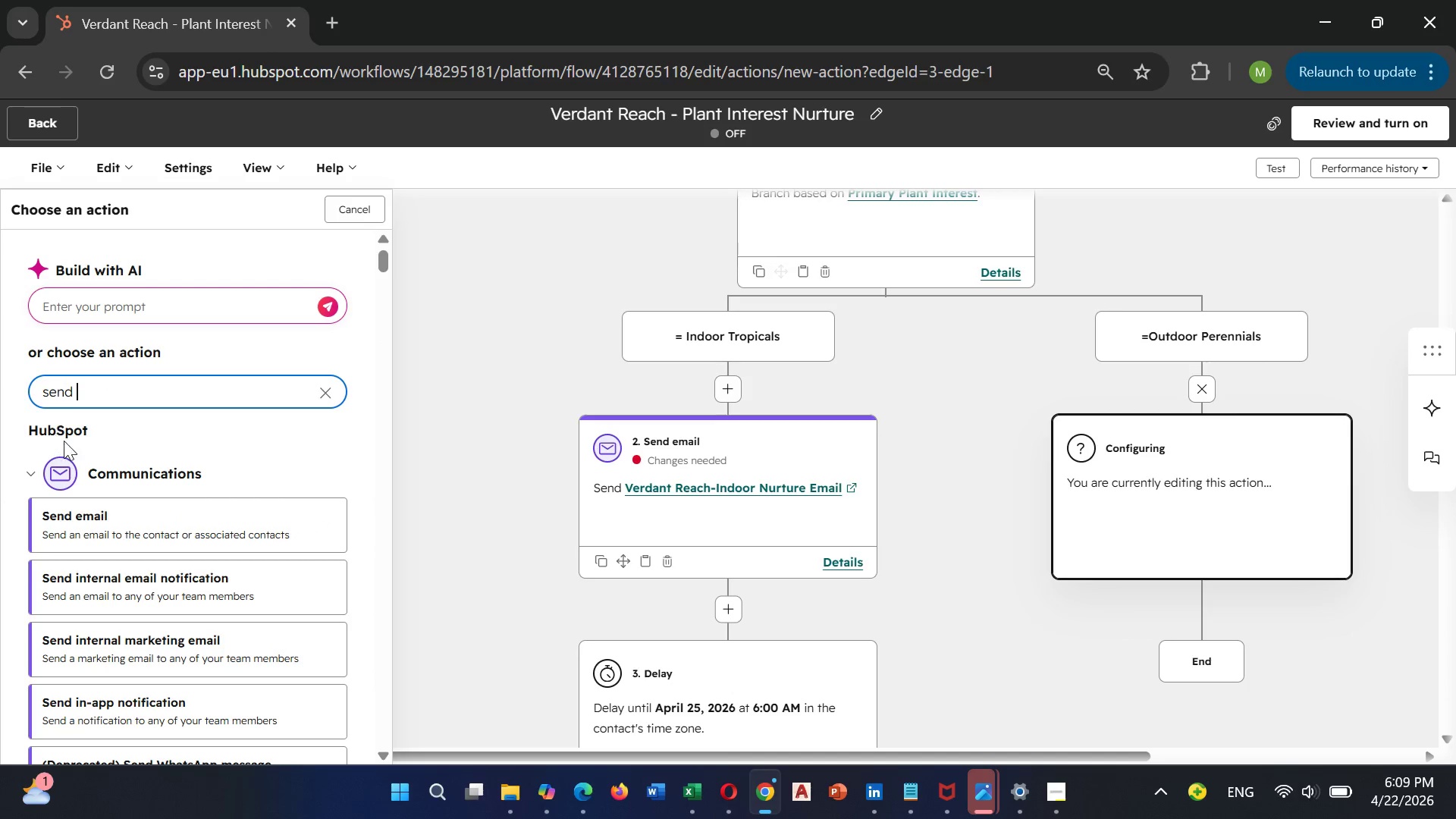 
left_click([89, 521])
 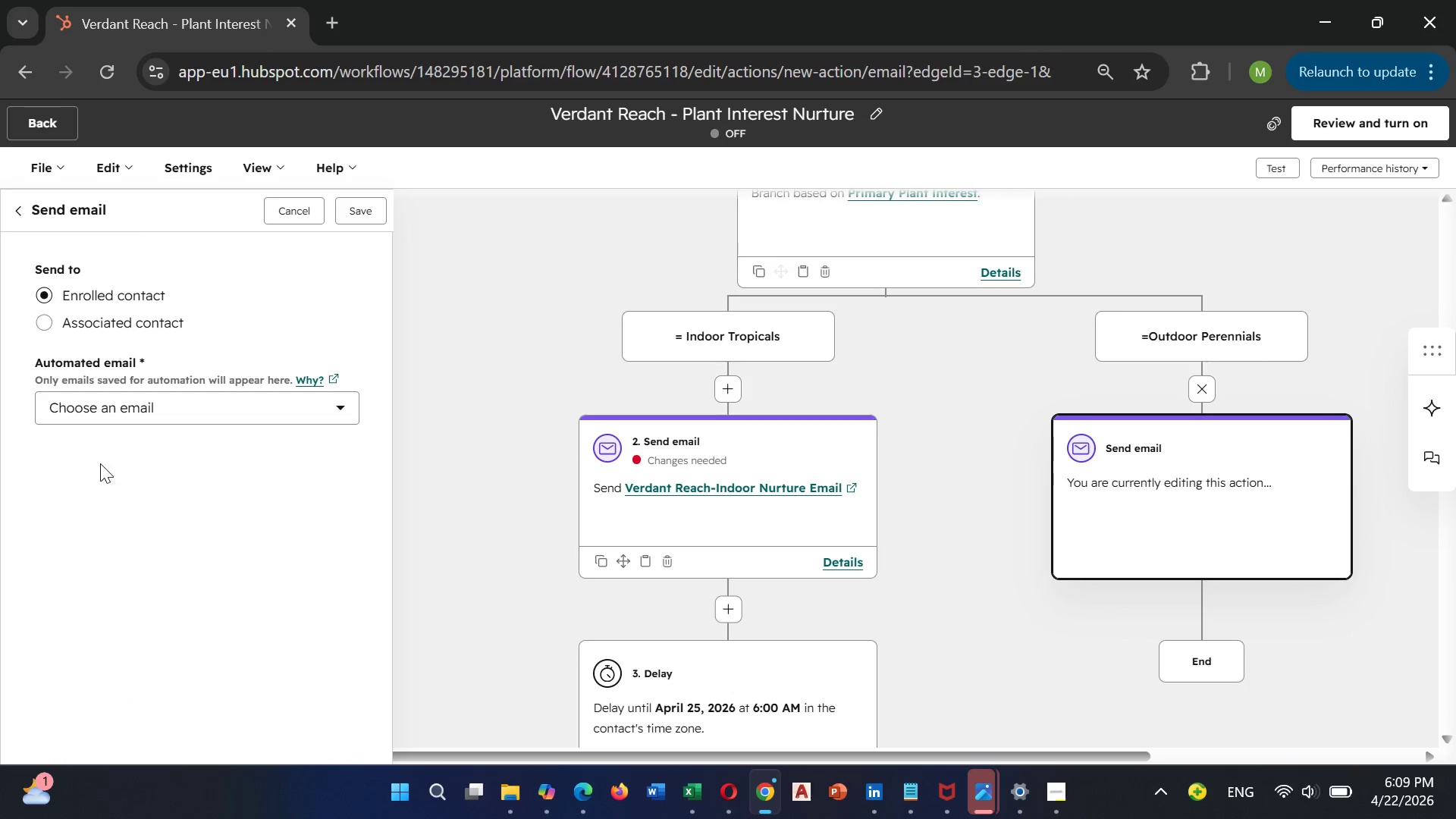 
left_click([113, 413])
 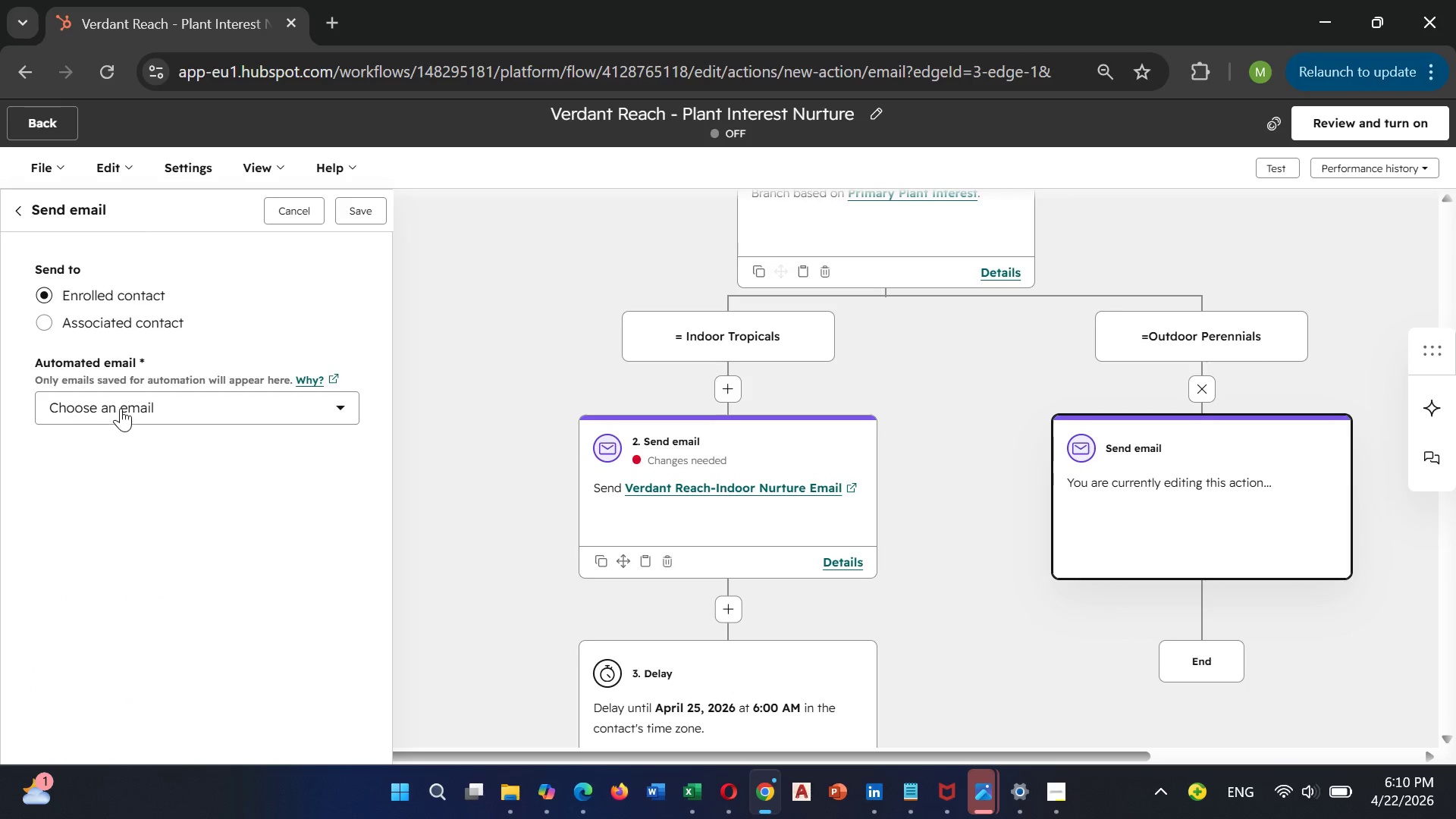 
left_click([124, 405])
 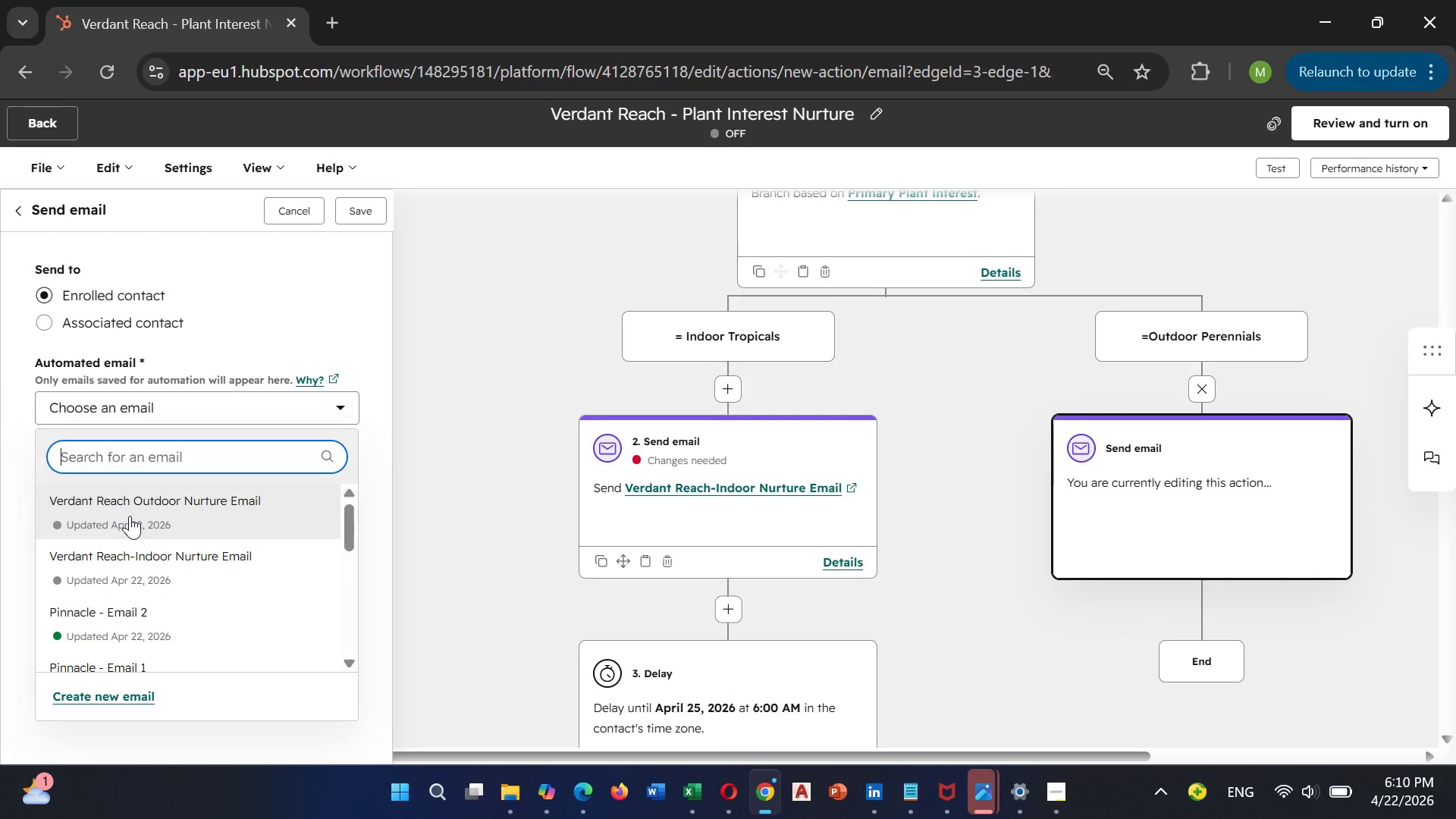 
left_click([130, 516])
 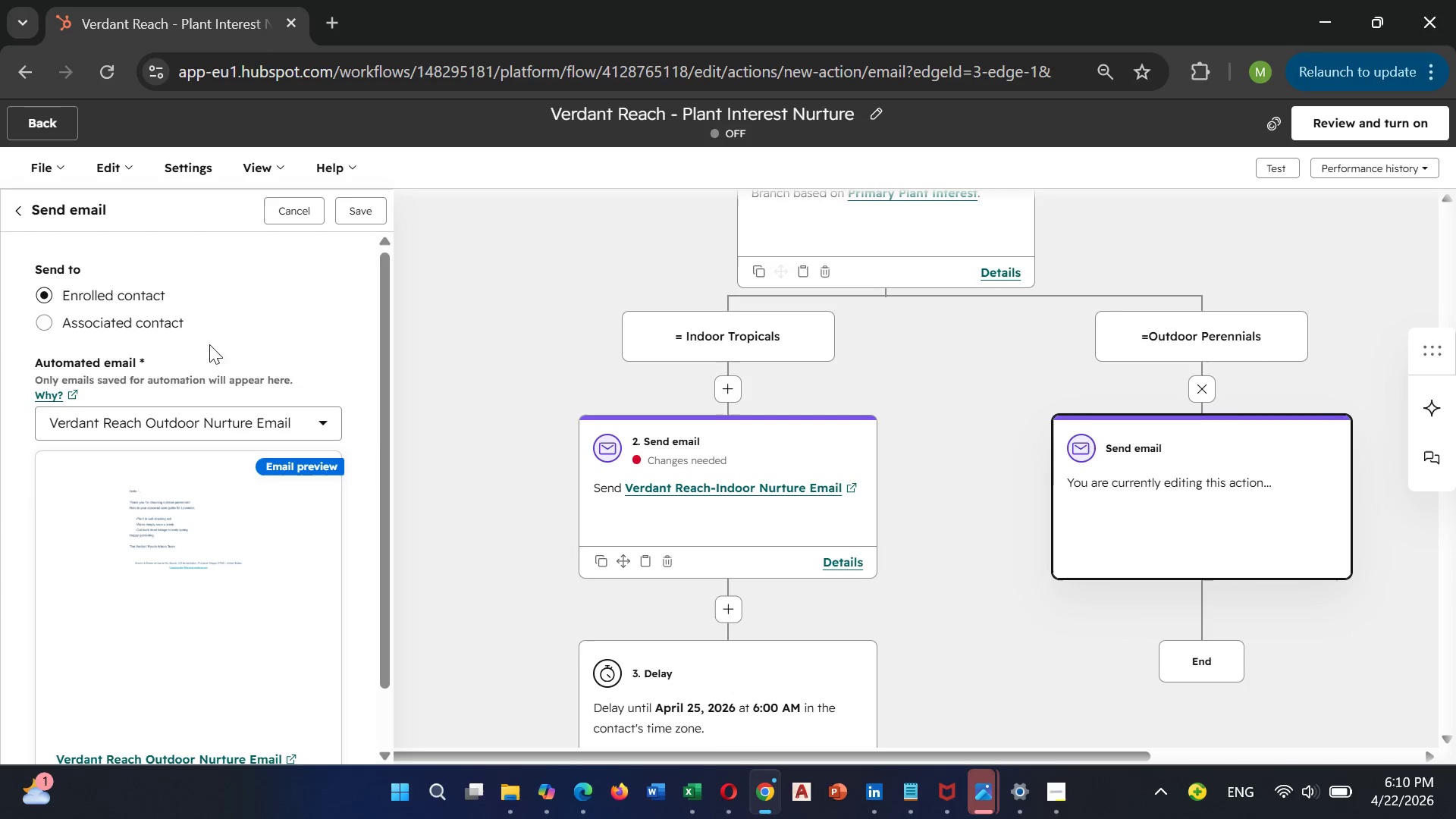 
wait(26.53)
 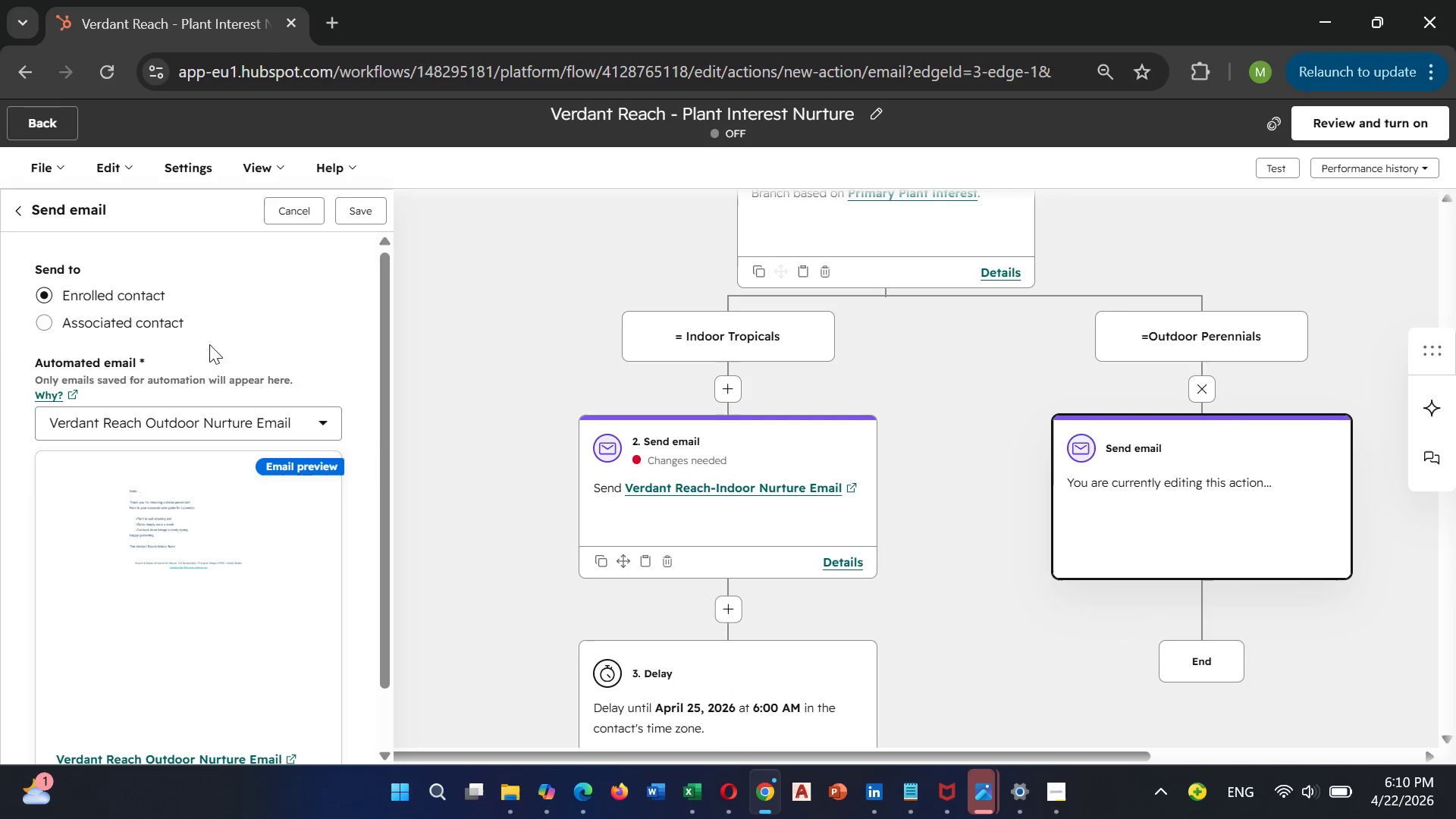 
left_click([352, 209])
 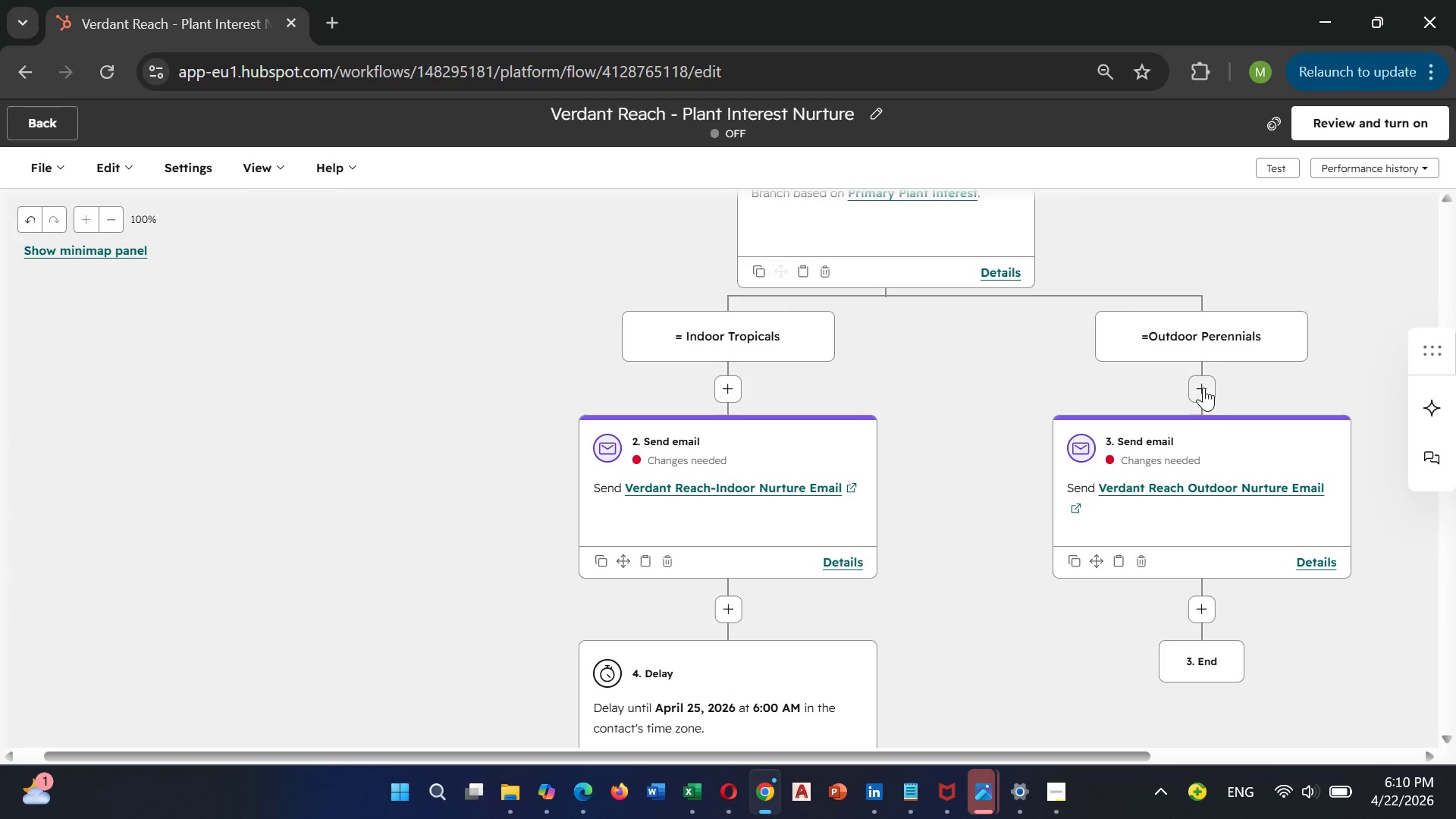 
wait(14.34)
 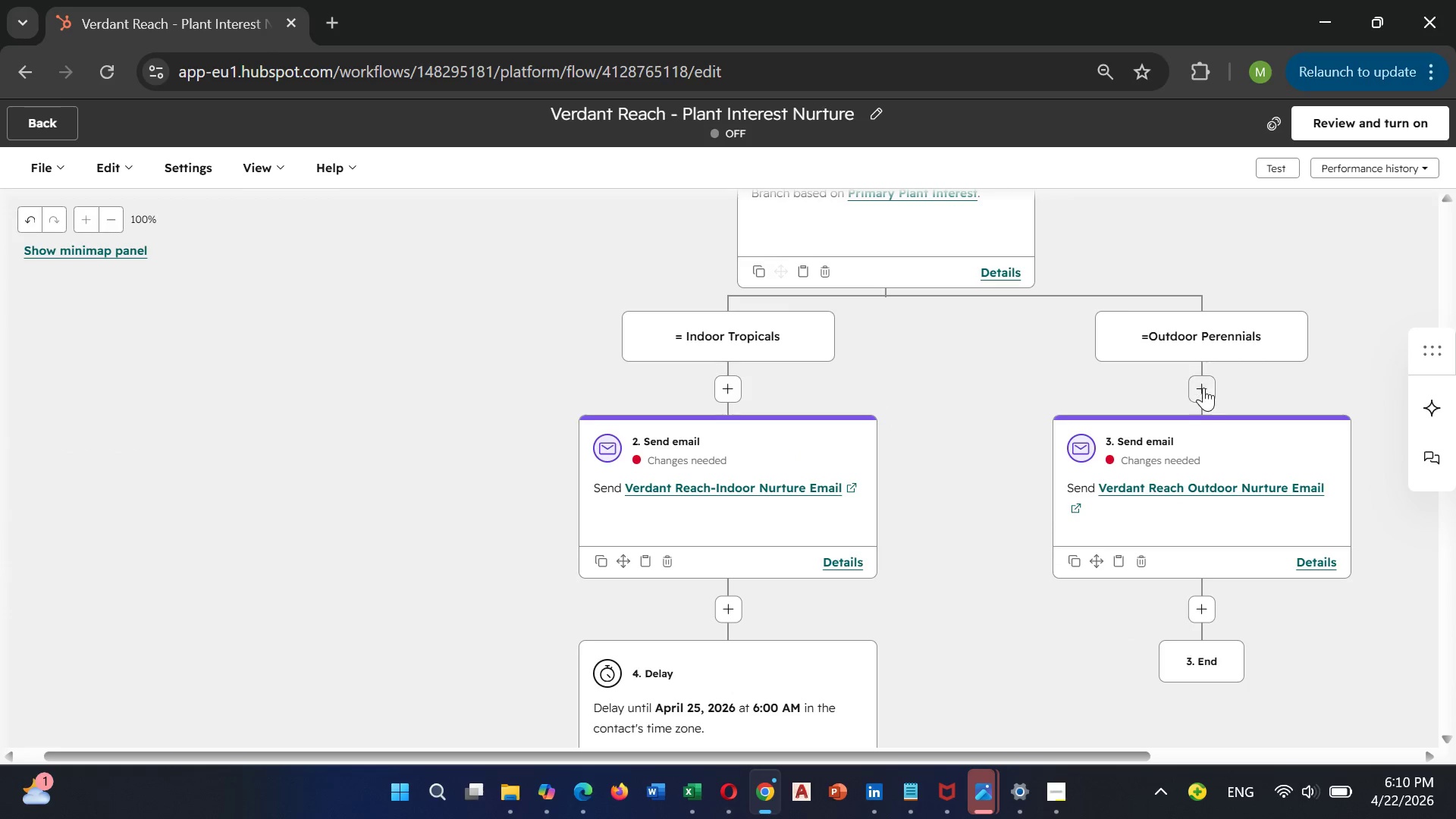 
mouse_move([1173, 604])
 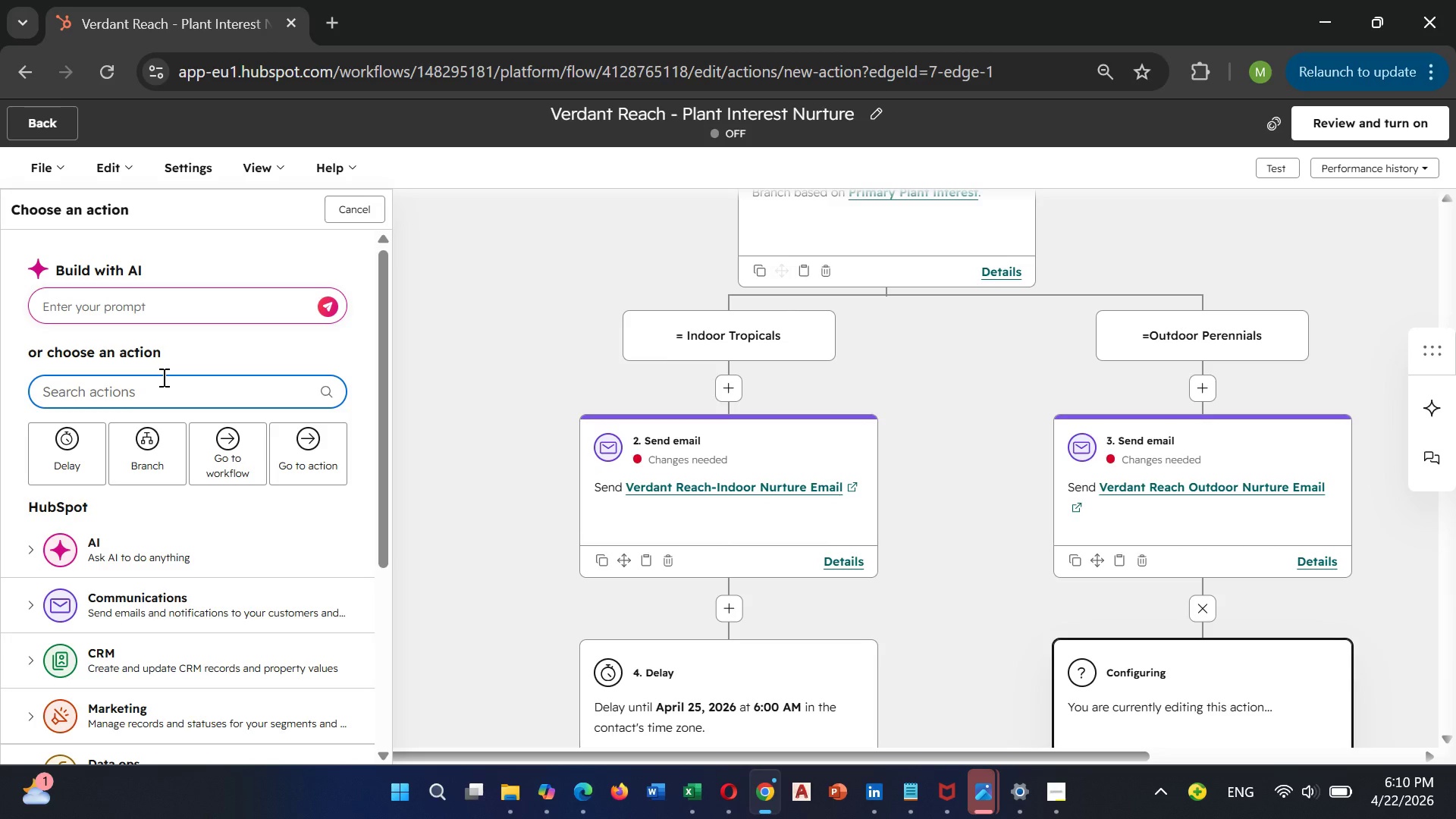 
type(de)
 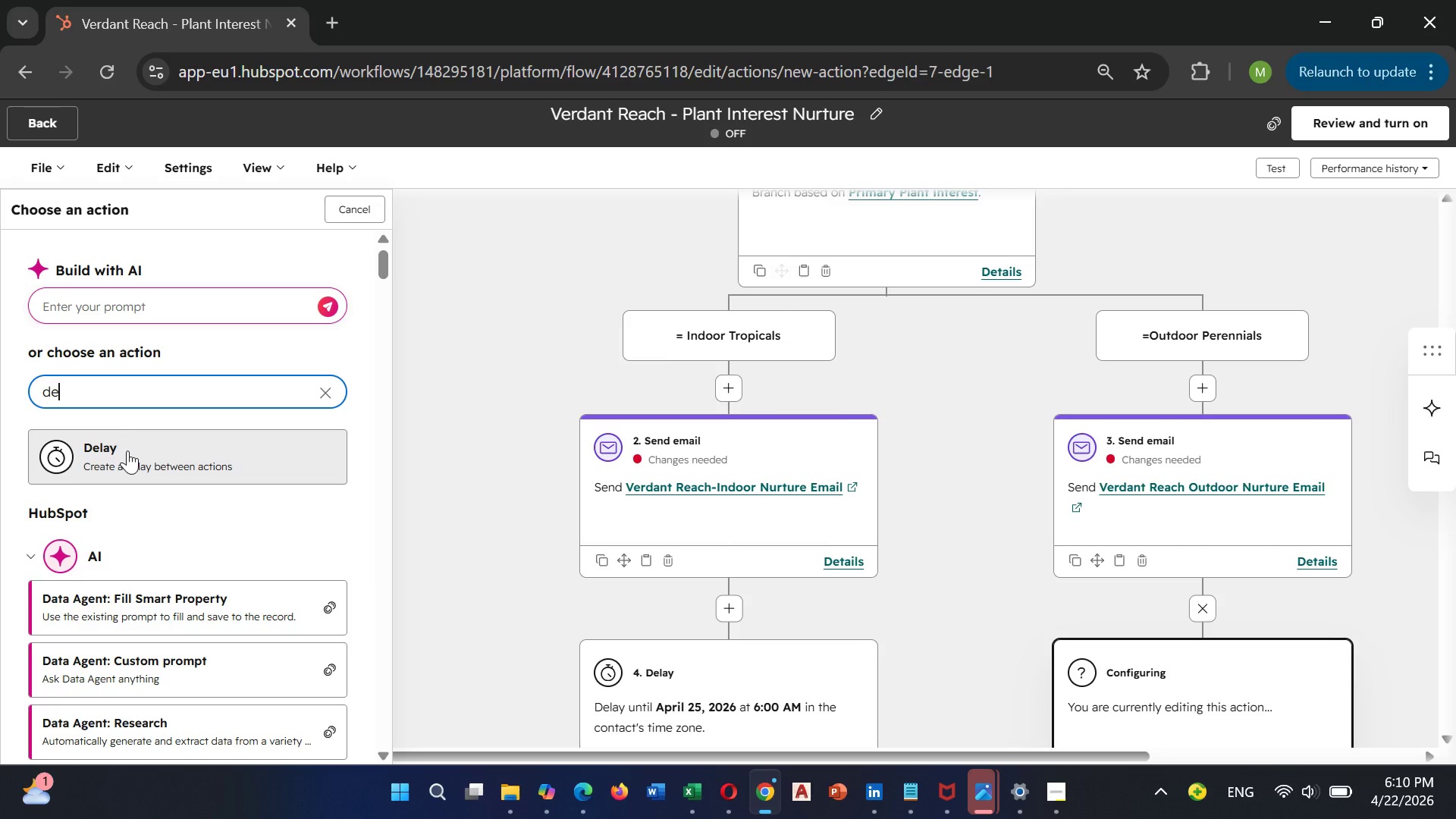 
left_click([127, 450])
 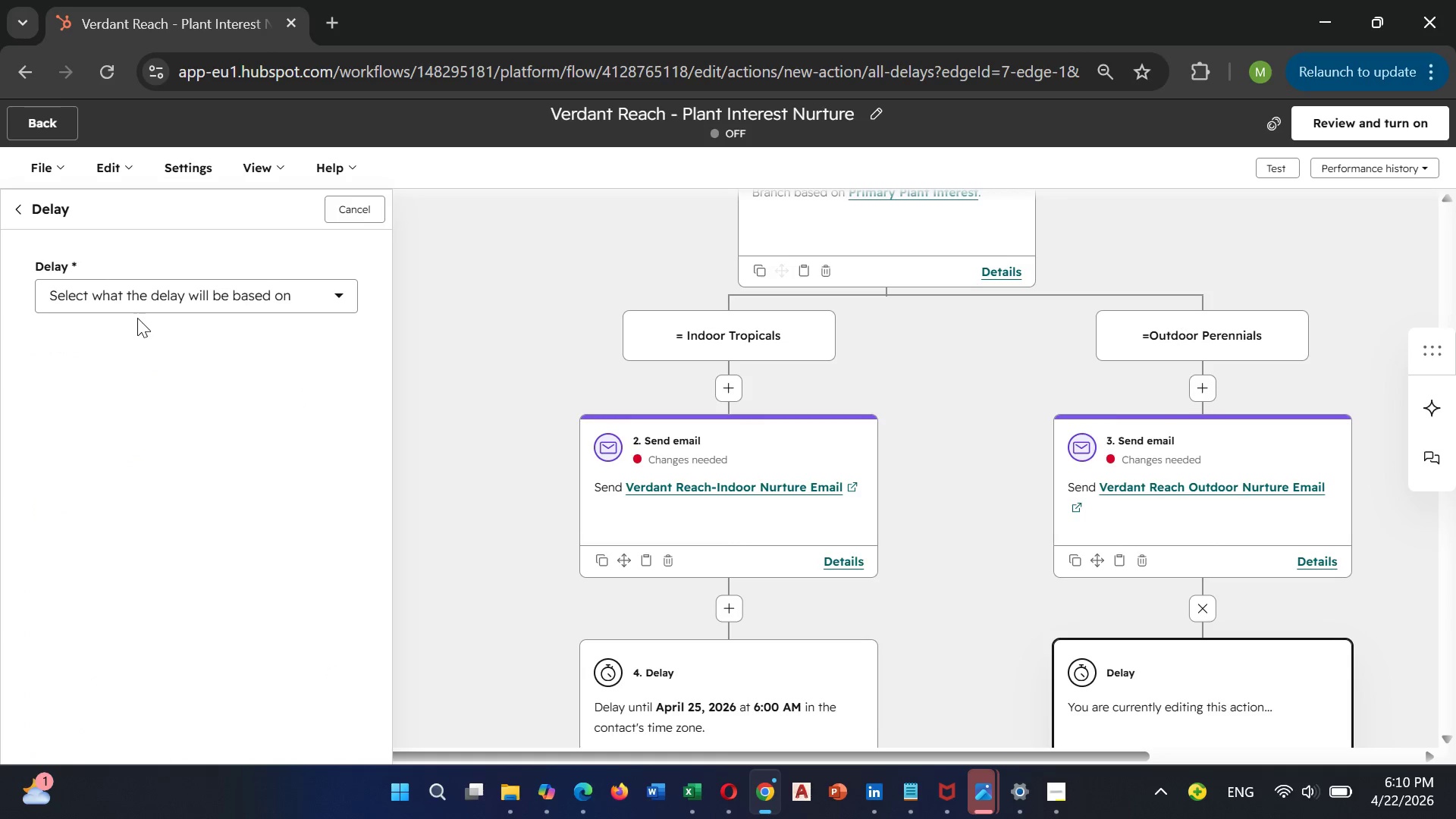 
left_click([142, 292])
 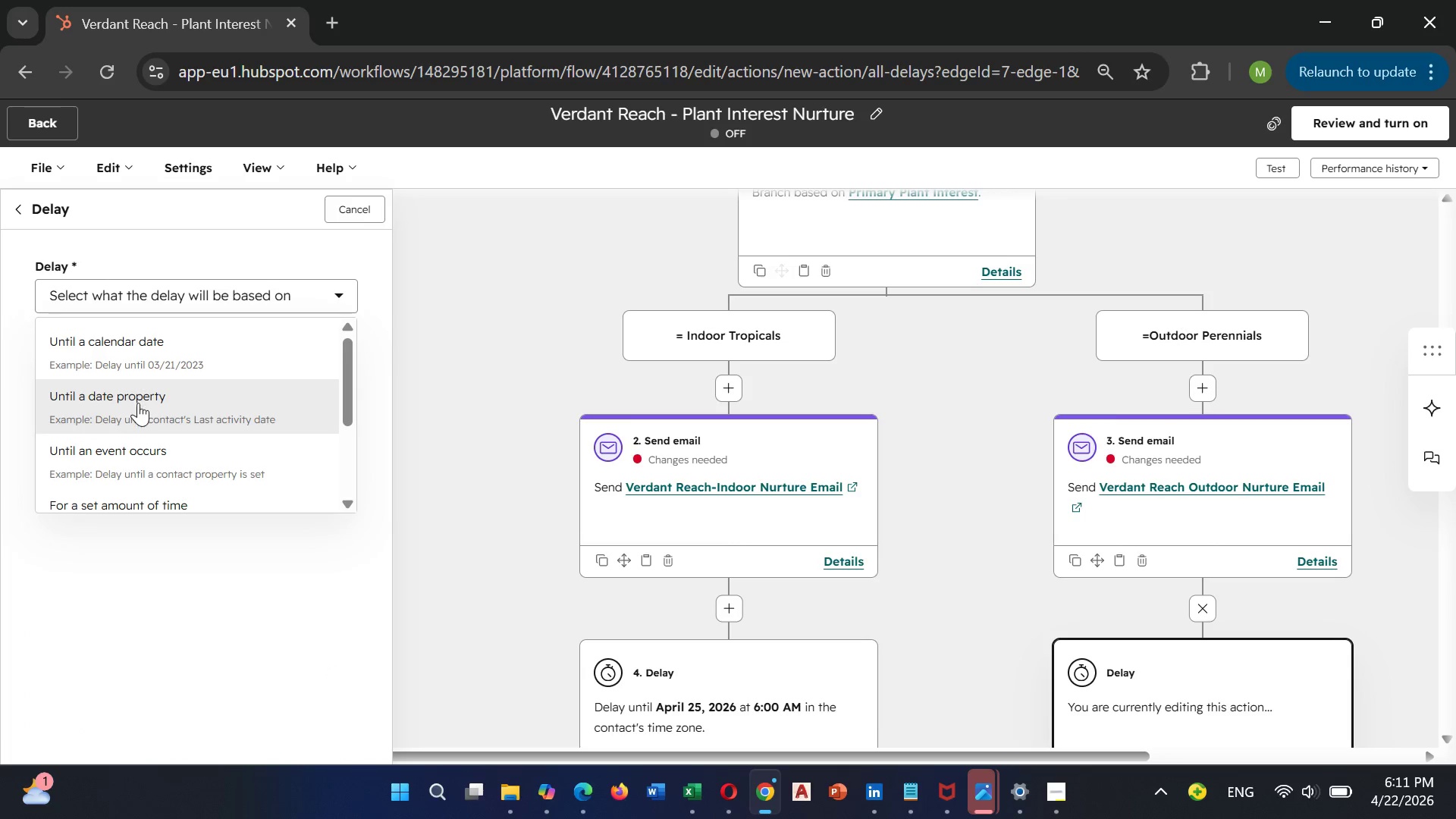 
wait(8.56)
 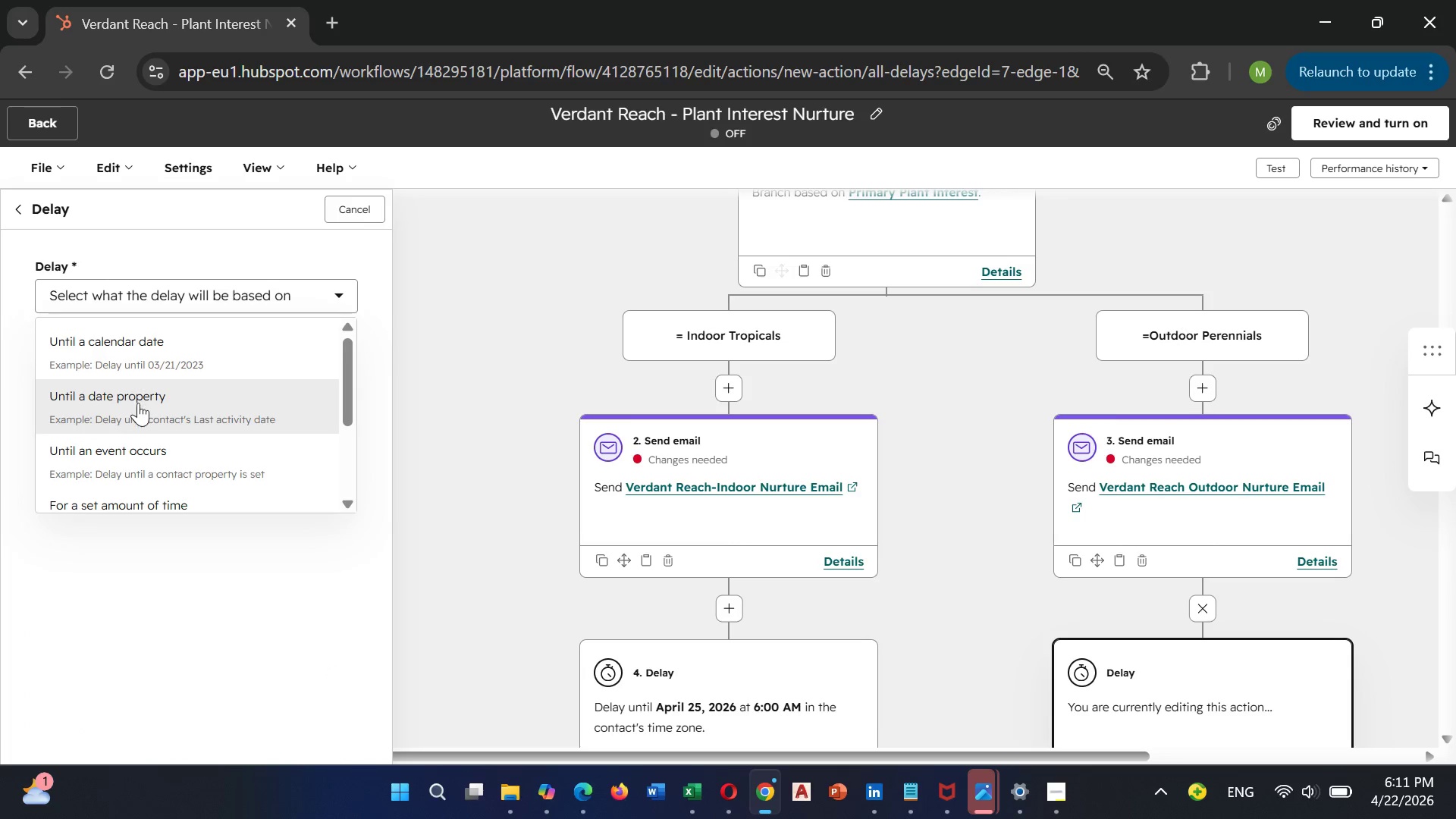 
left_click([147, 355])
 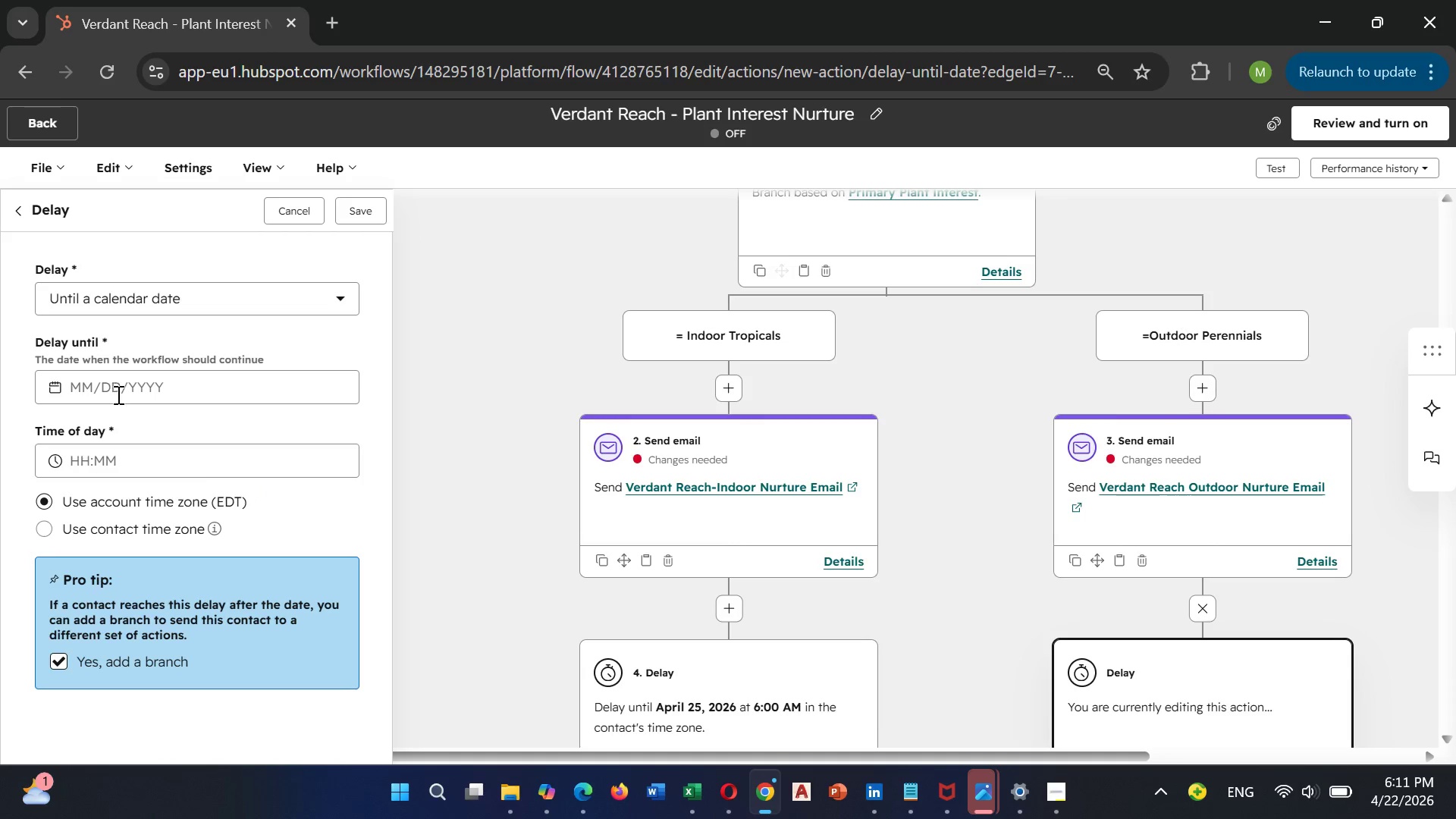 
left_click([105, 388])
 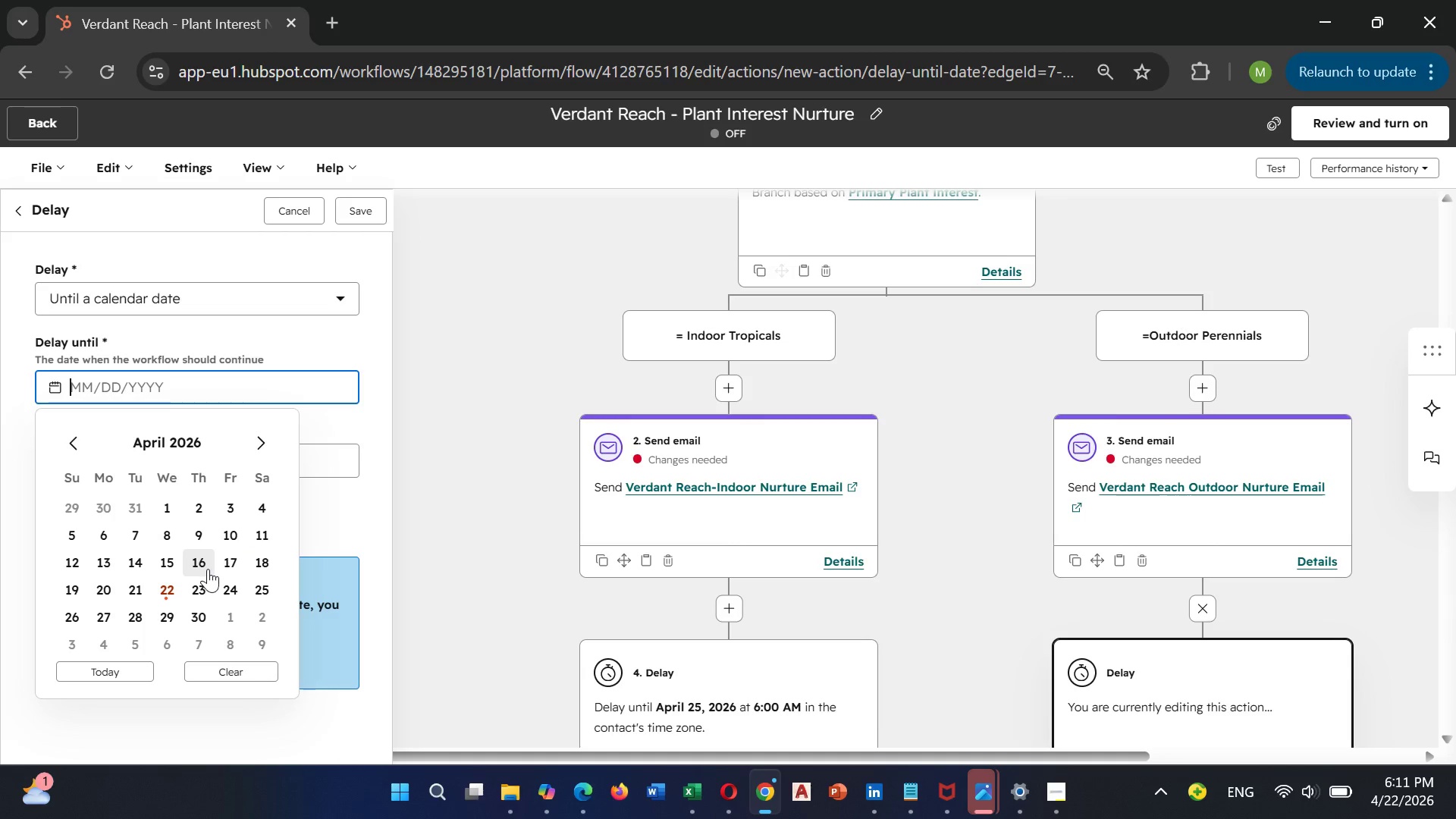 
left_click([206, 586])
 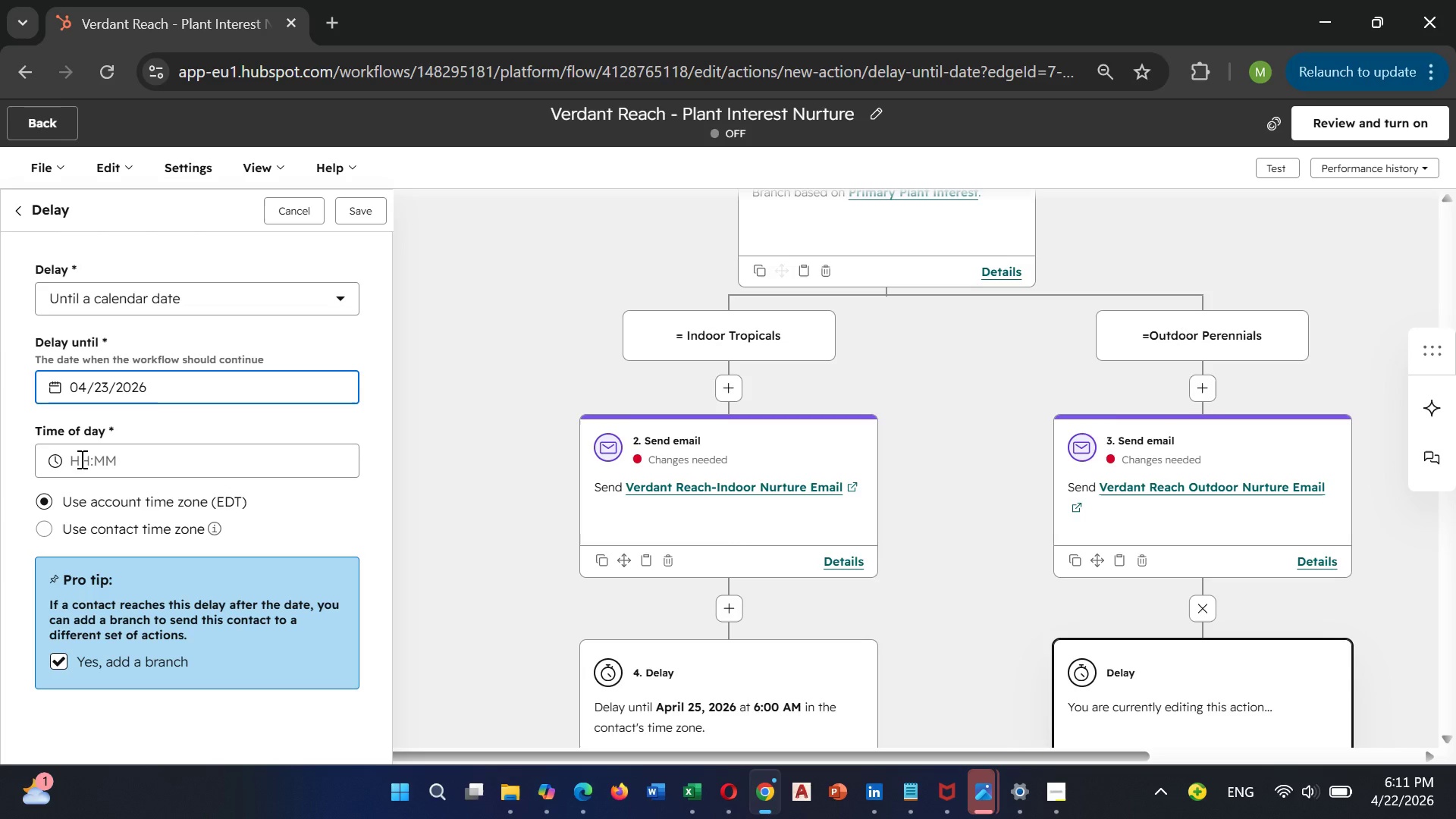 
left_click([80, 460])
 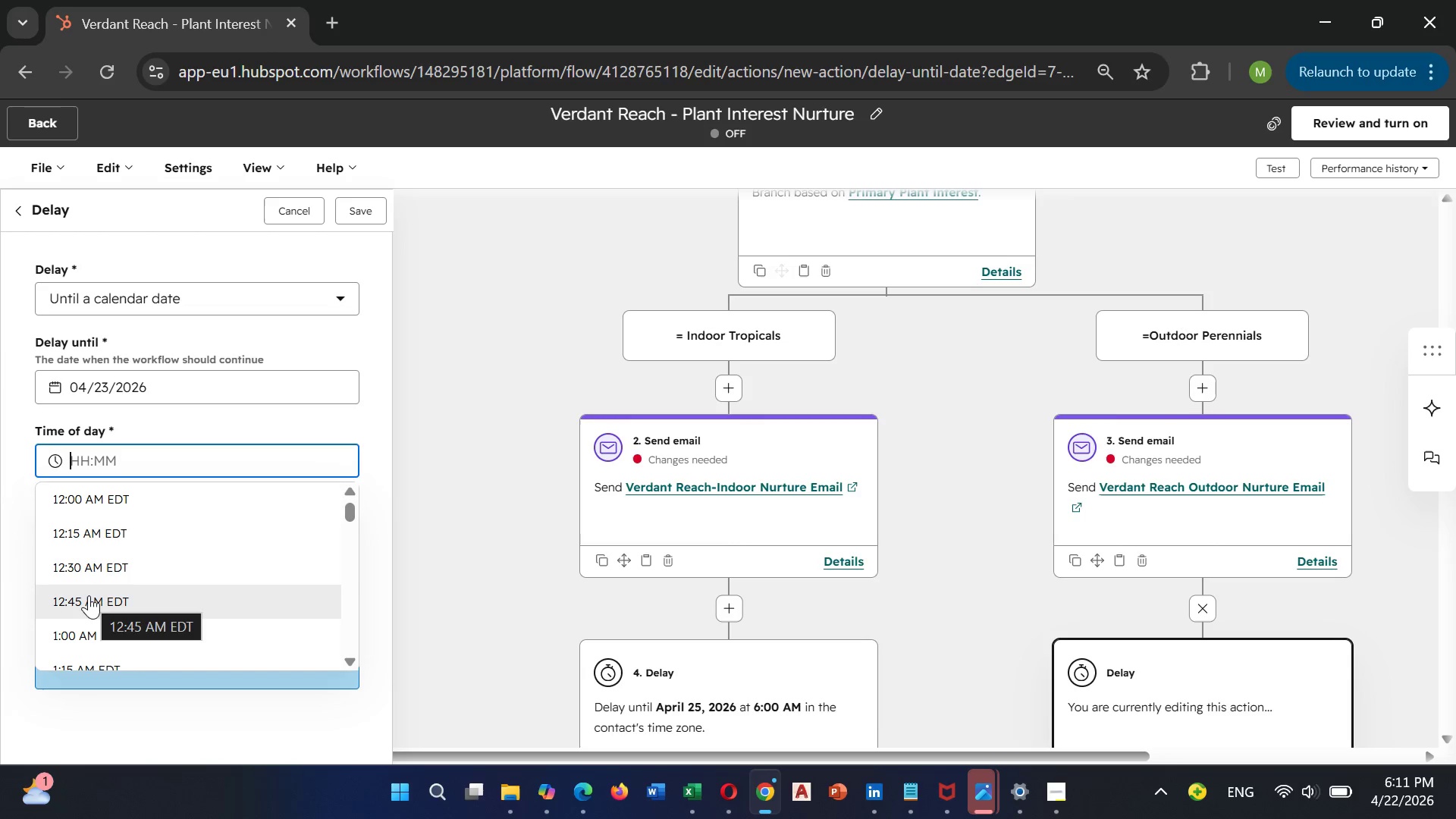 
scroll: coordinate [88, 595], scroll_direction: none, amount: 0.0
 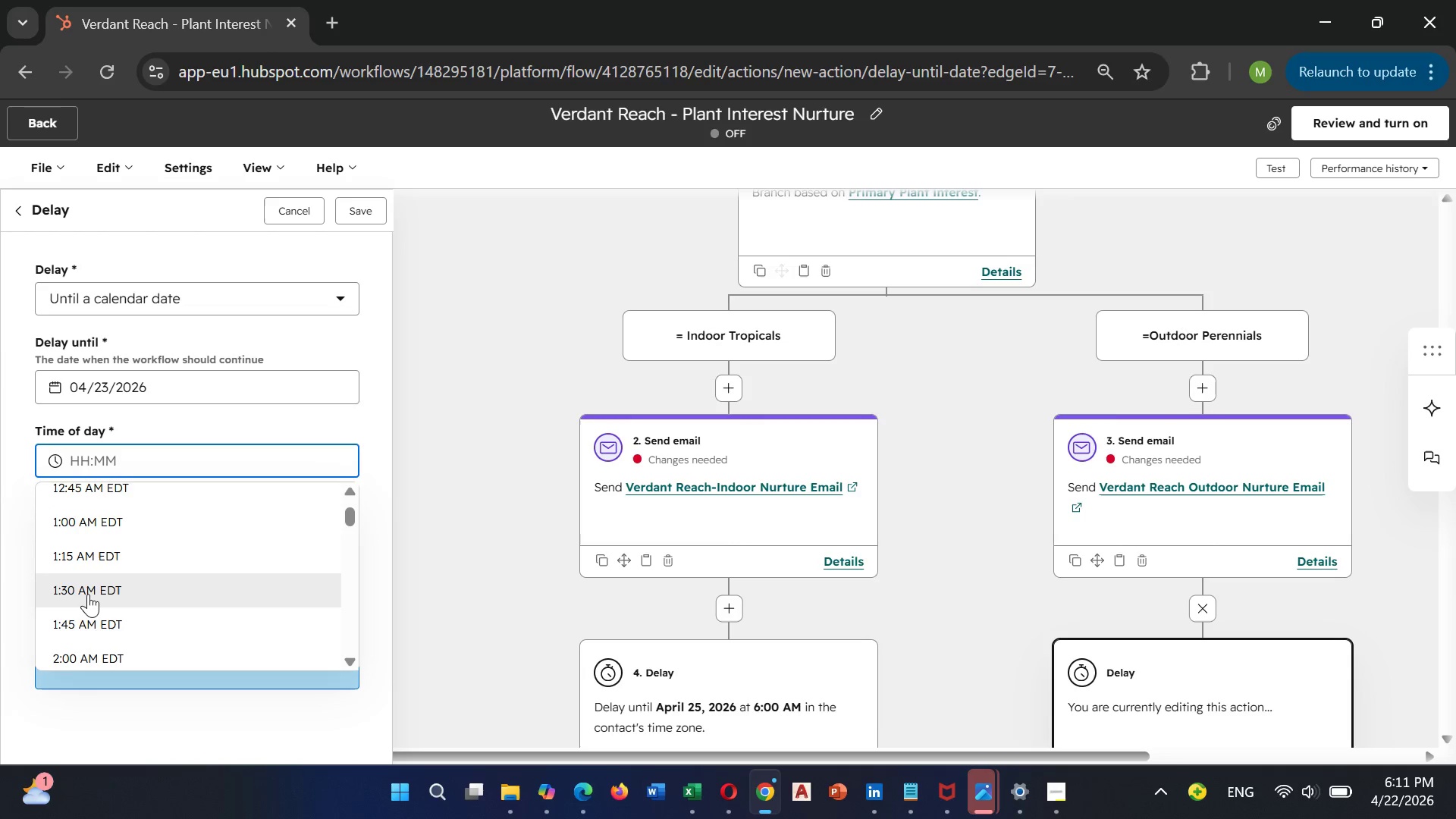 
scroll: coordinate [88, 593], scroll_direction: down, amount: 2.0
 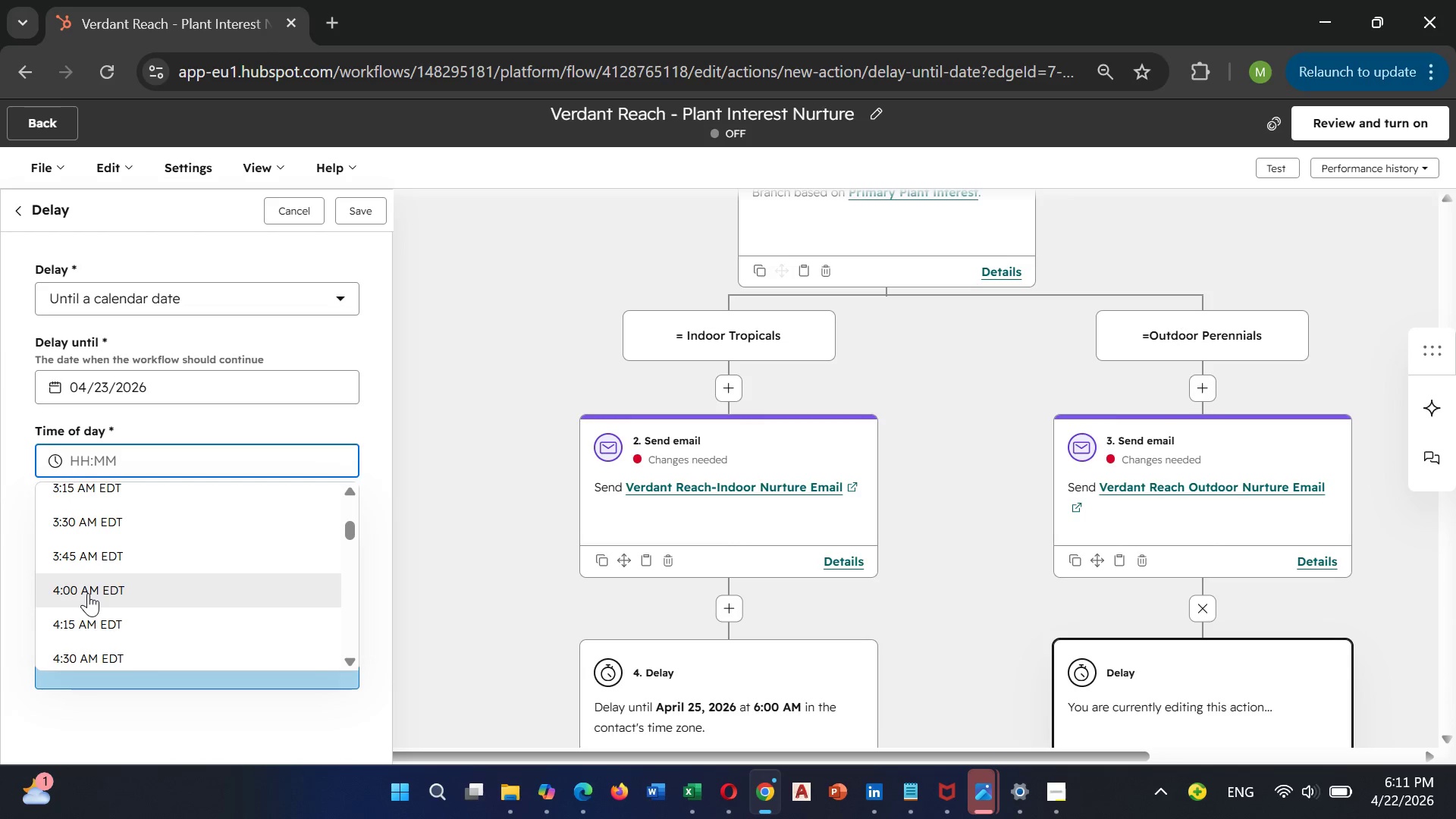 
scroll: coordinate [88, 593], scroll_direction: none, amount: 0.0
 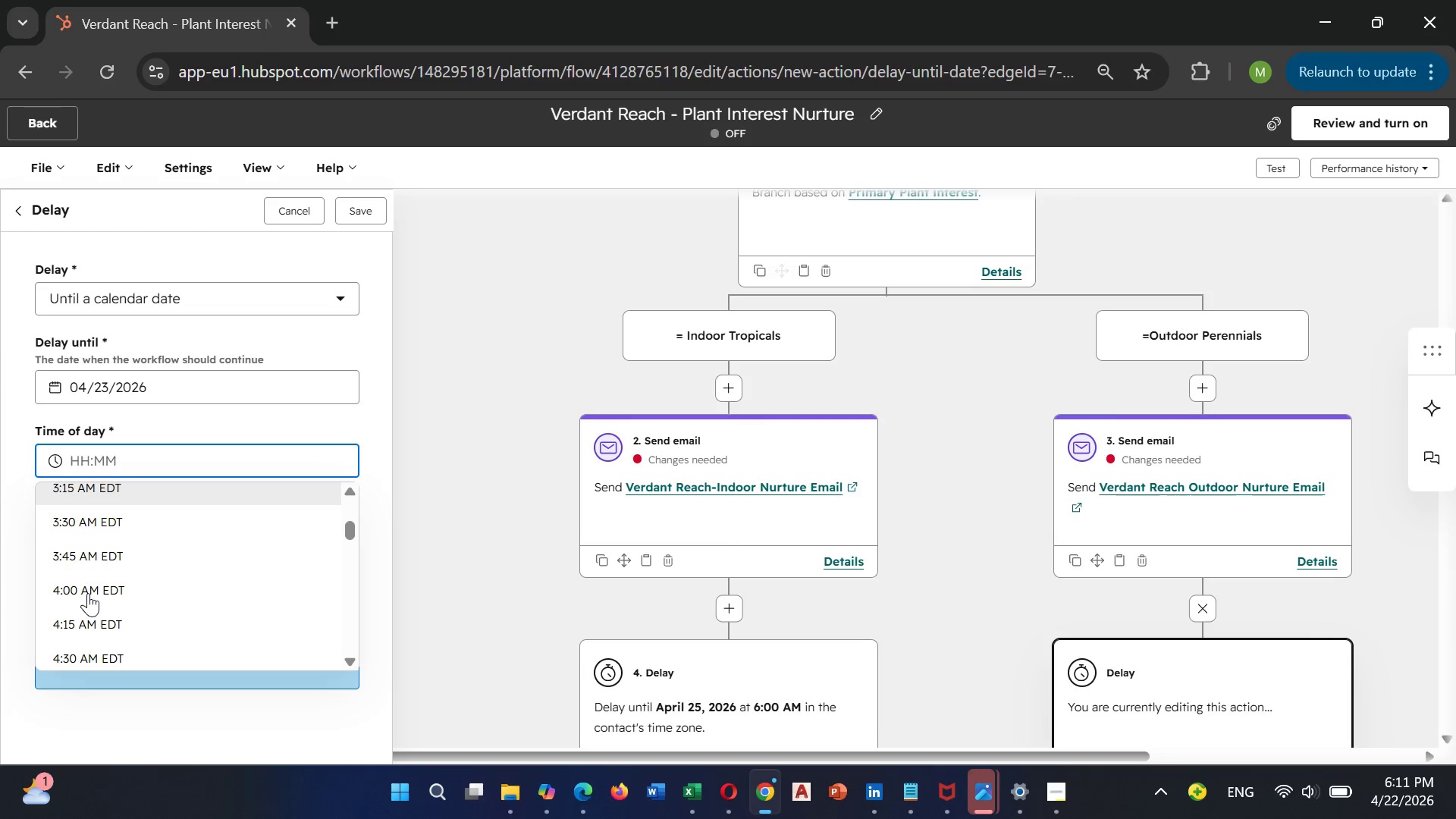 
scroll: coordinate [88, 593], scroll_direction: down, amount: 1.0
 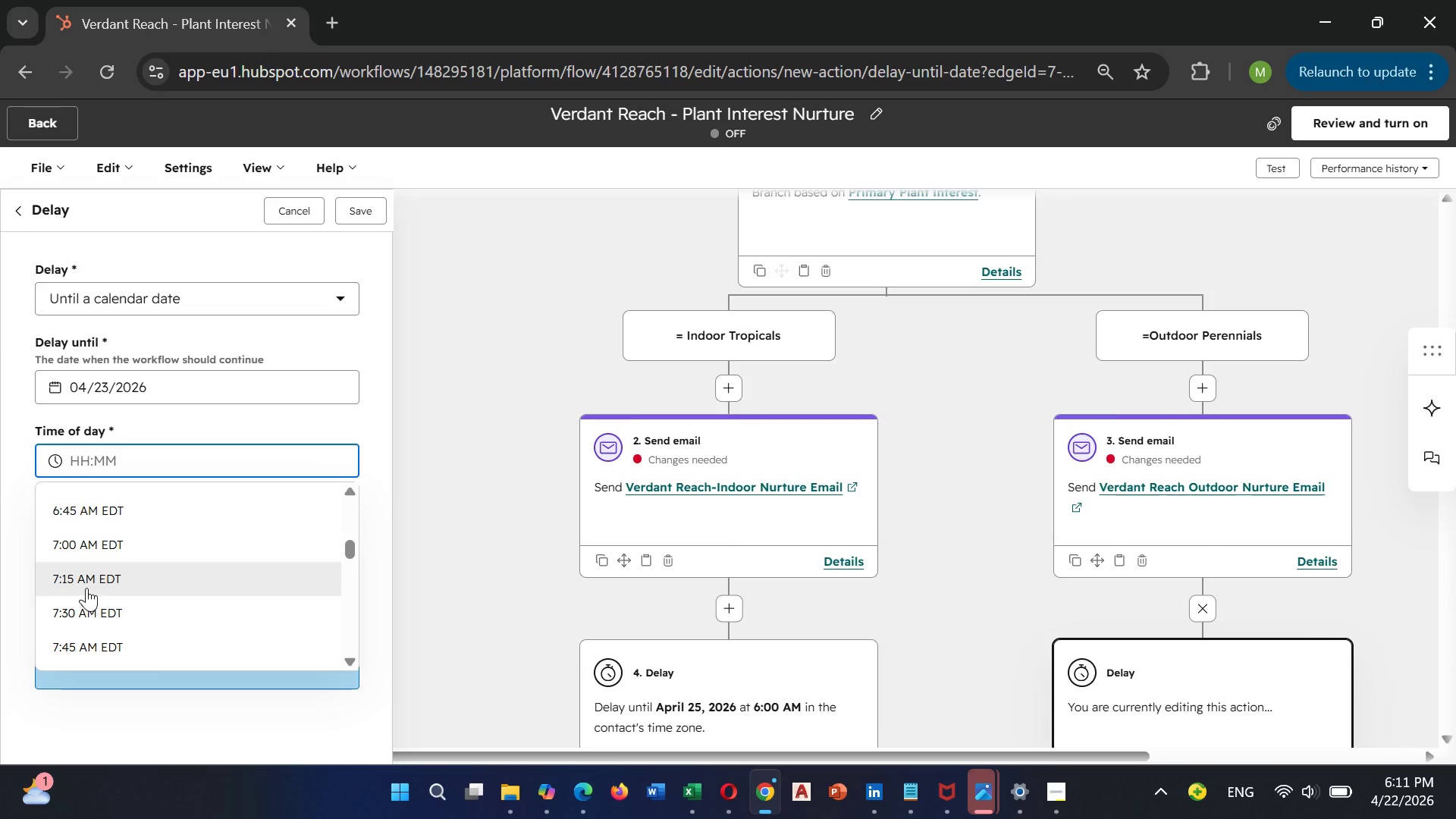 
scroll: coordinate [89, 546], scroll_direction: none, amount: 0.0
 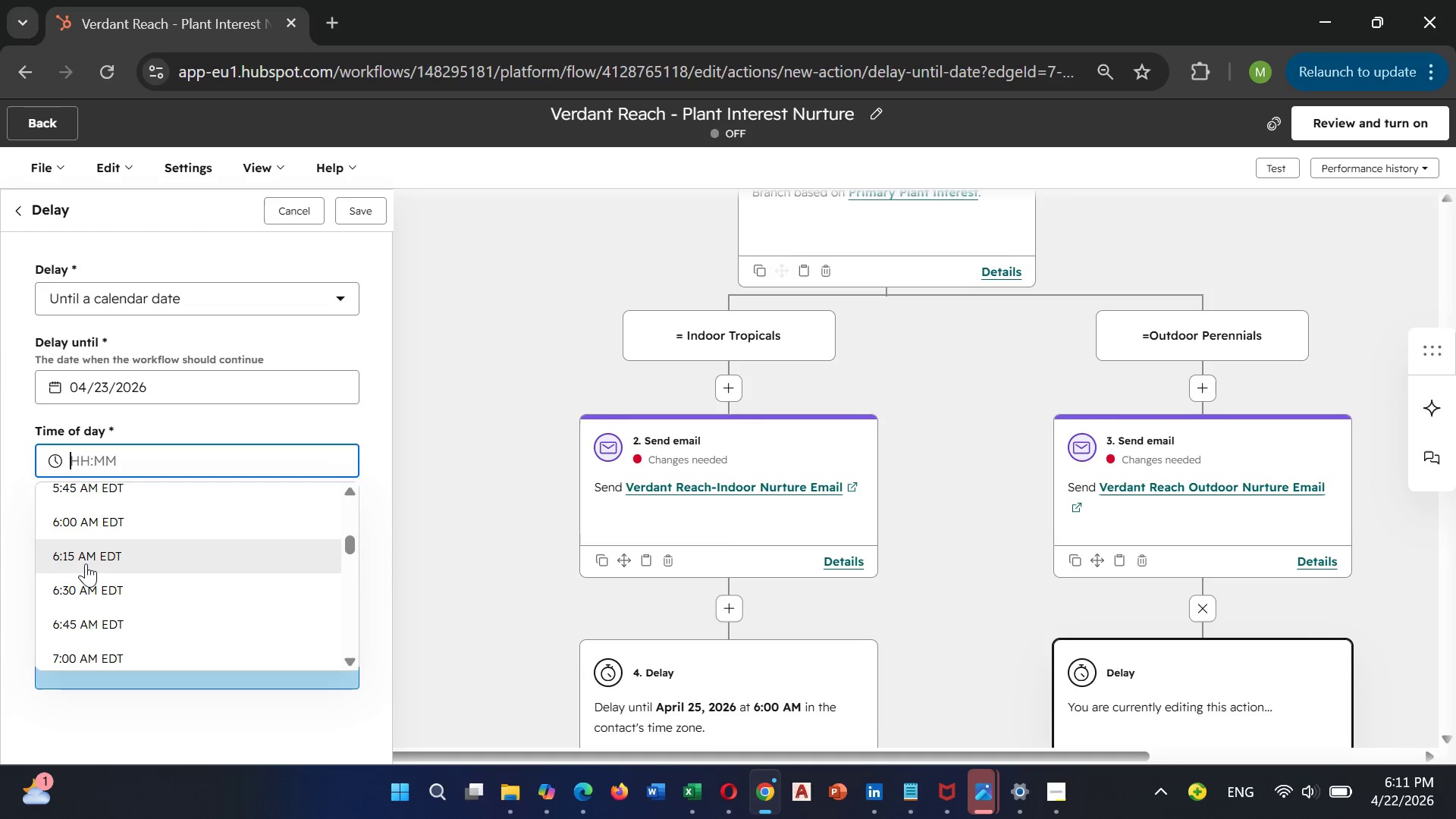 
left_click([88, 560])
 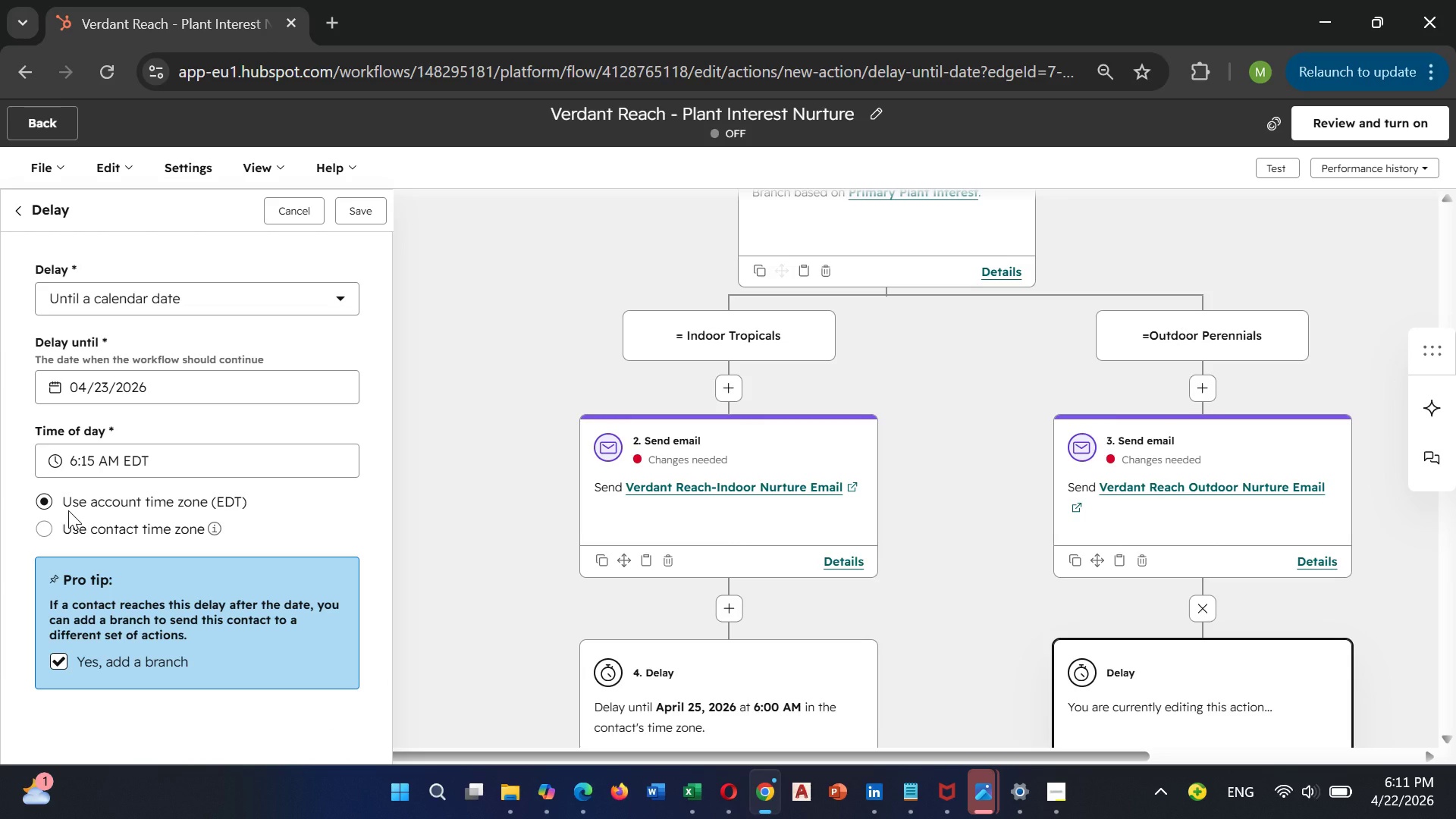 
wait(5.06)
 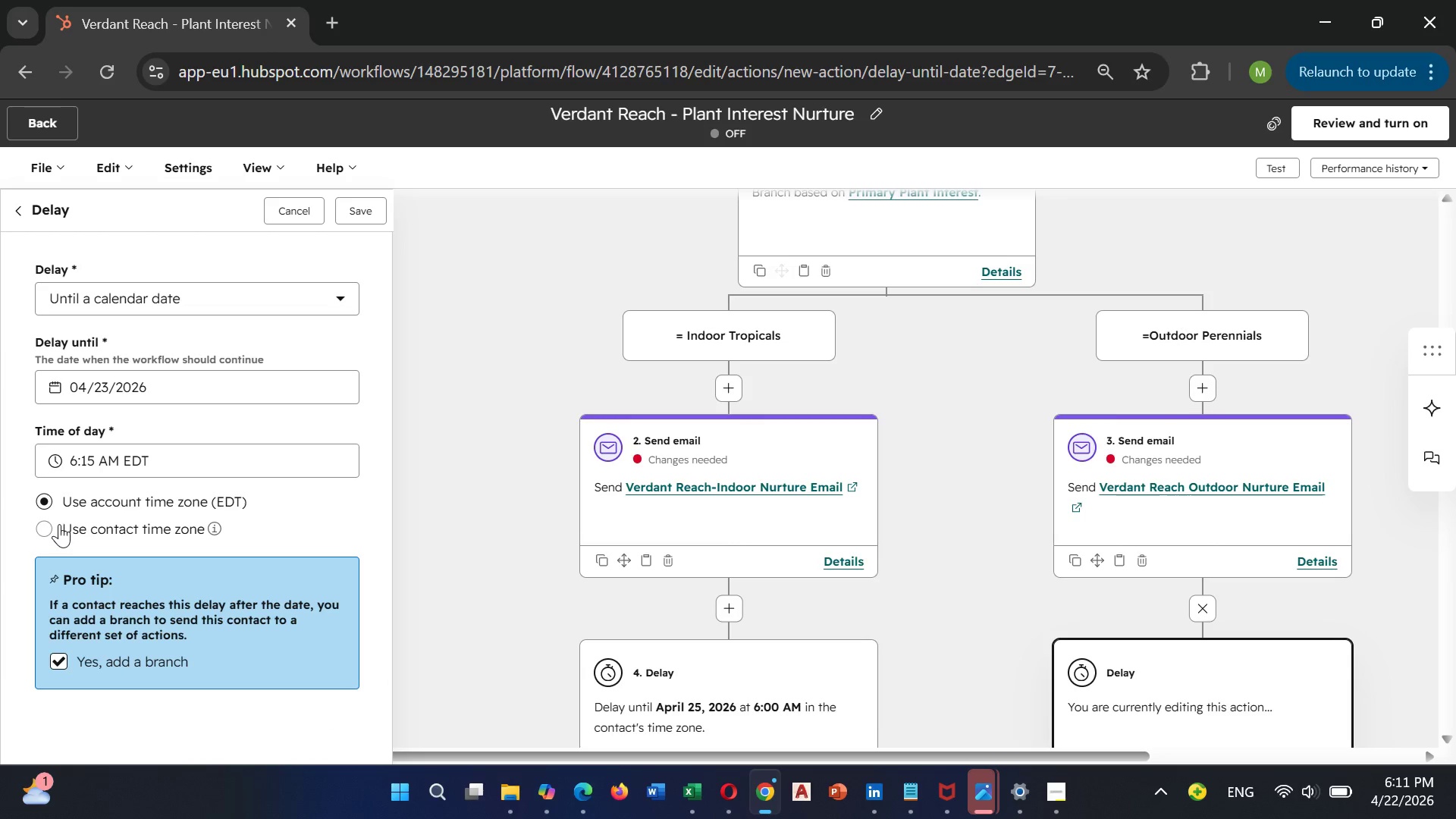 
left_click([48, 529])
 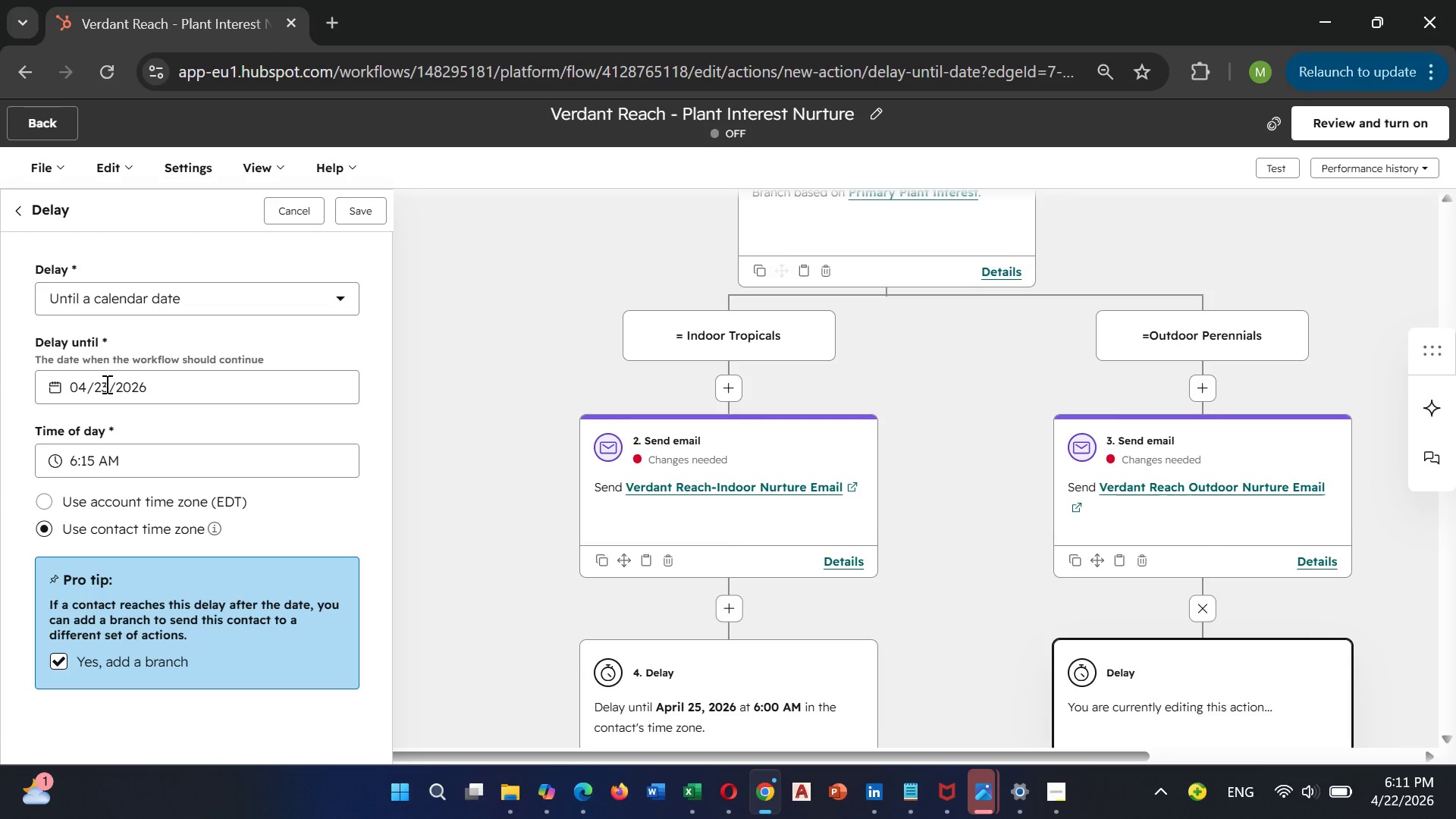 
wait(7.7)
 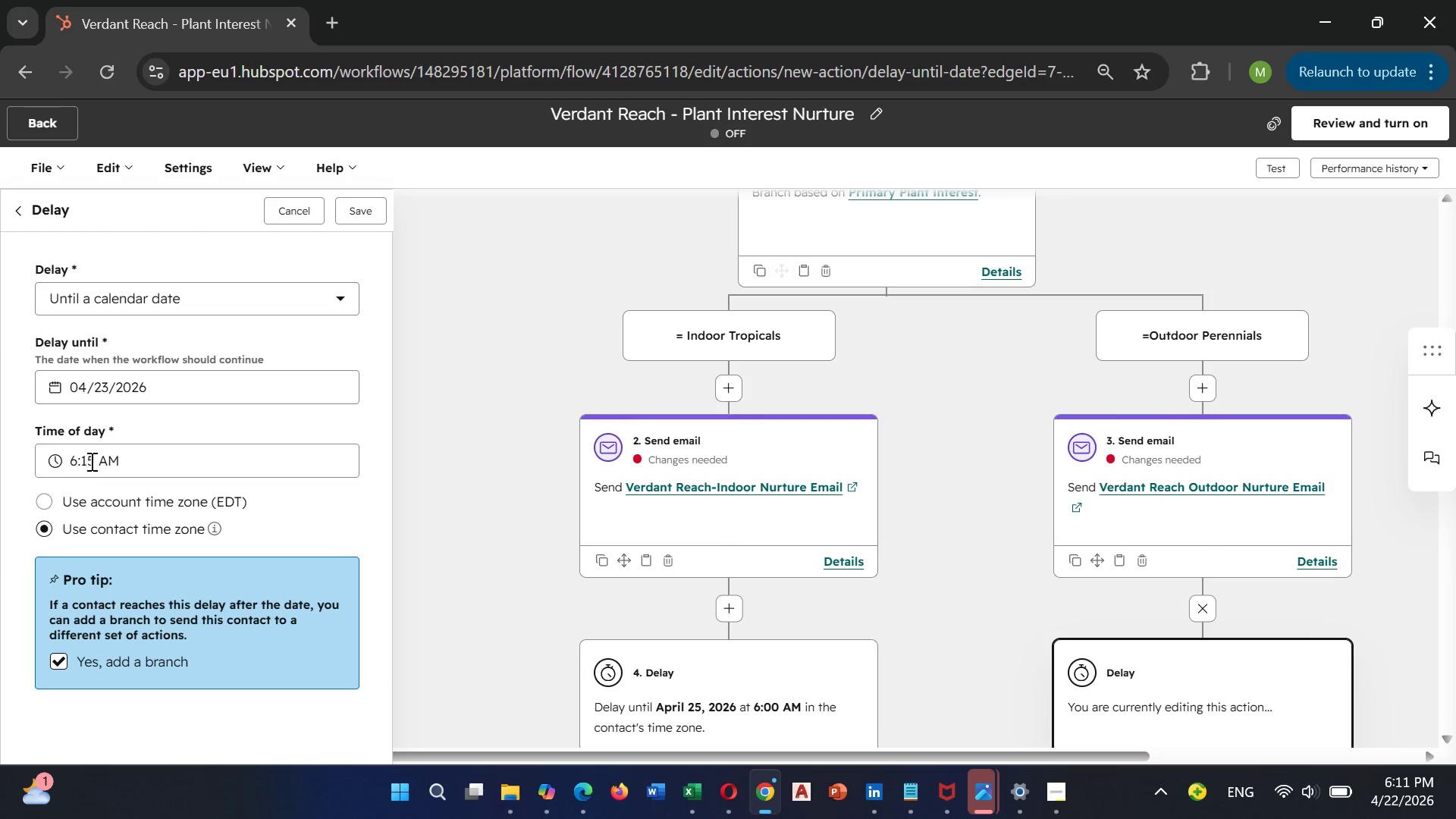 
left_click([108, 387])
 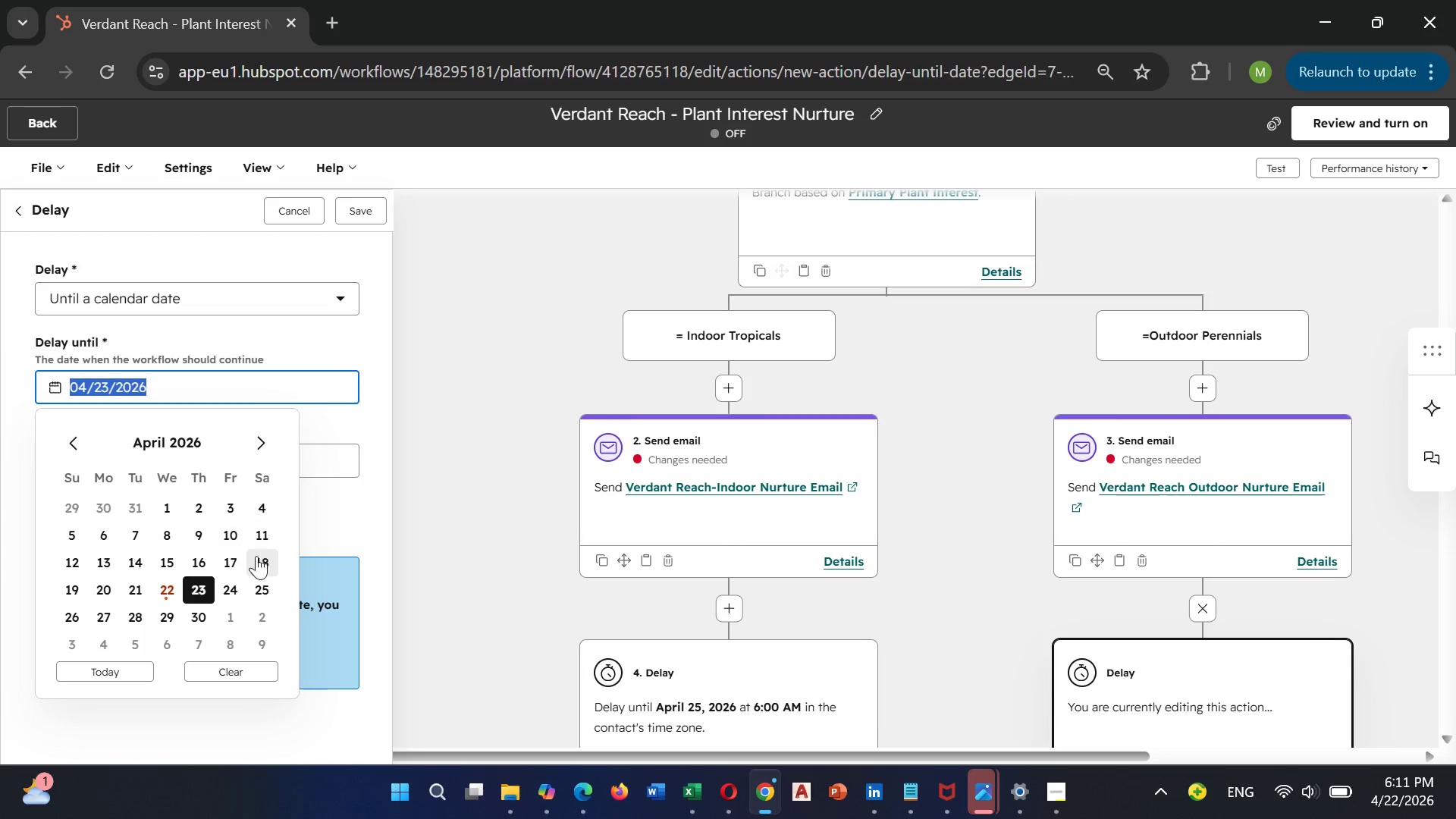 
left_click([261, 578])
 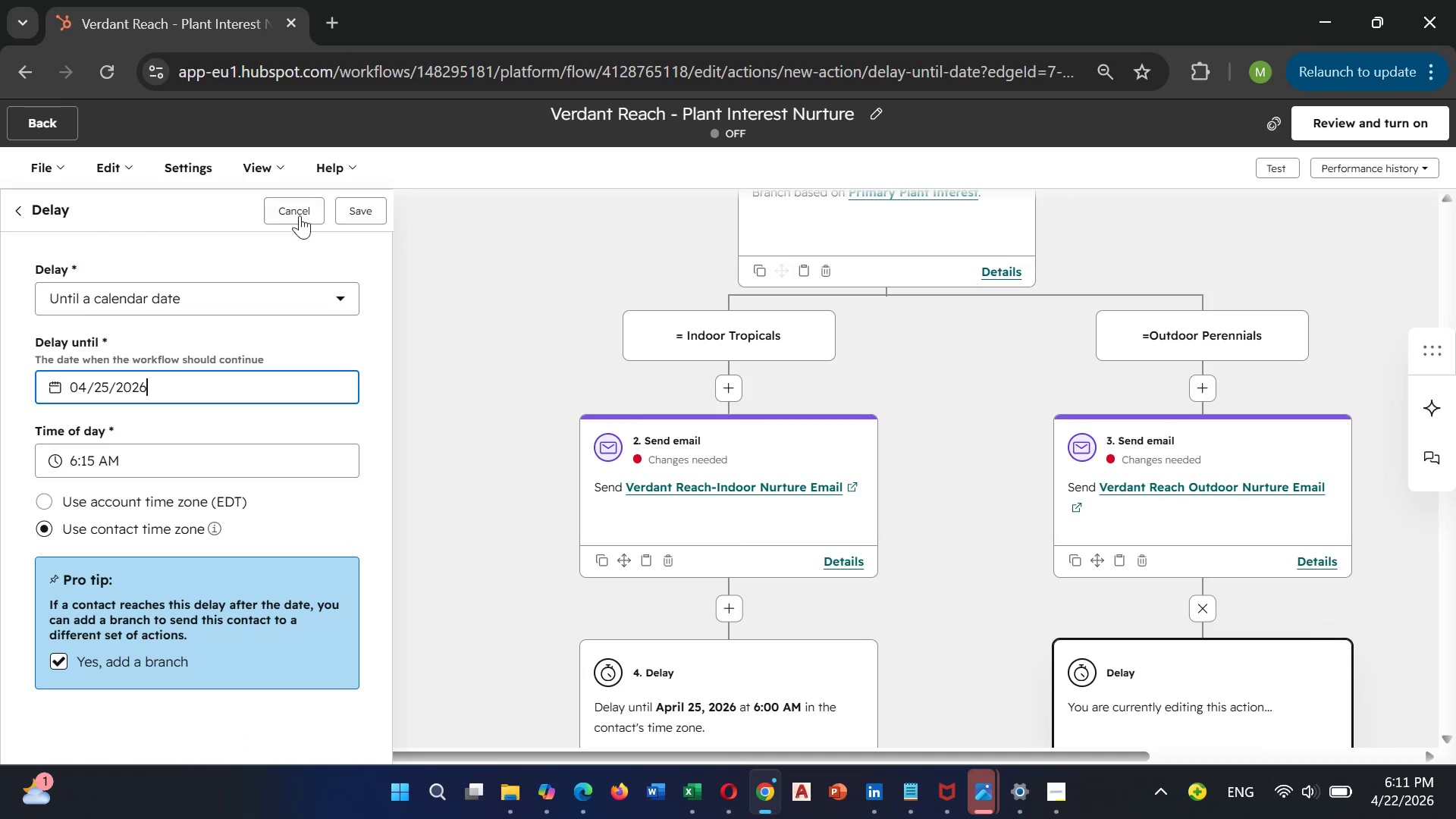 
left_click([348, 210])
 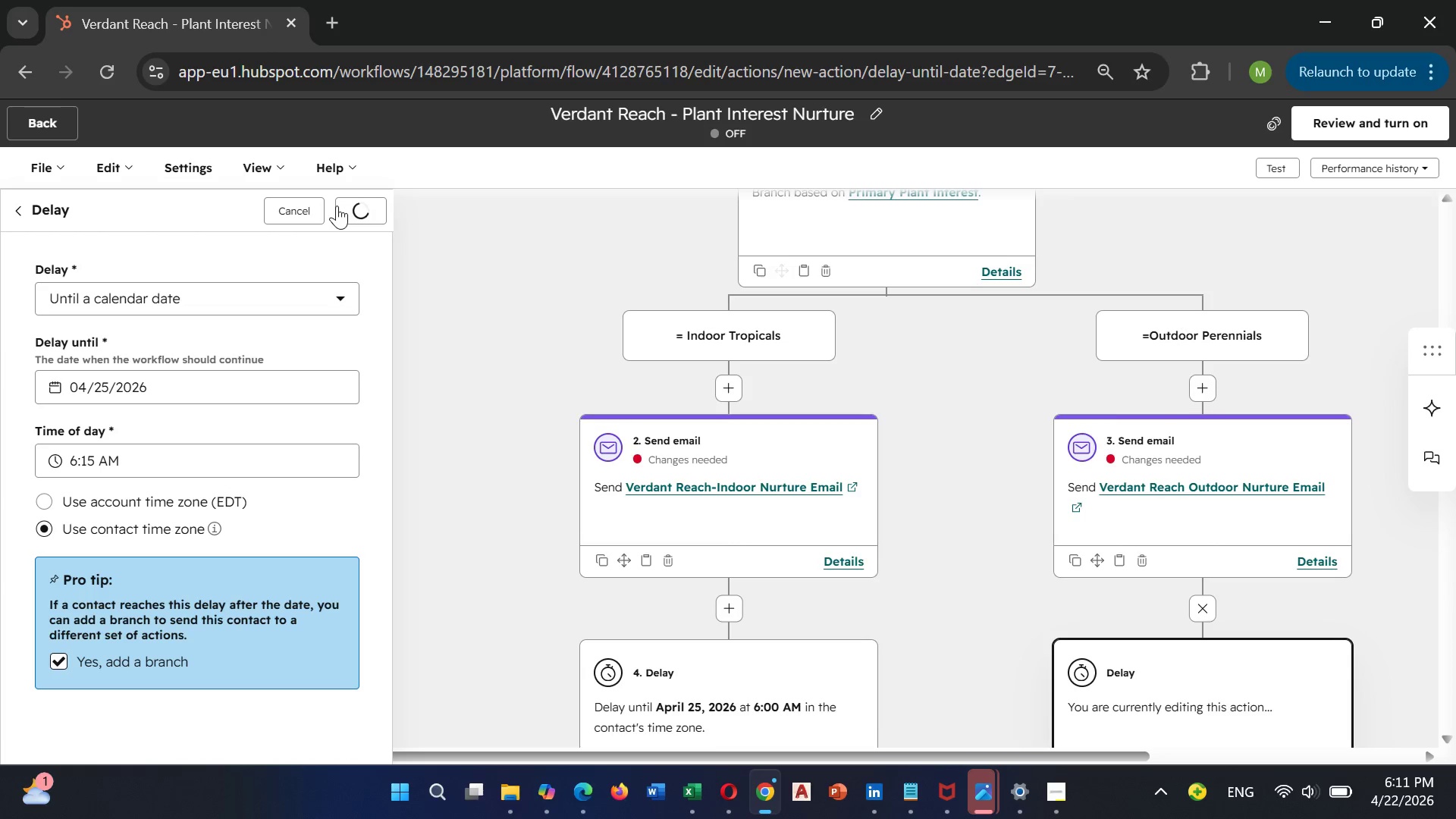 
wait(8.62)
 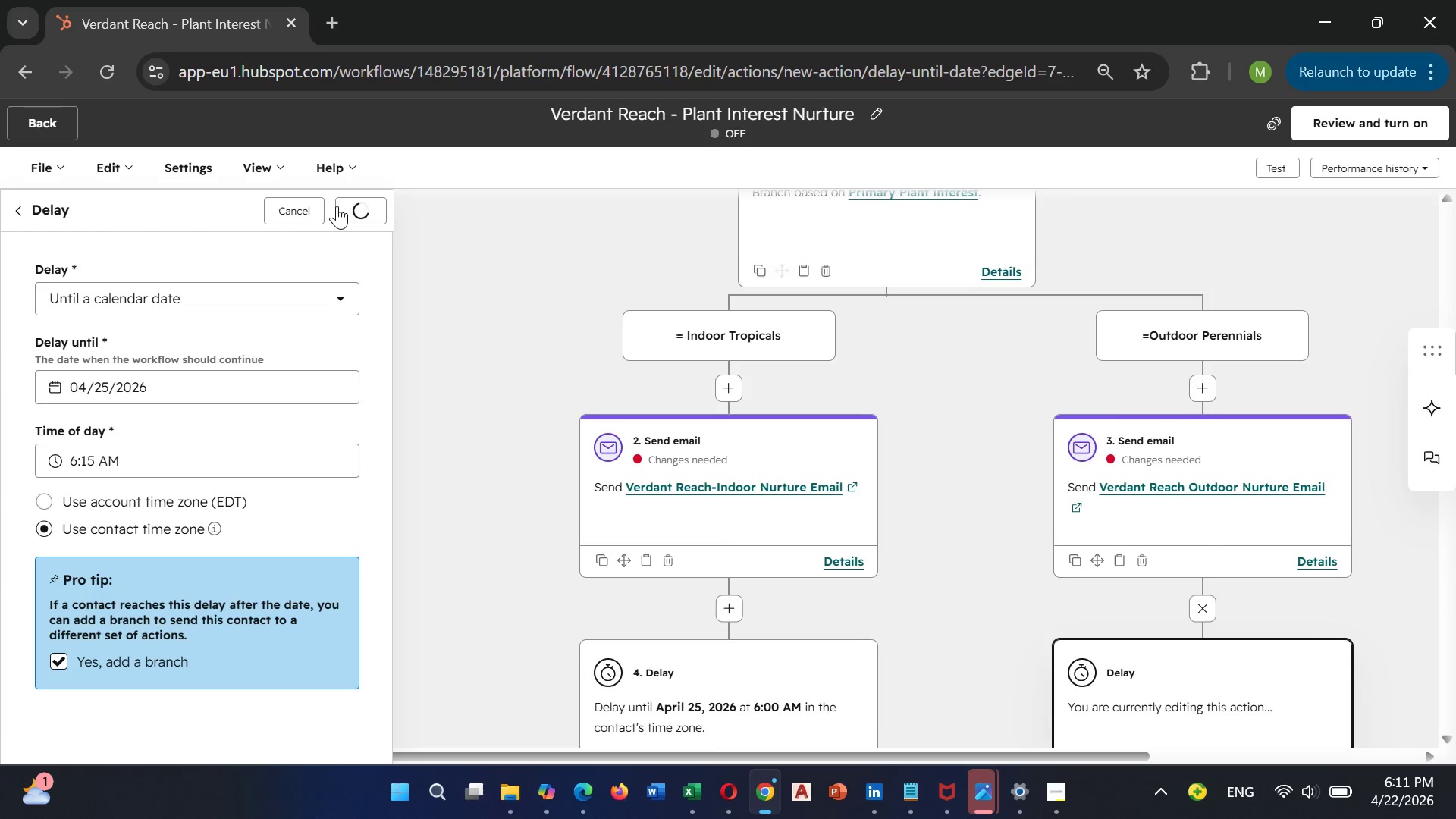 
scroll: coordinate [1323, 684], scroll_direction: down, amount: 7.0
 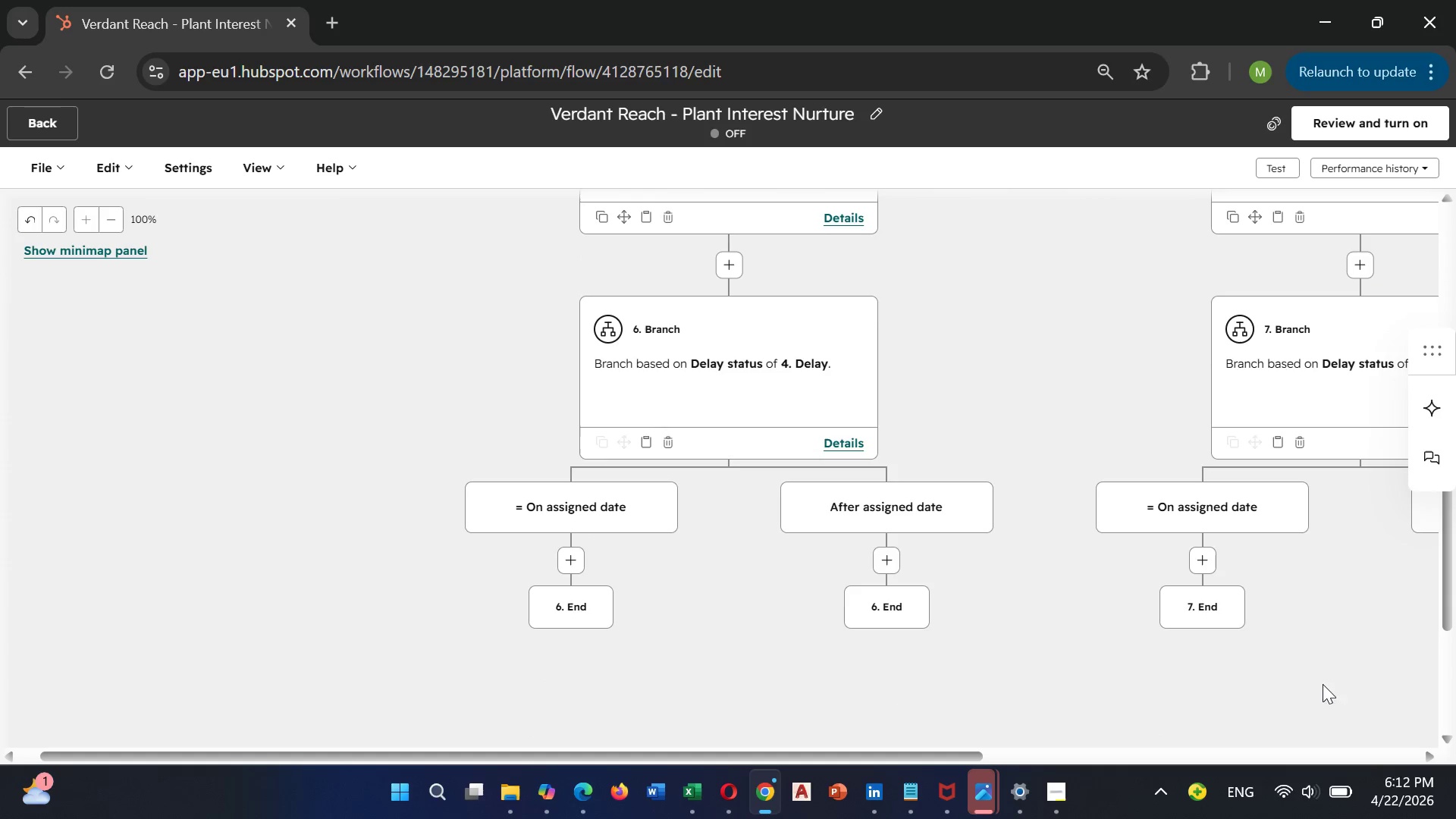 
wait(6.79)
 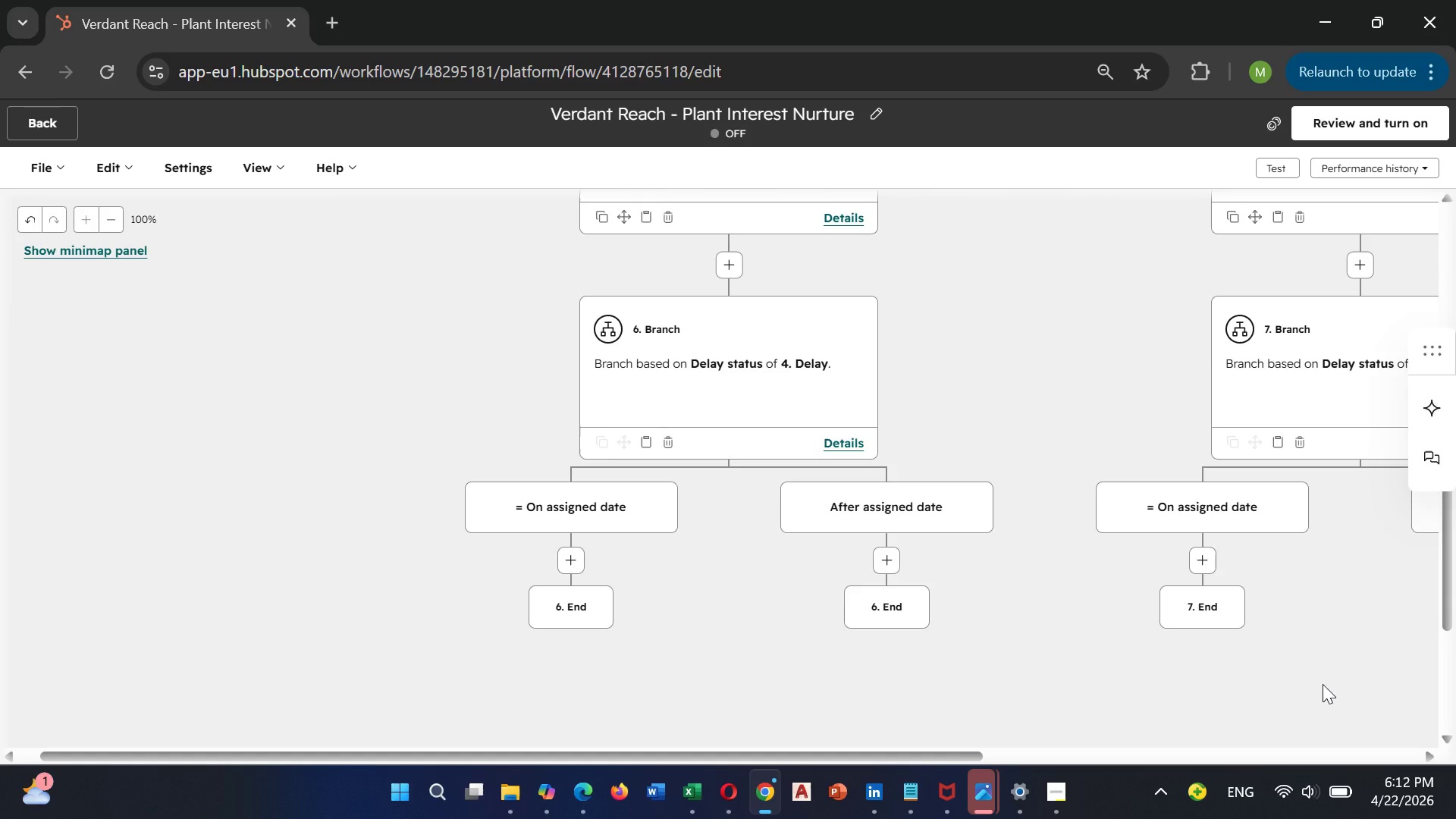 
left_click_drag(start_coordinate=[972, 754], to_coordinate=[1239, 736])
 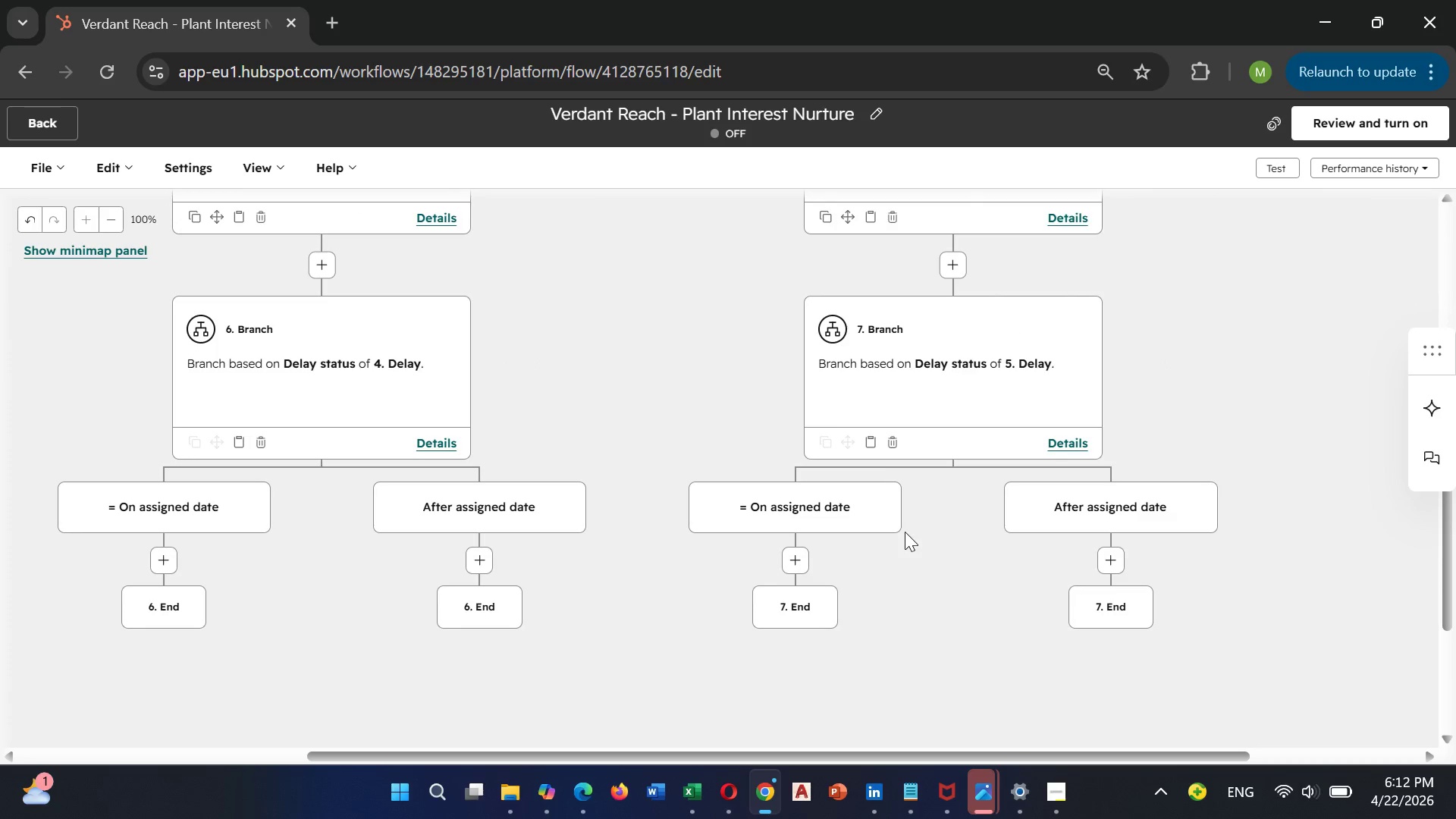 
wait(9.52)
 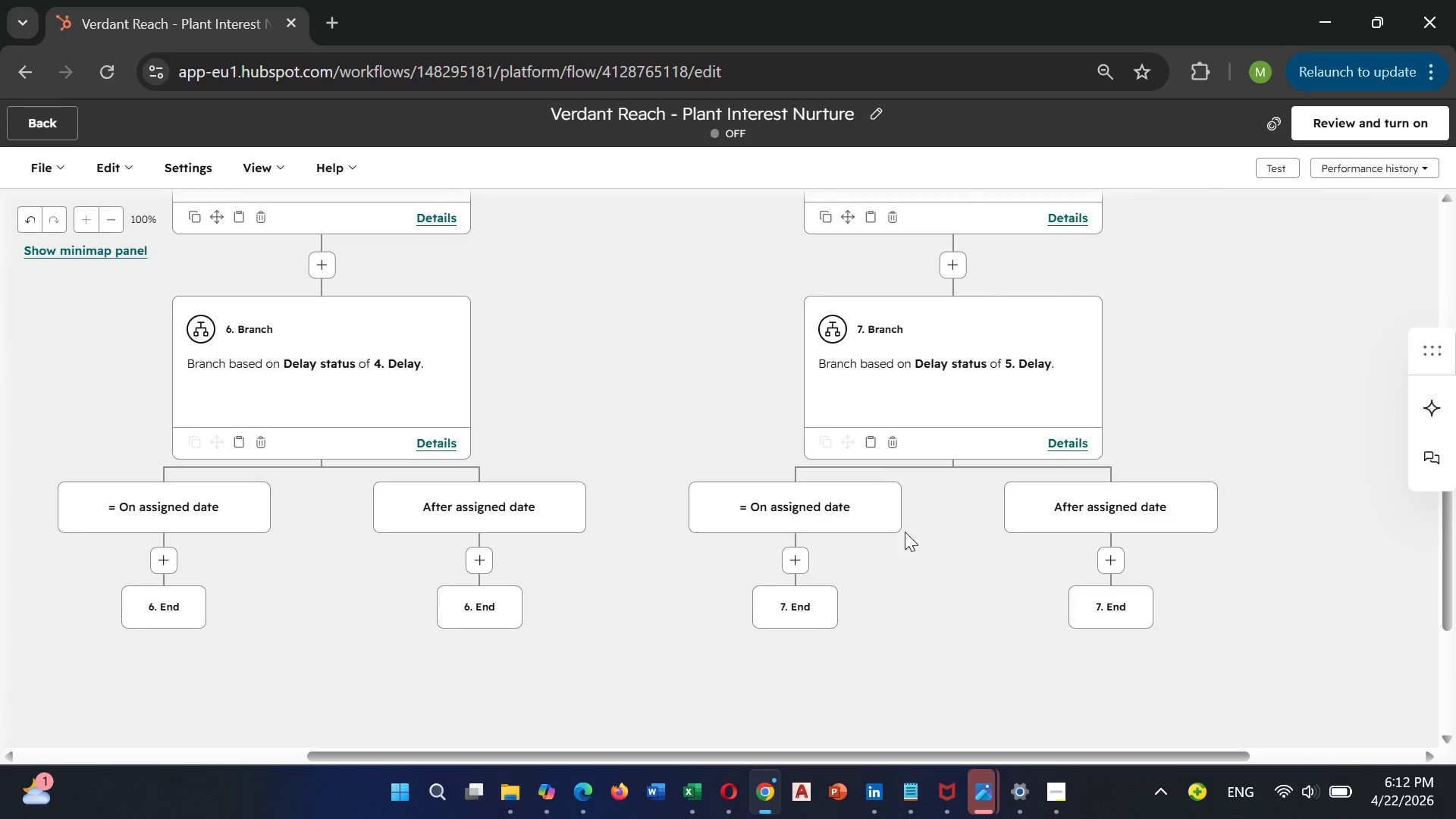 
left_click([287, 357])
 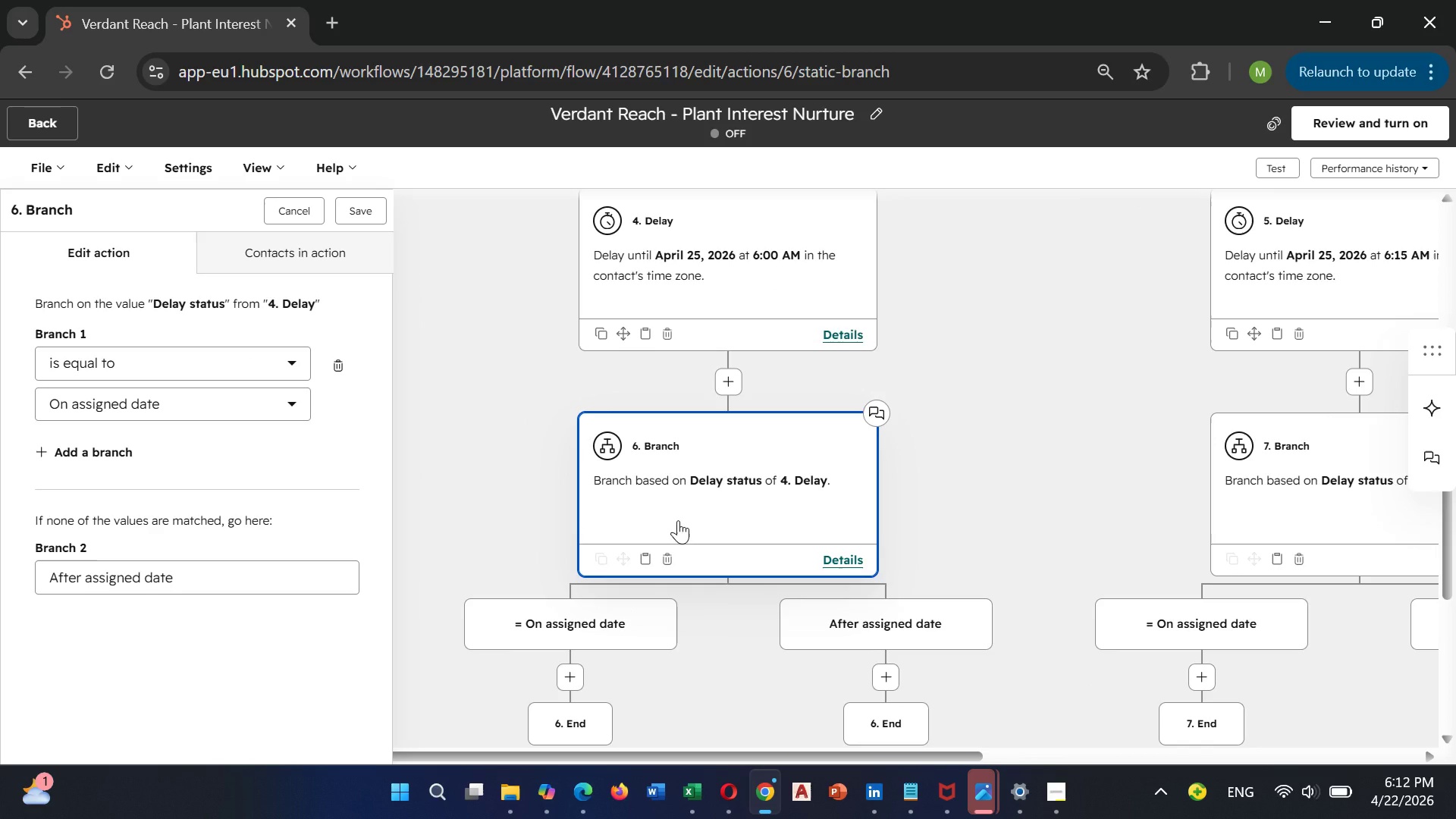 
wait(9.23)
 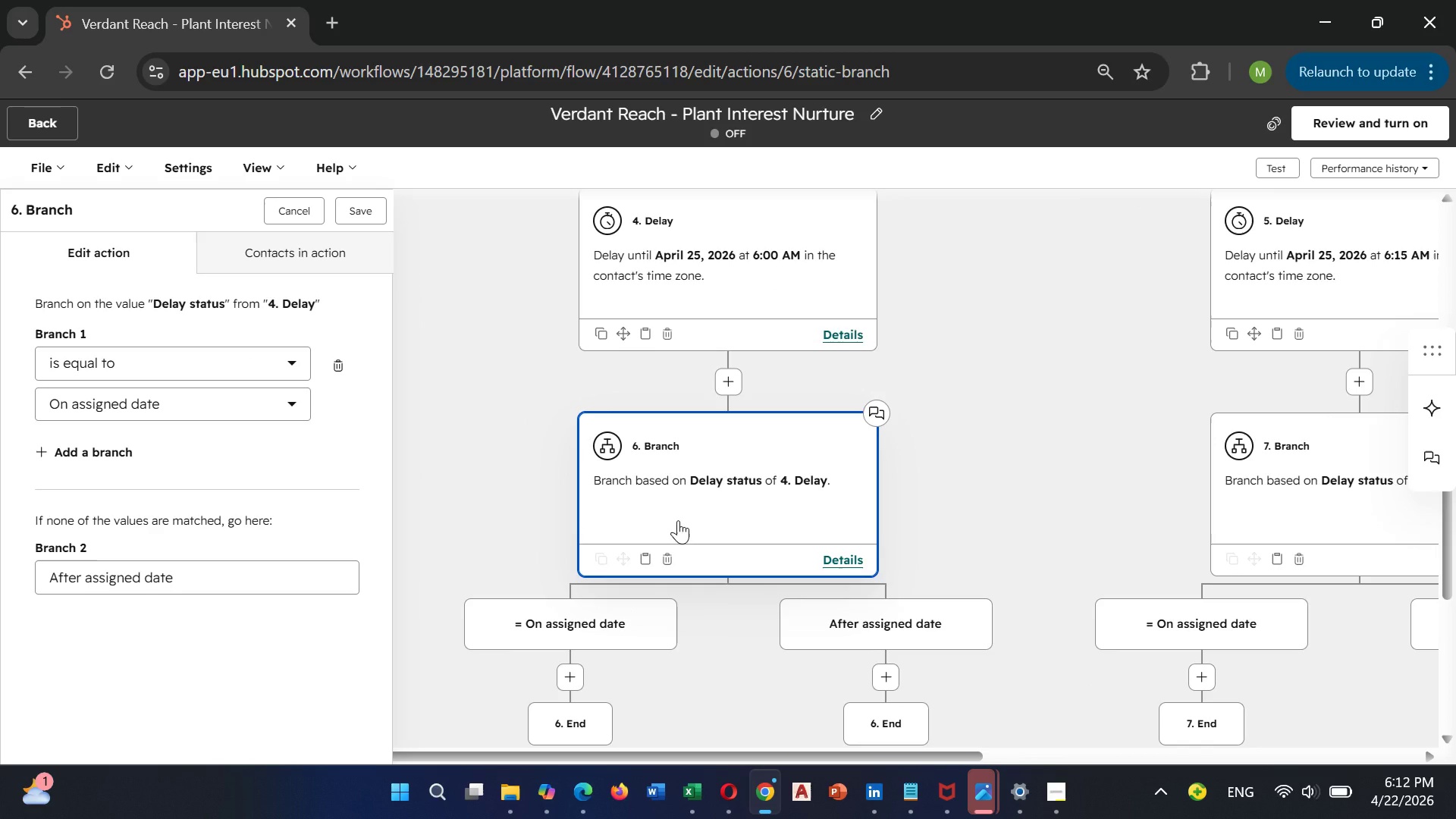 
scroll: coordinate [766, 538], scroll_direction: none, amount: 0.0
 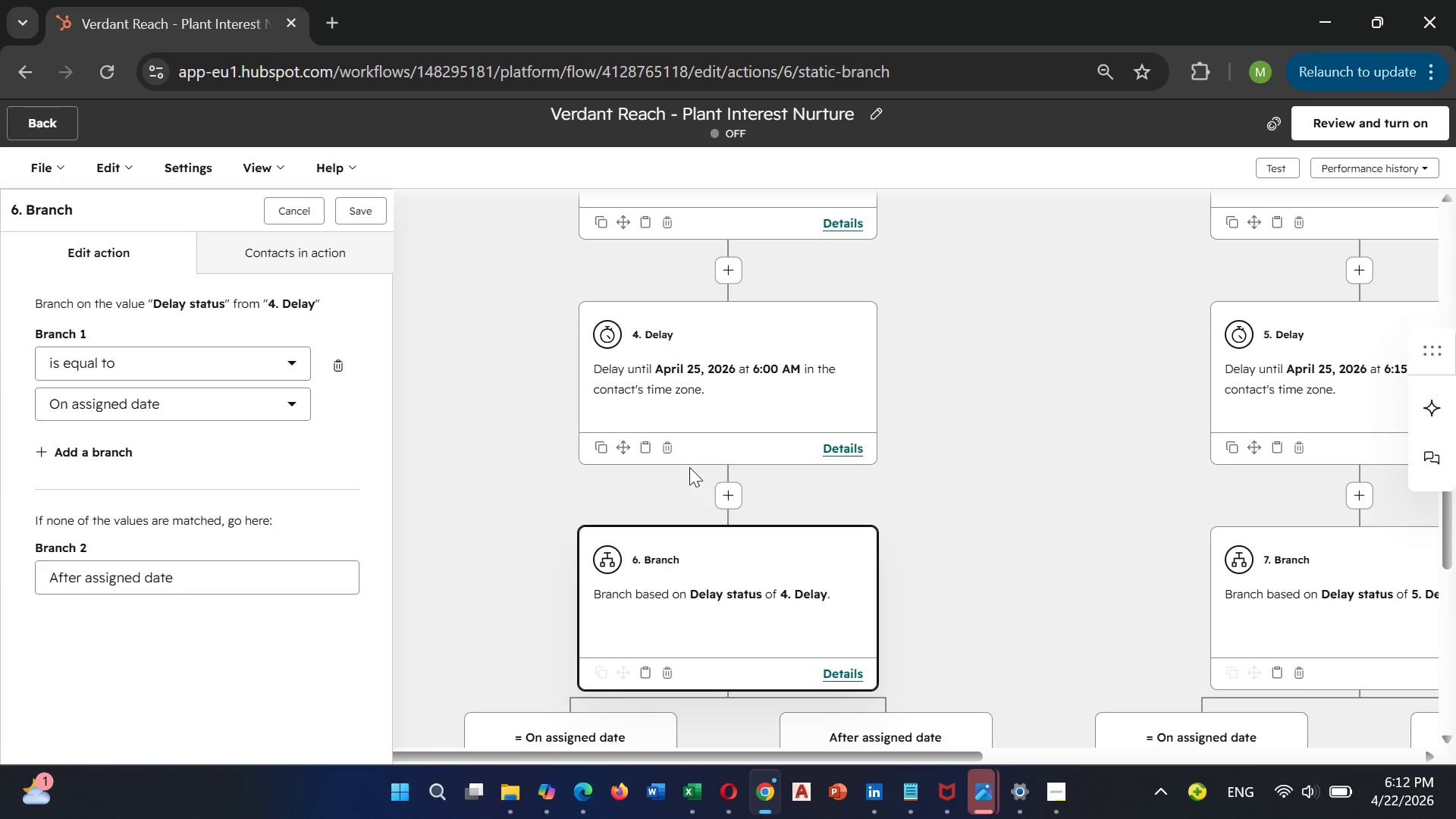 
wait(14.69)
 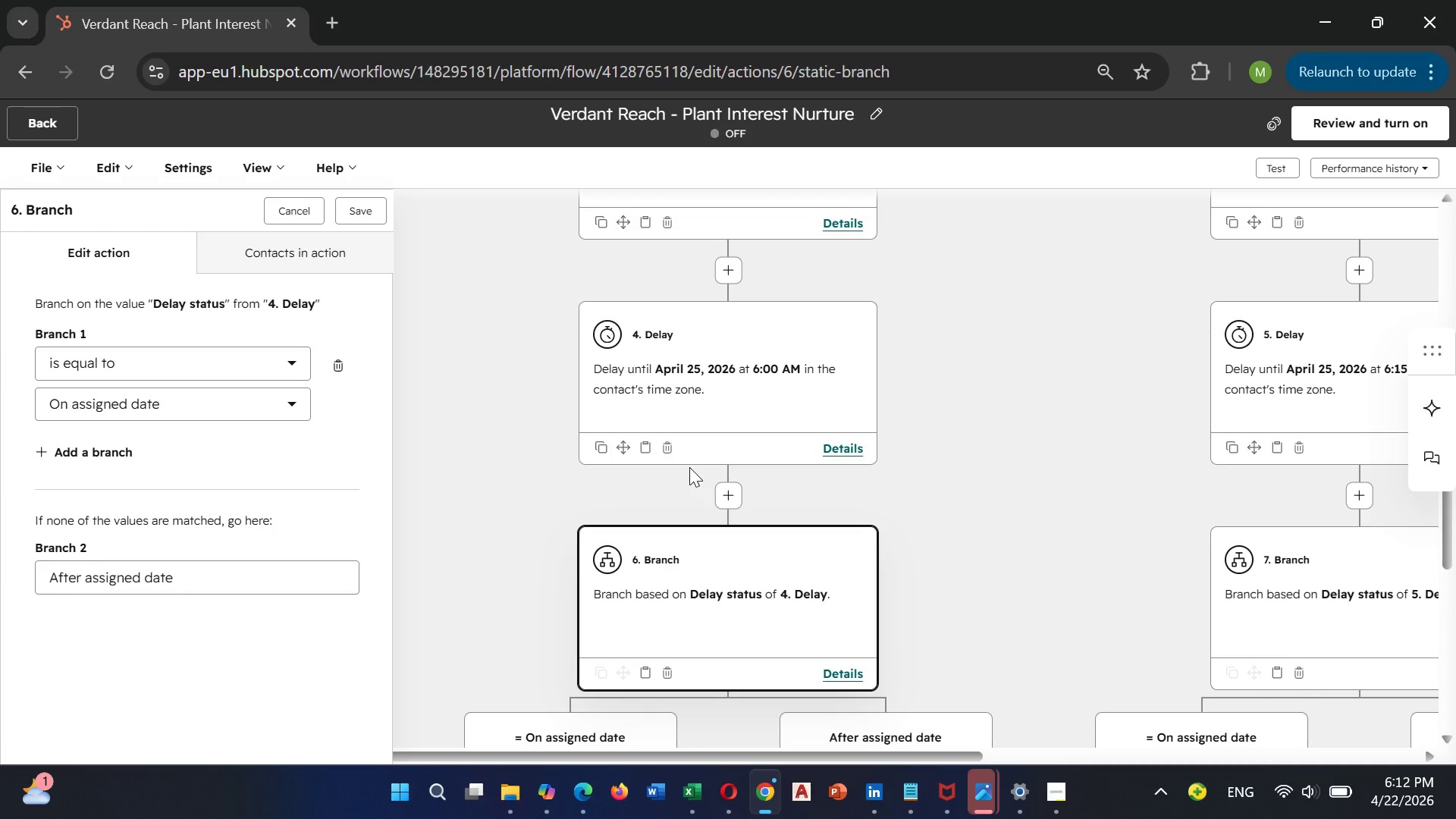 
left_click([675, 411])
 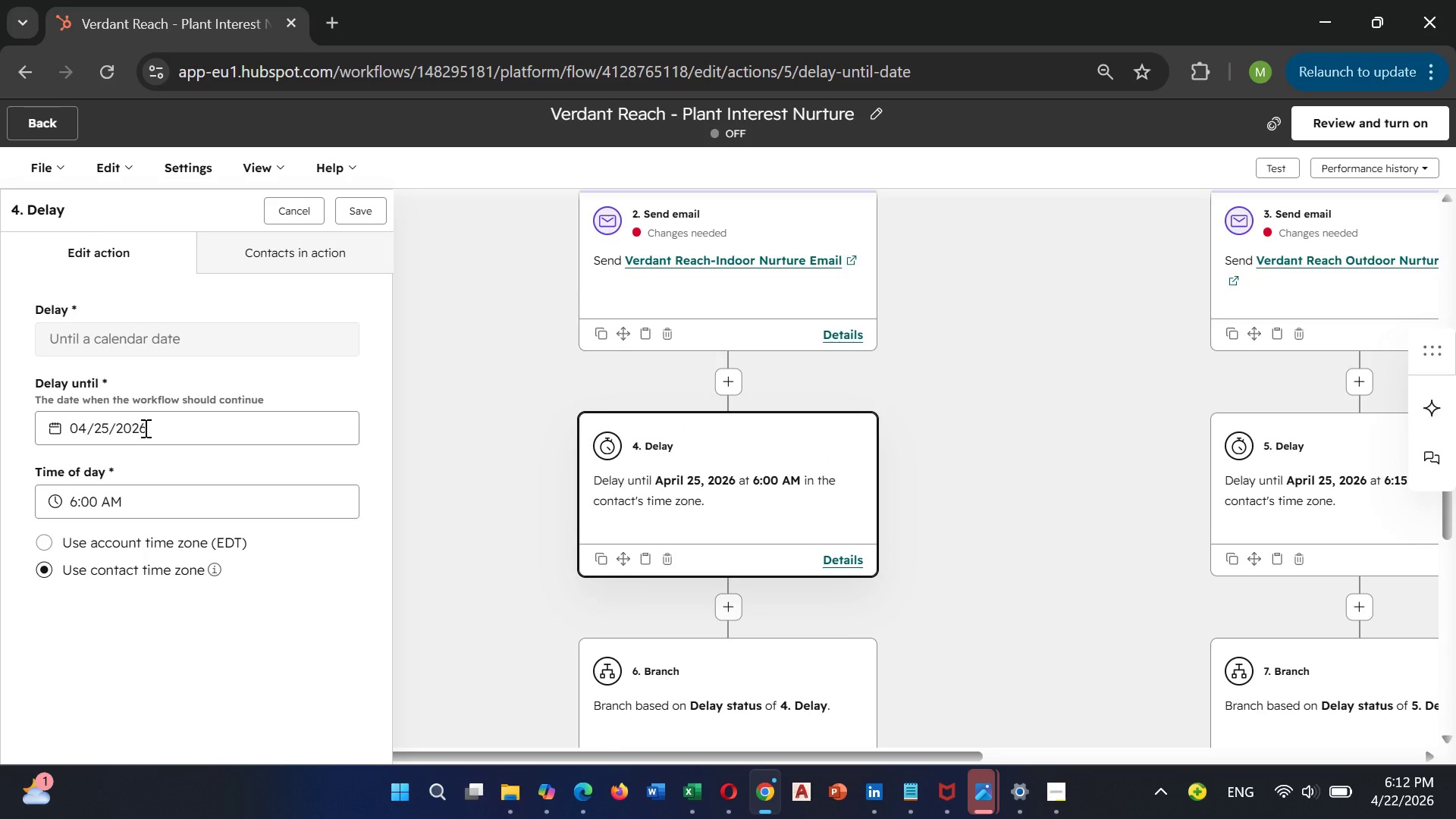 
left_click([146, 344])
 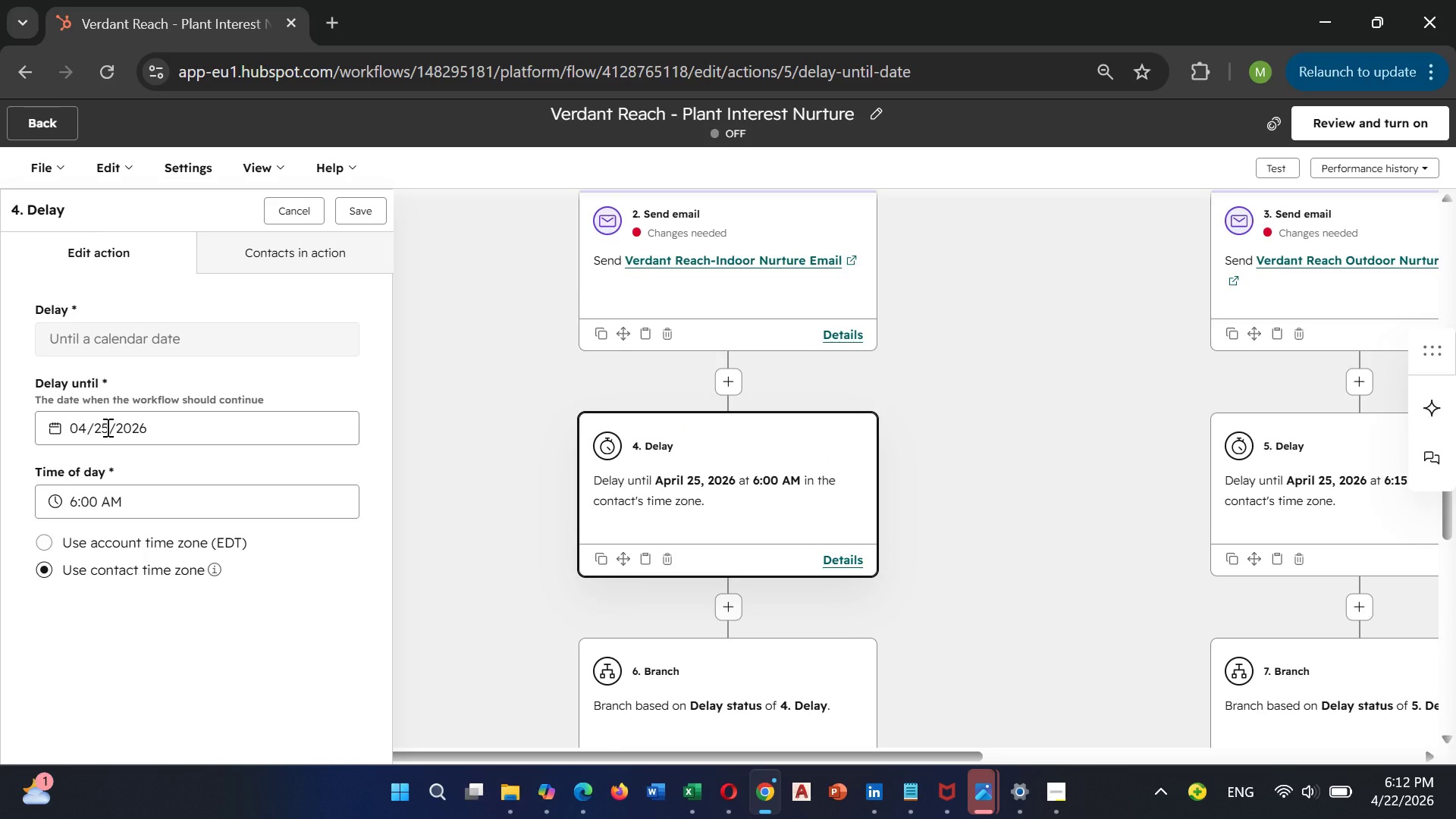 
left_click([106, 426])
 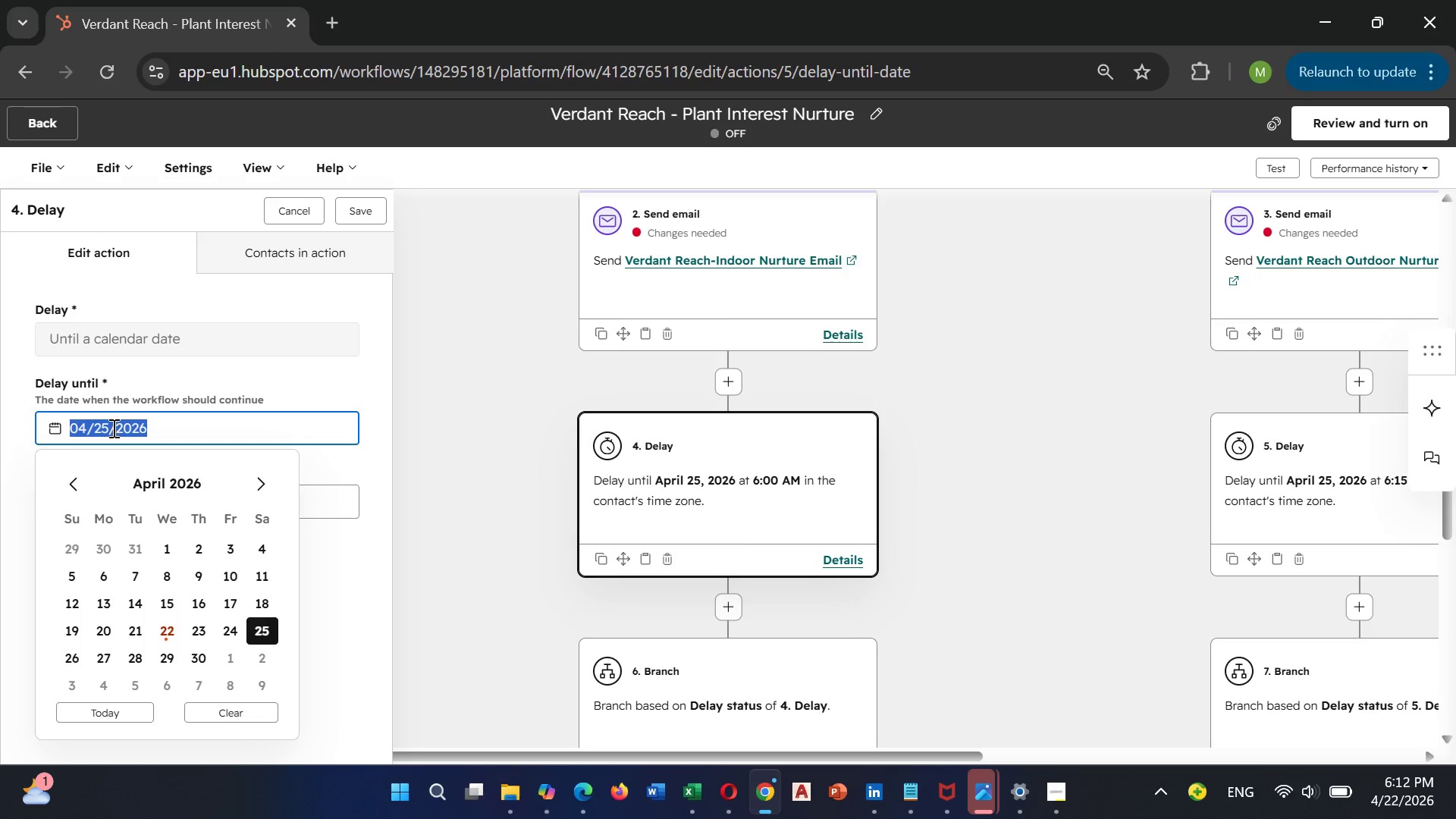 
left_click([112, 428])
 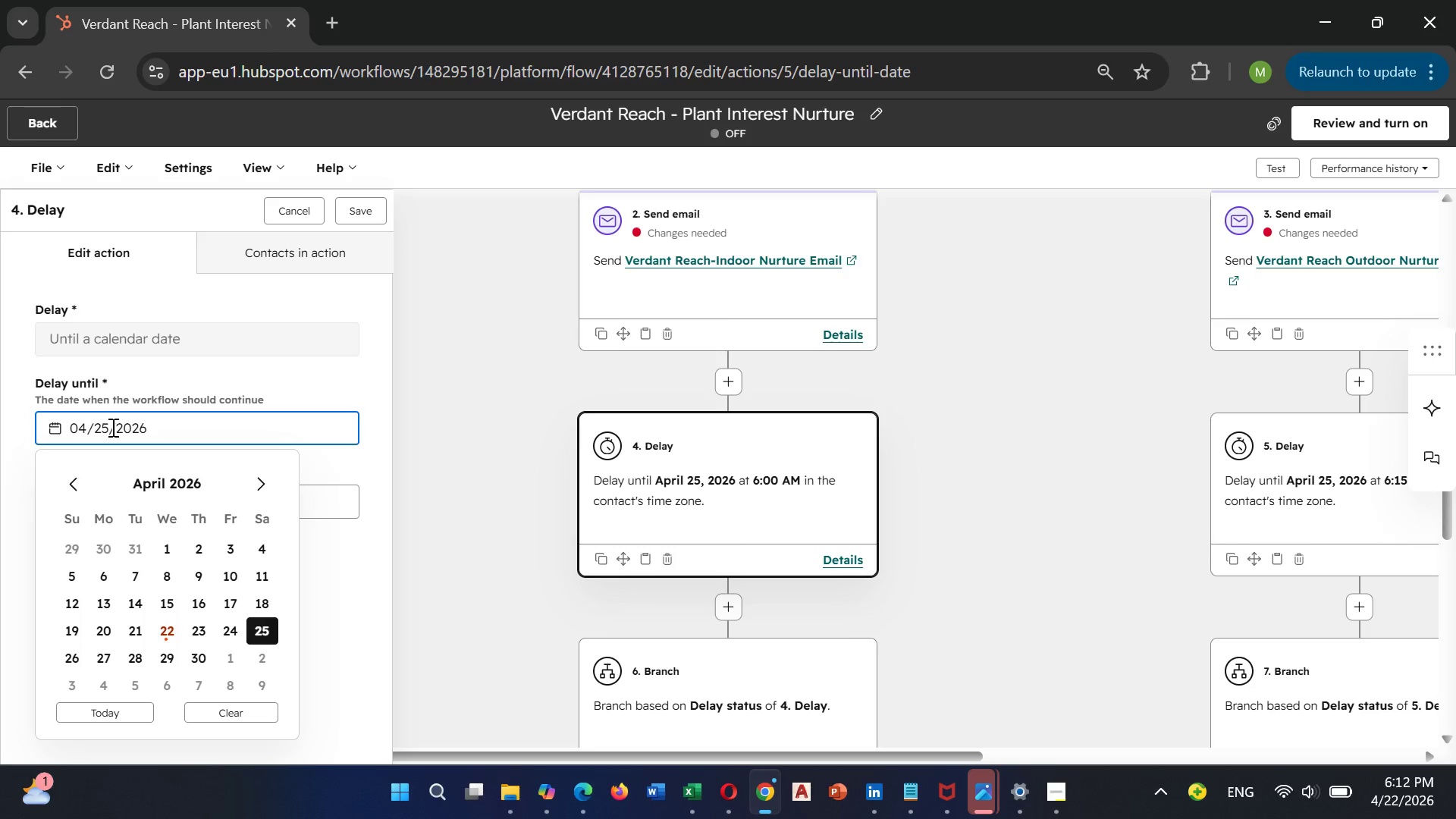 
left_click([111, 427])
 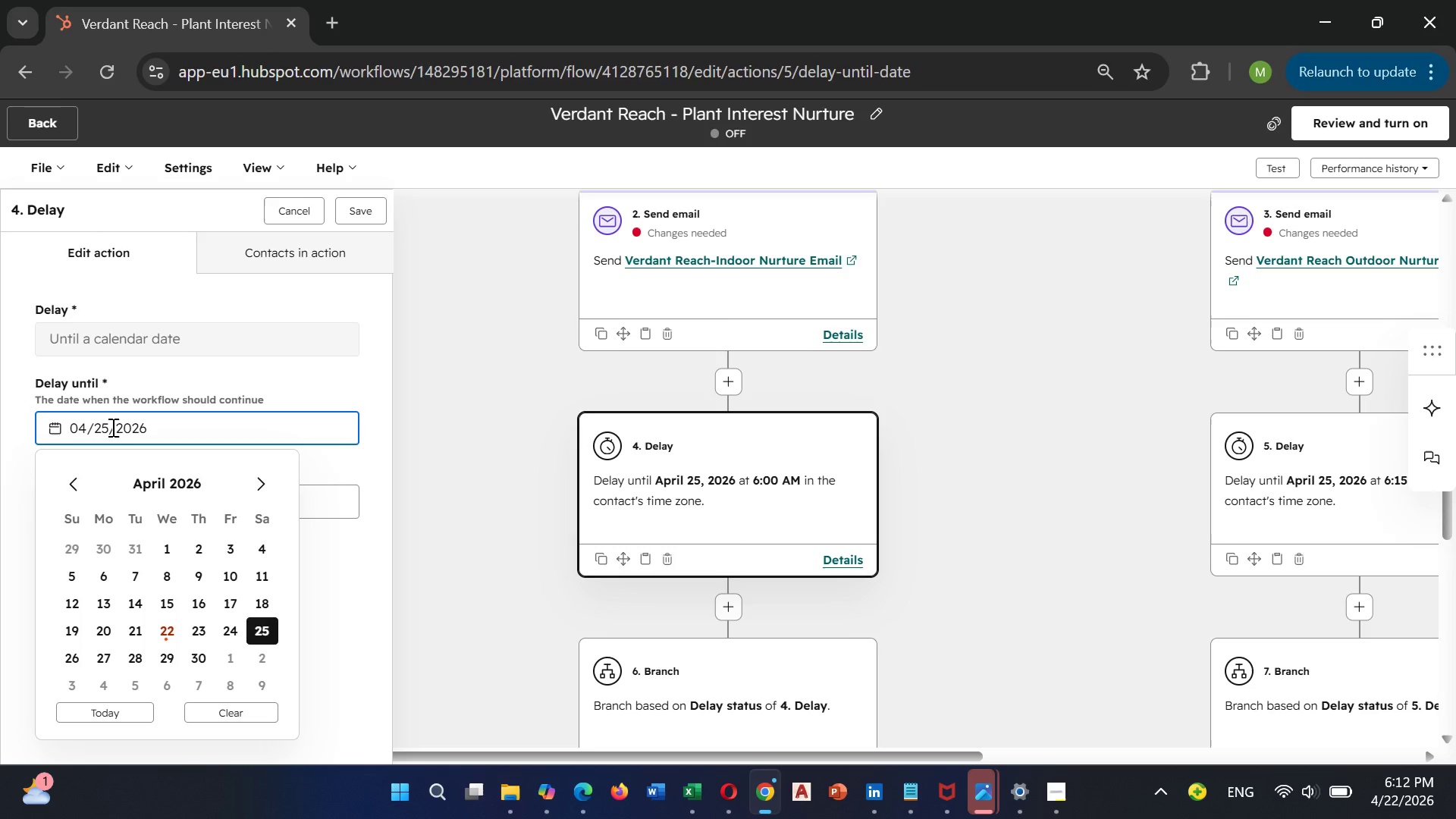 
key(Backspace)
 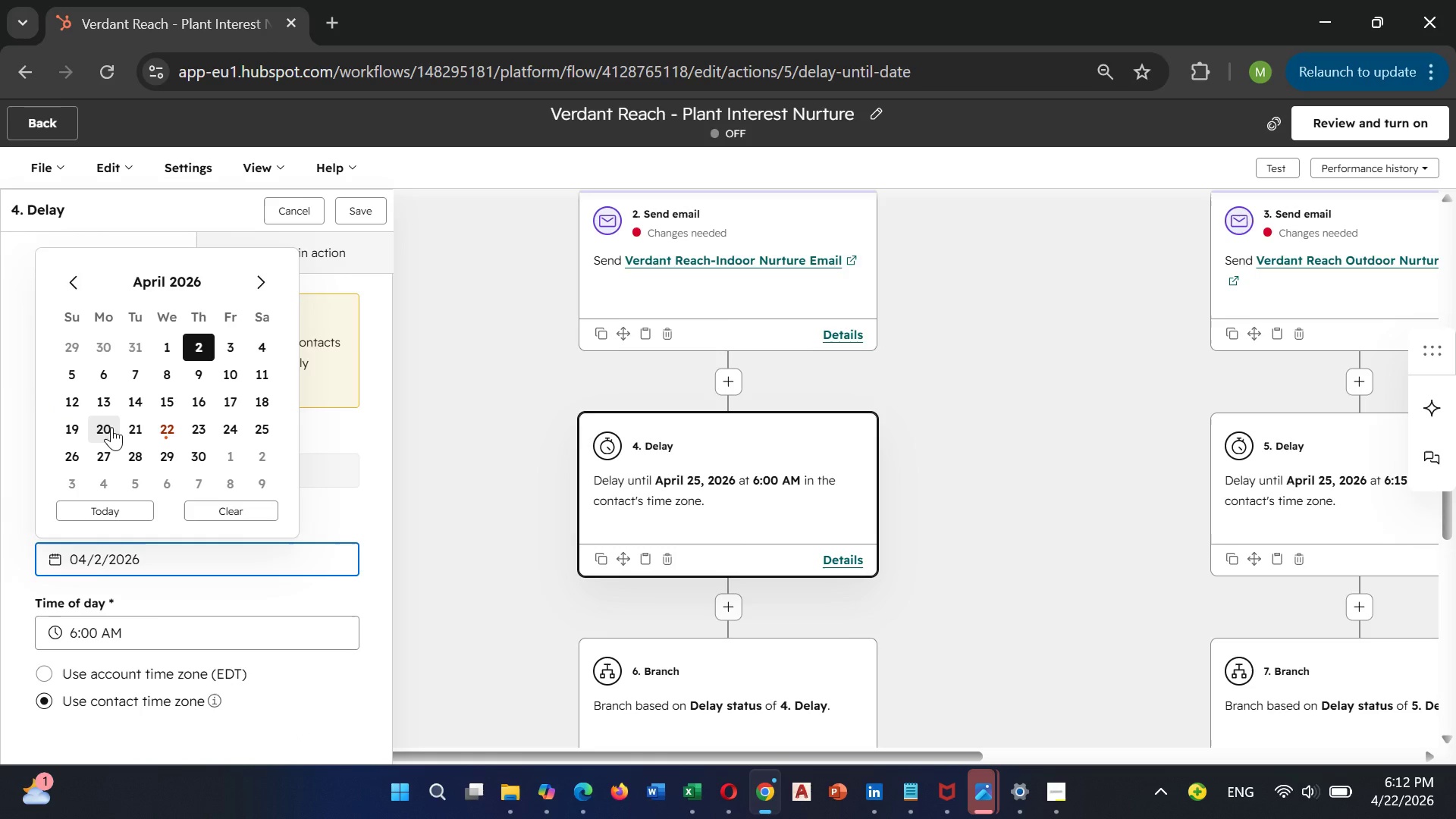 
key(3)
 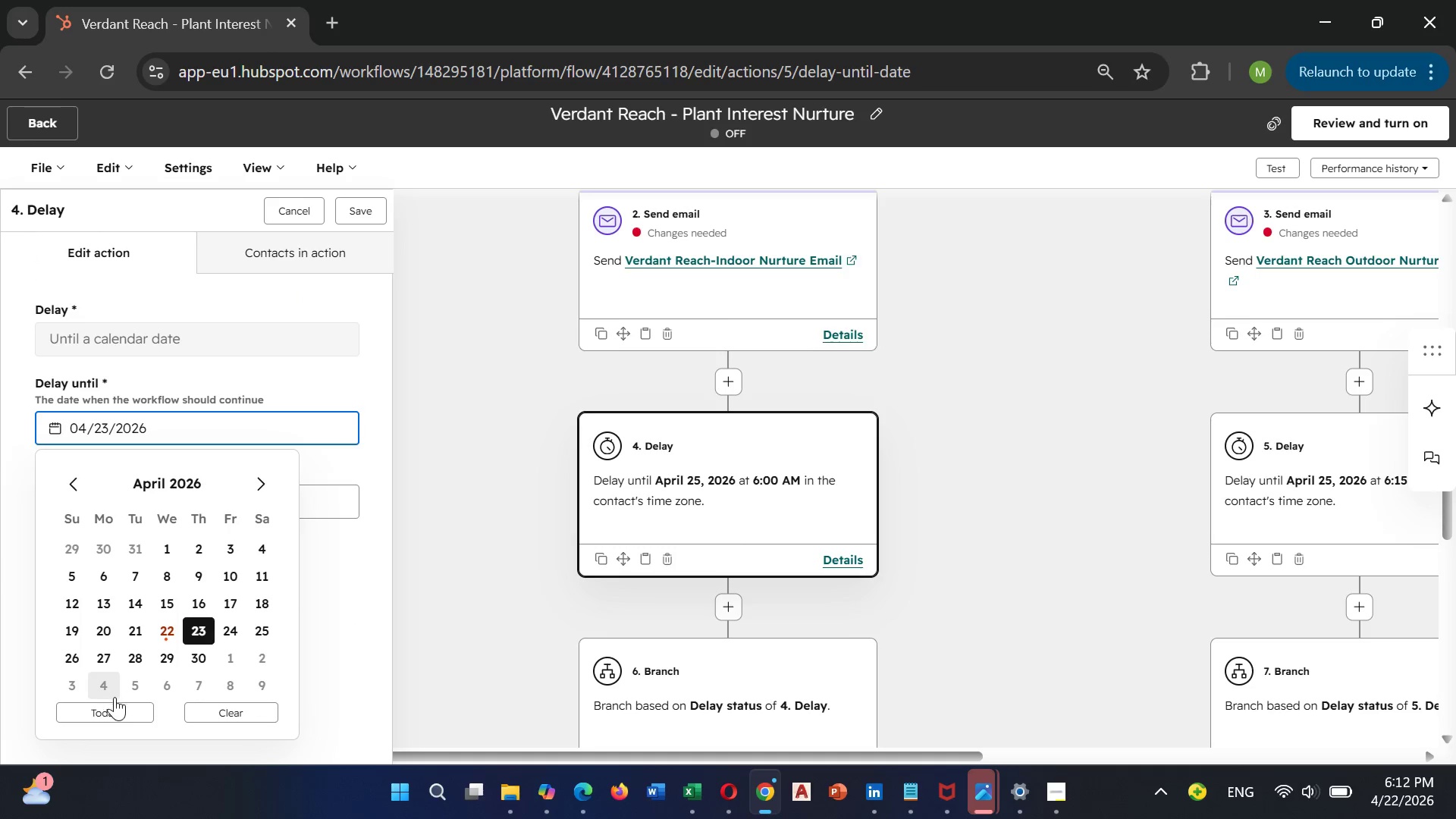 
left_click([114, 705])
 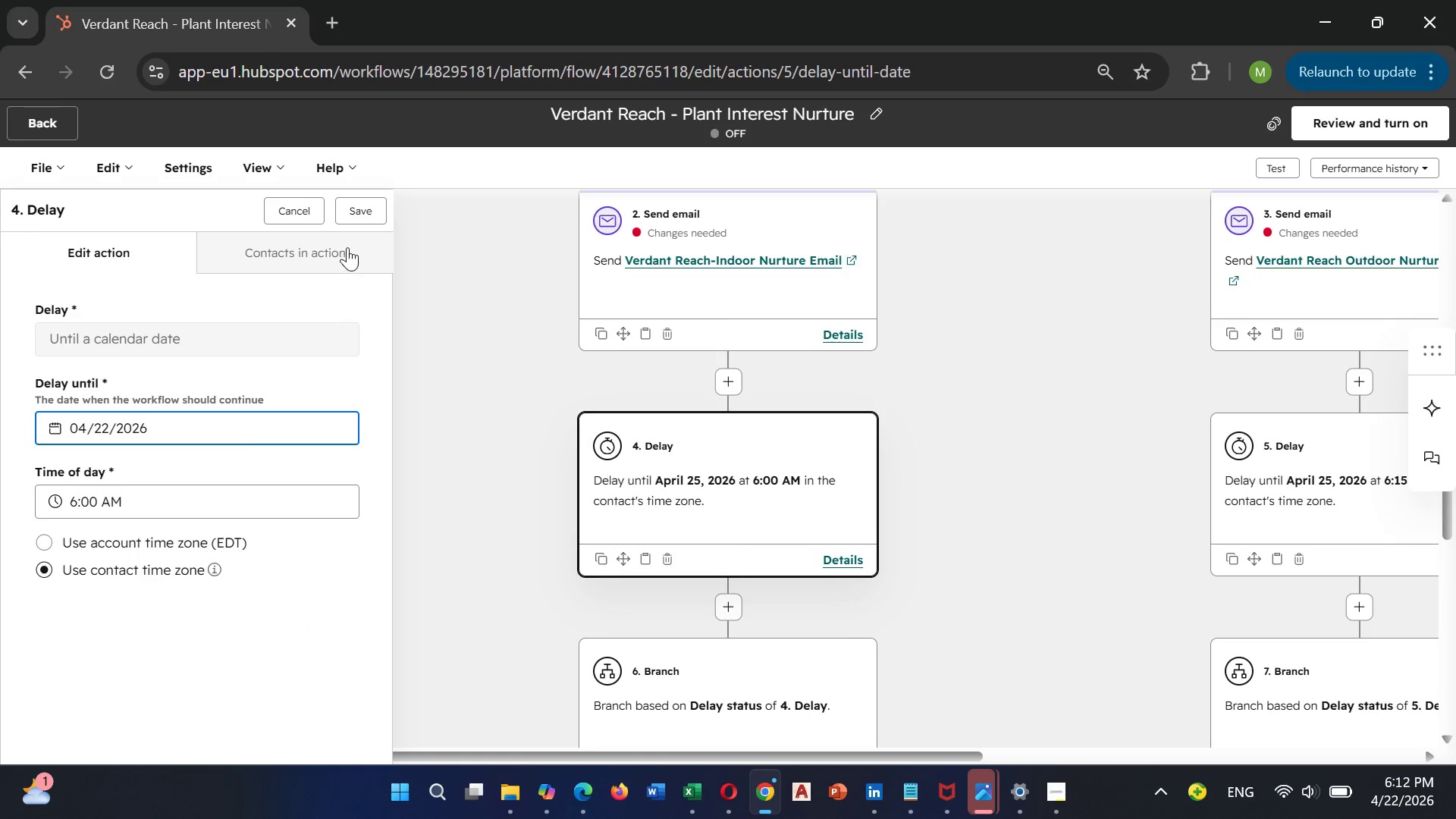 
left_click([368, 212])
 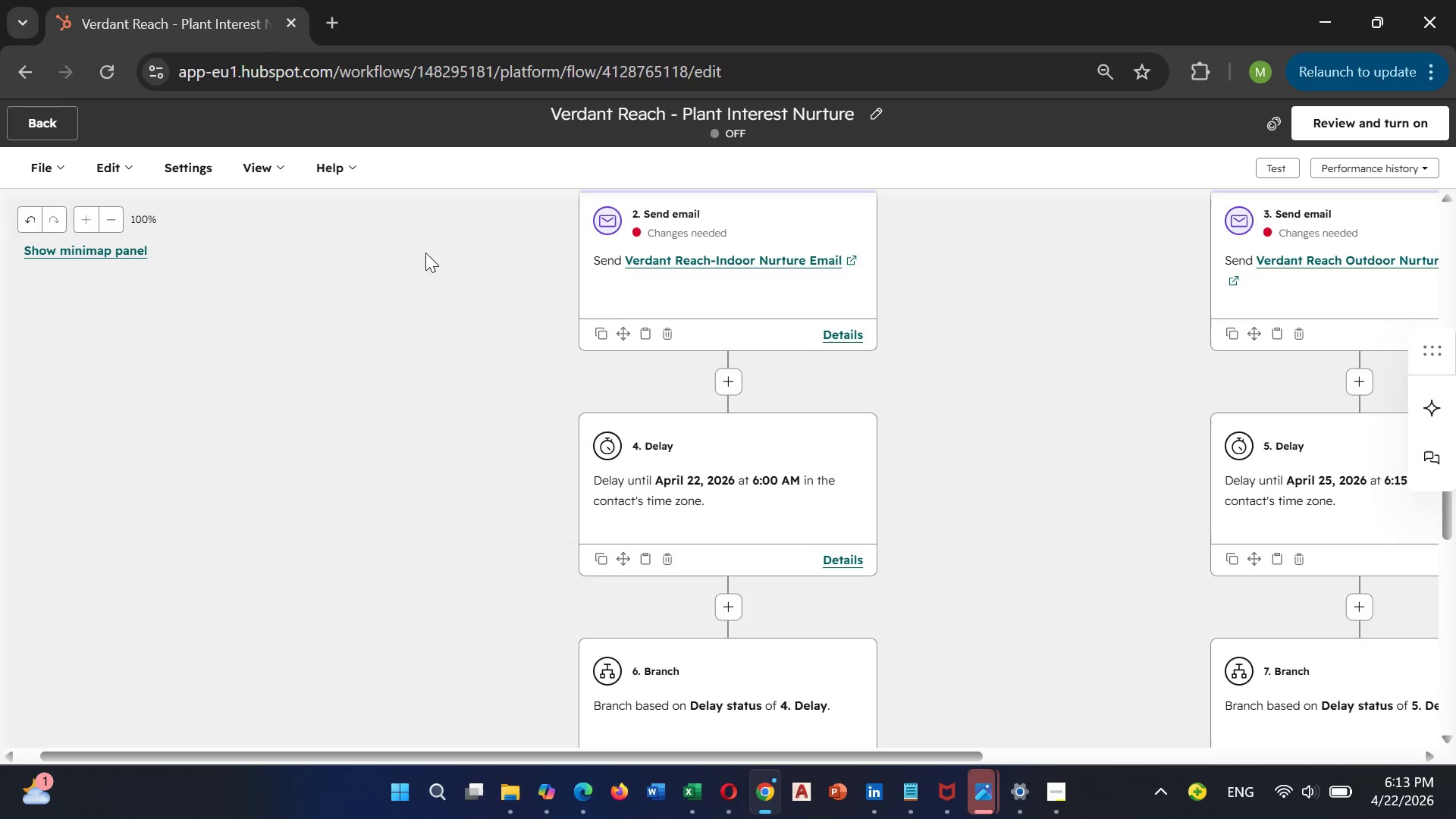 
wait(5.28)
 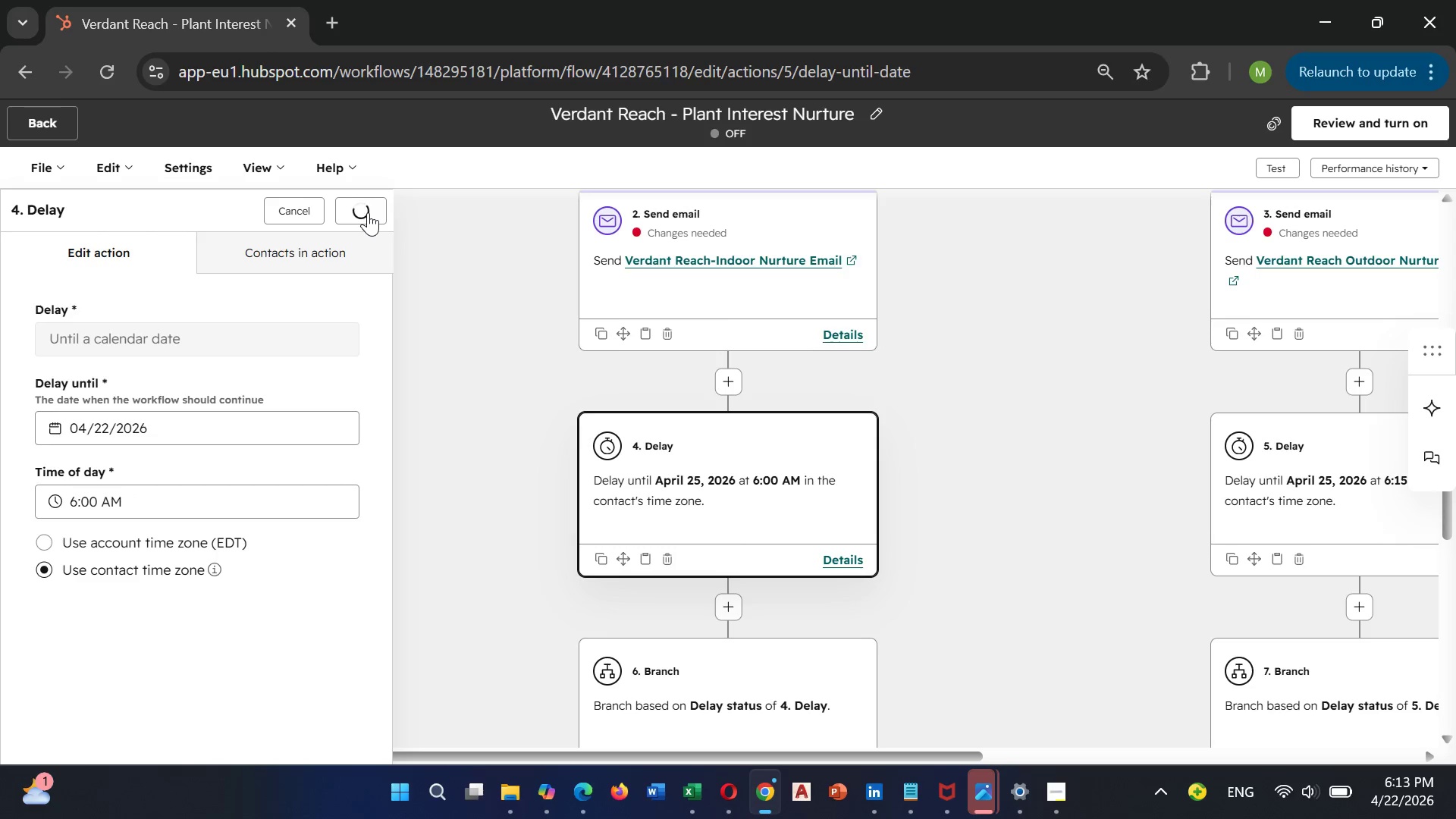 
scroll: coordinate [653, 551], scroll_direction: none, amount: 0.0
 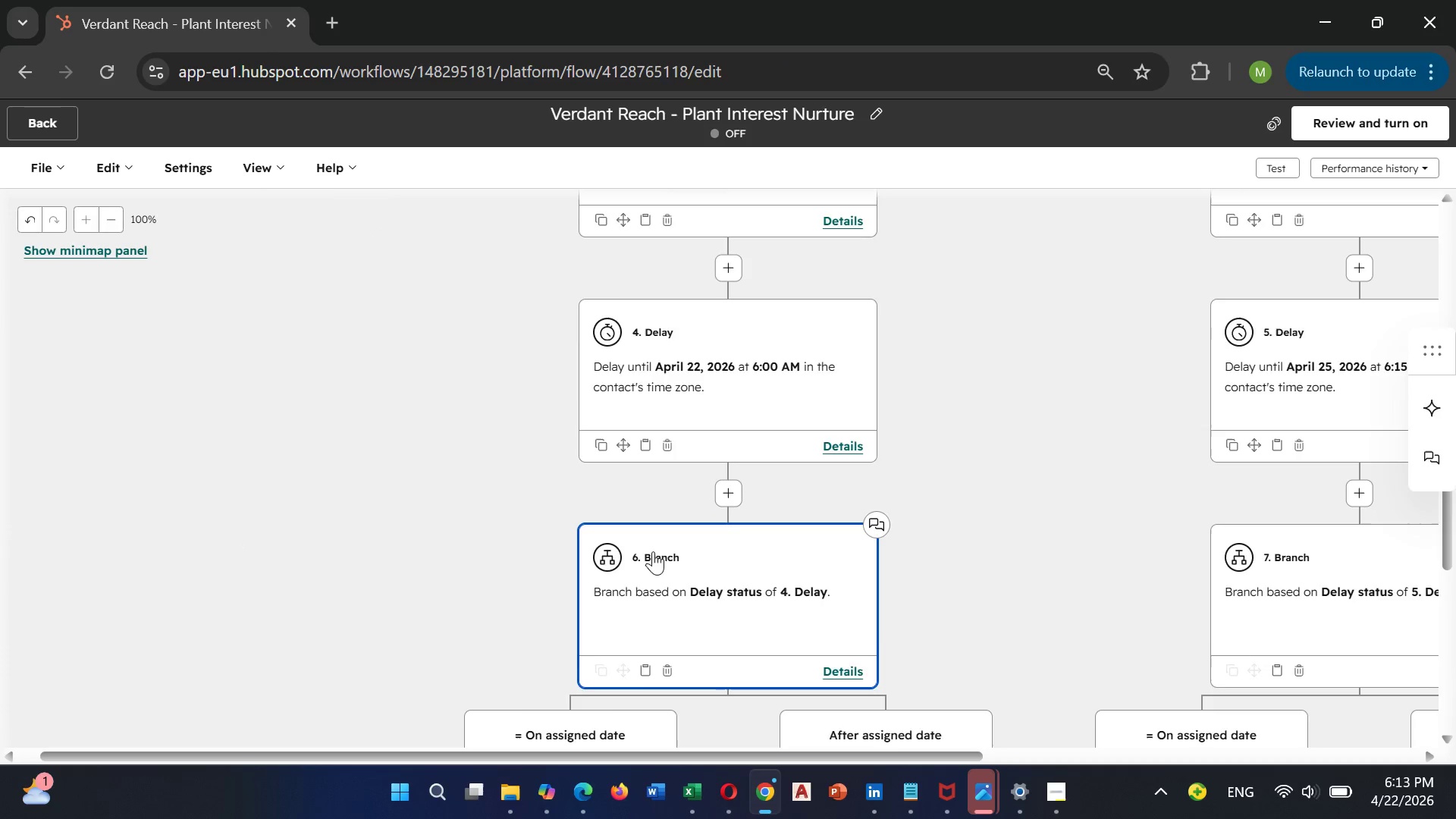 
scroll: coordinate [653, 551], scroll_direction: down, amount: 1.0
 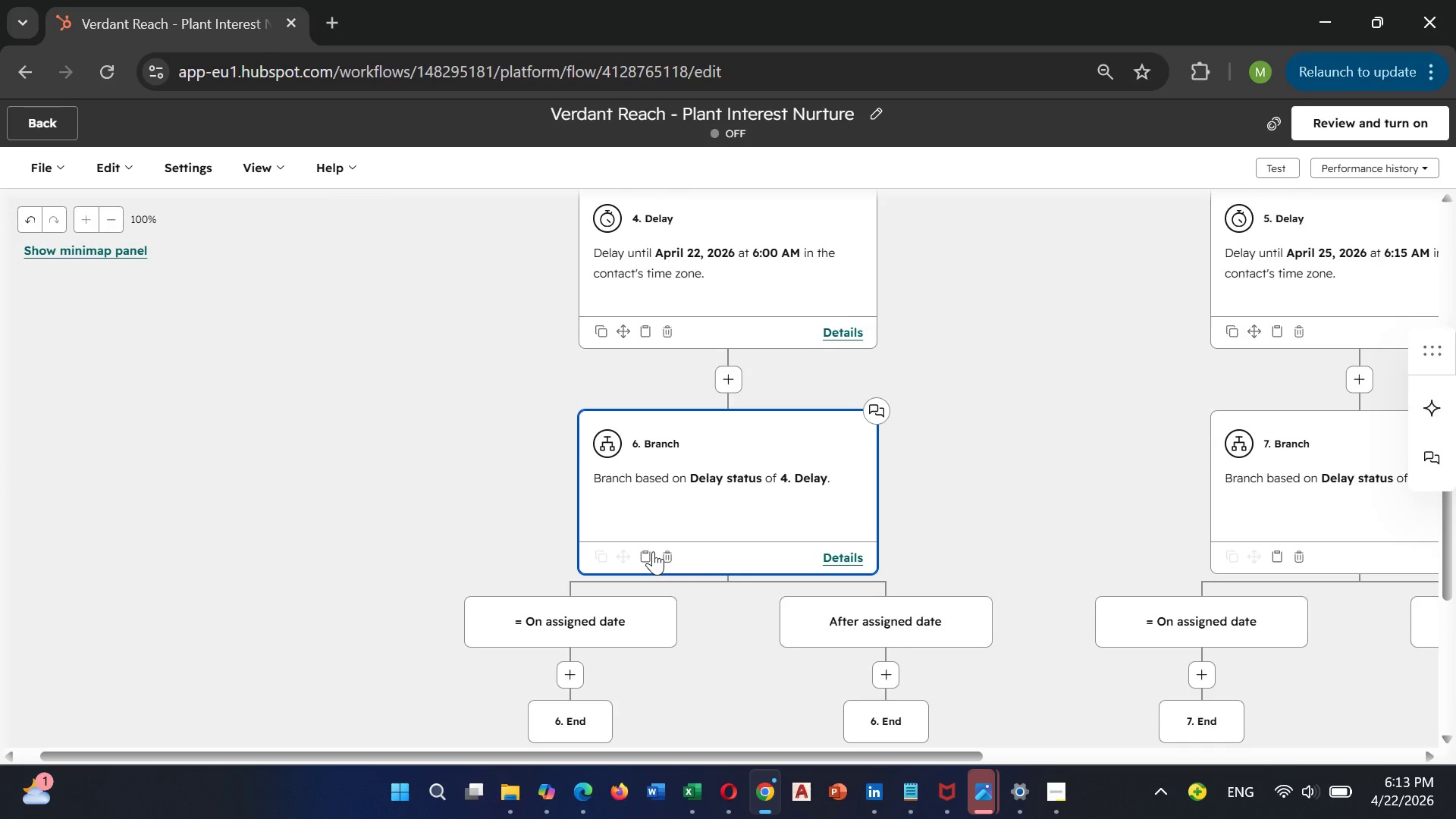 
scroll: coordinate [653, 551], scroll_direction: up, amount: 1.0
 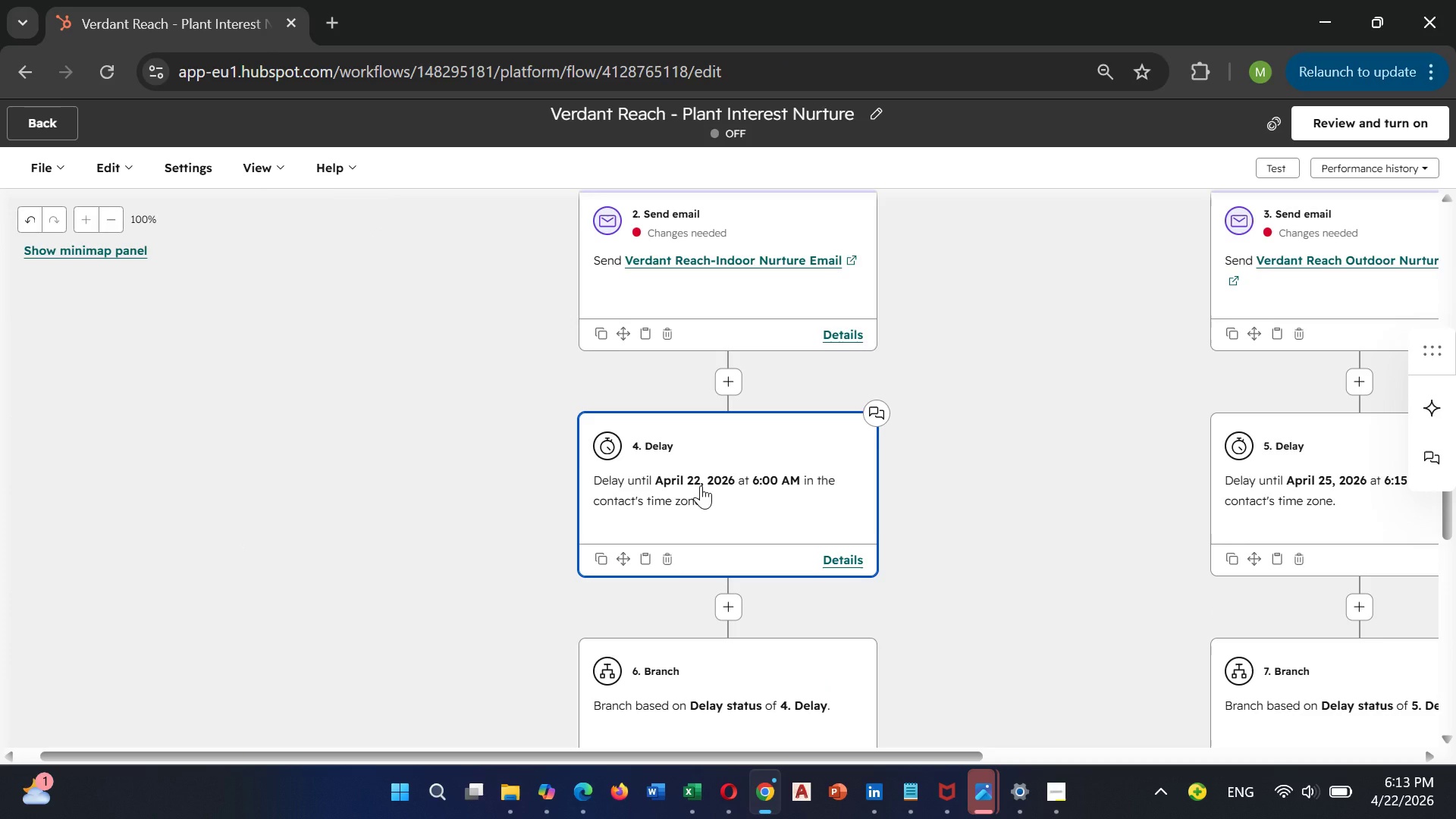 
left_click([701, 485])
 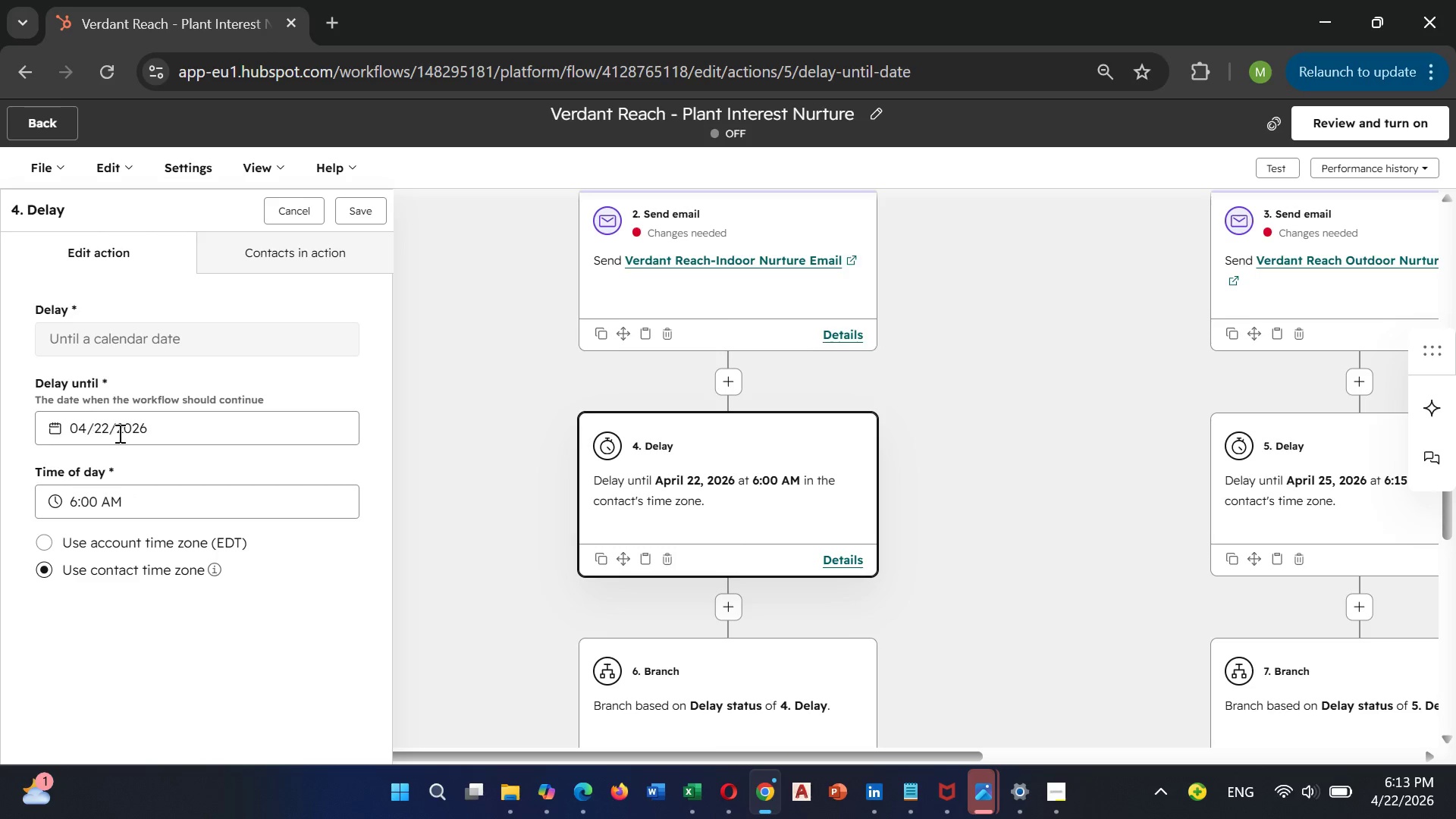 
left_click([109, 421])
 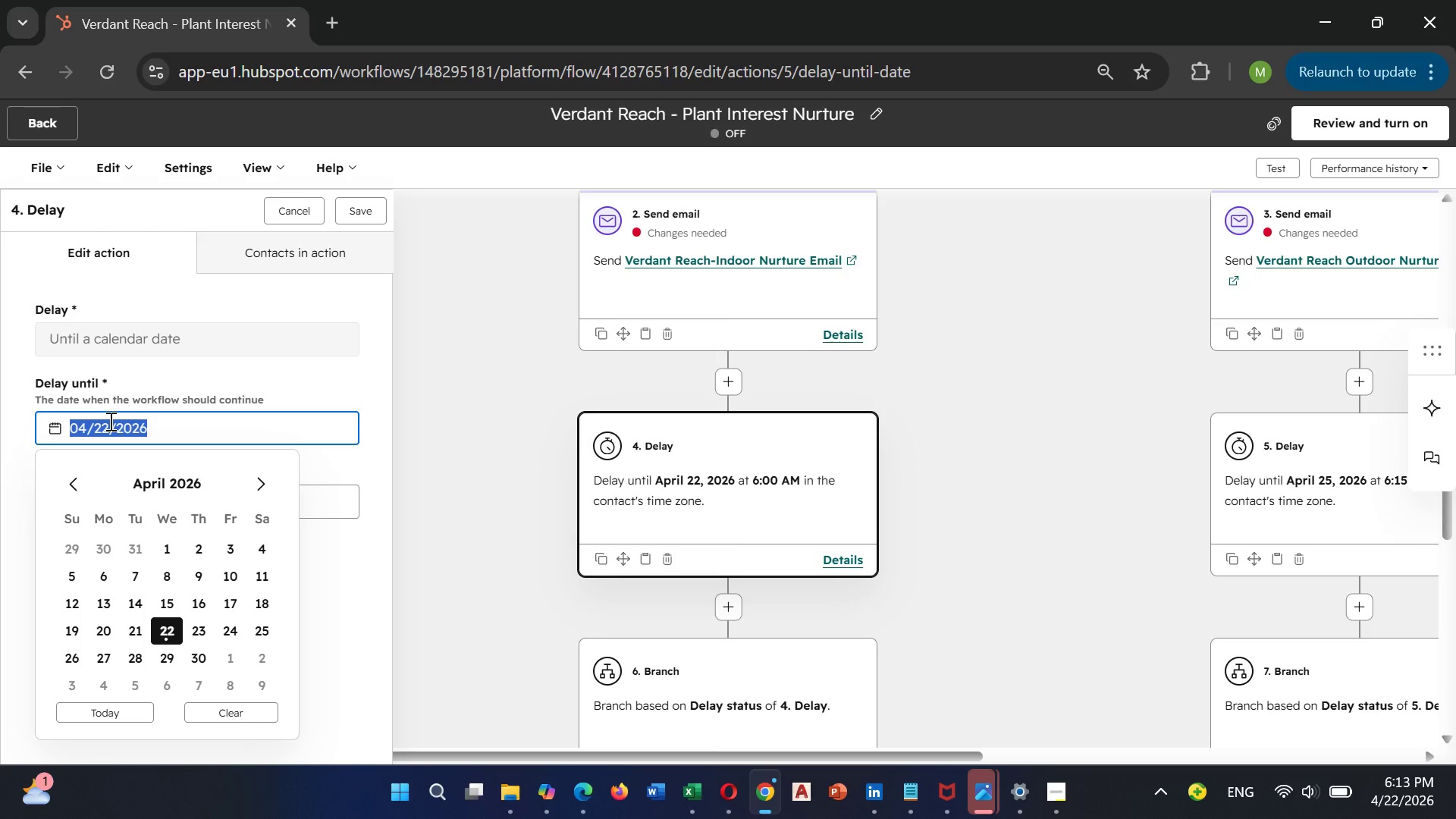 
key(ArrowLeft)
 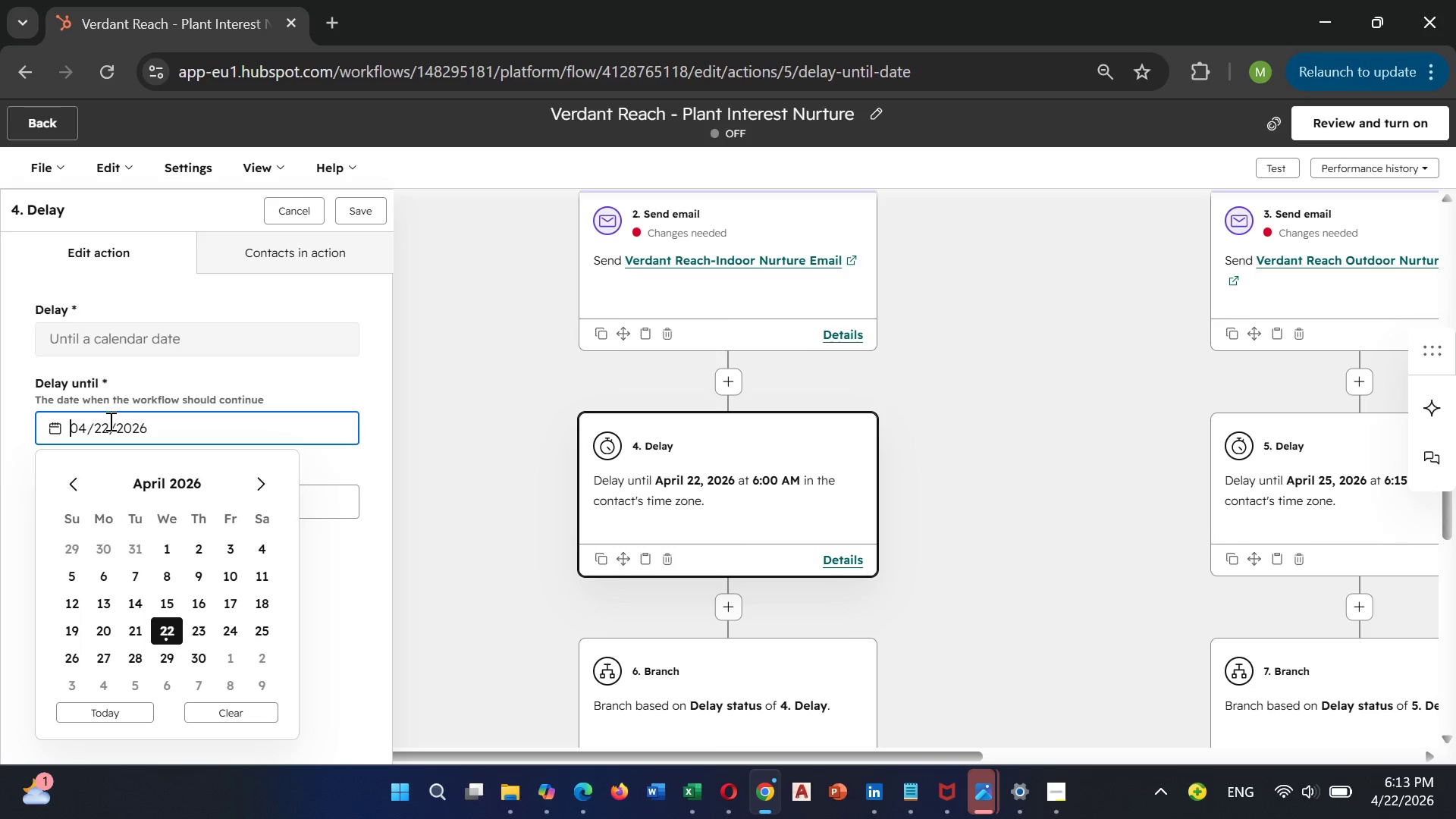 
key(ArrowRight)
 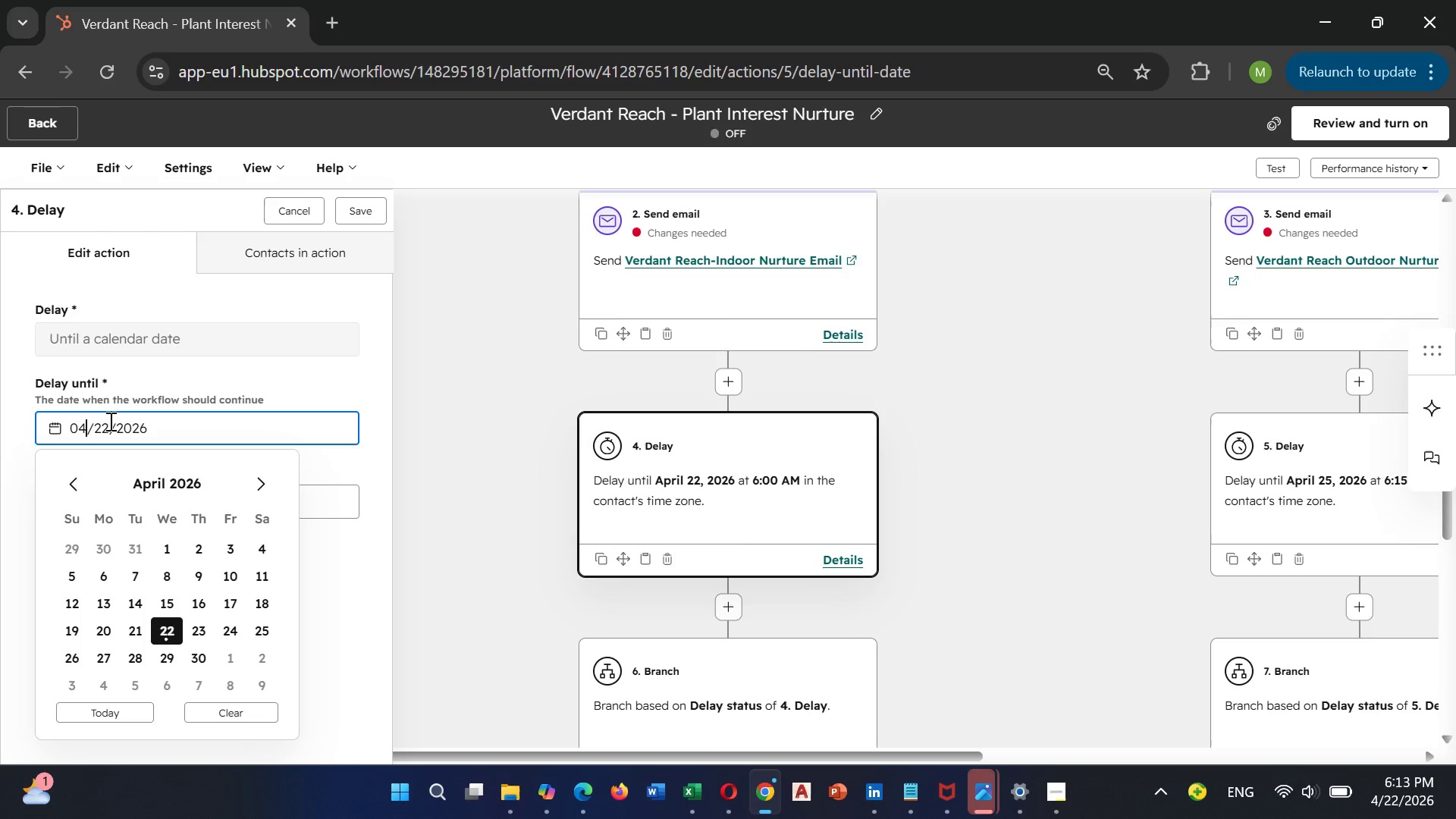 
key(ArrowRight)
 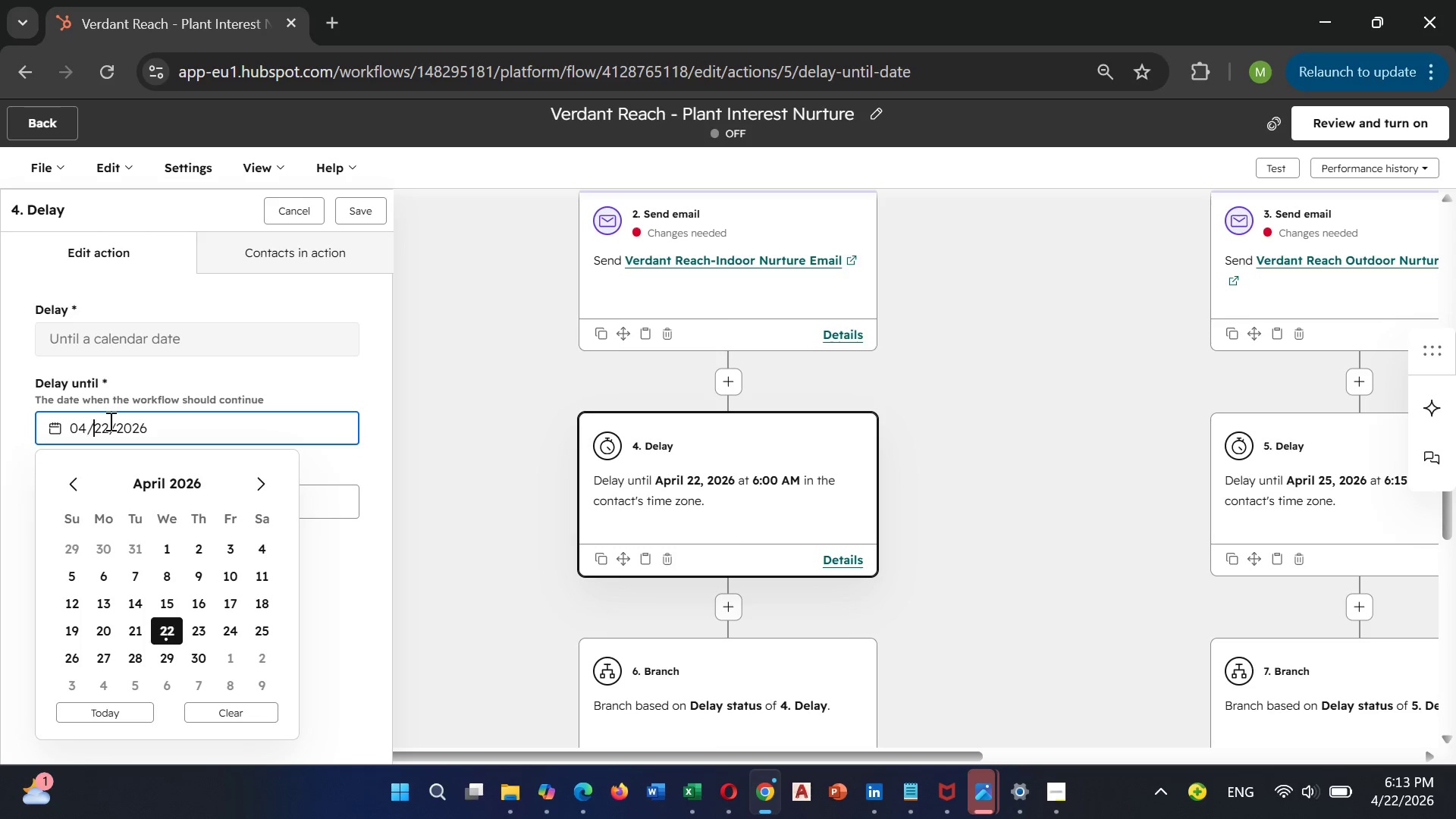 
key(ArrowRight)
 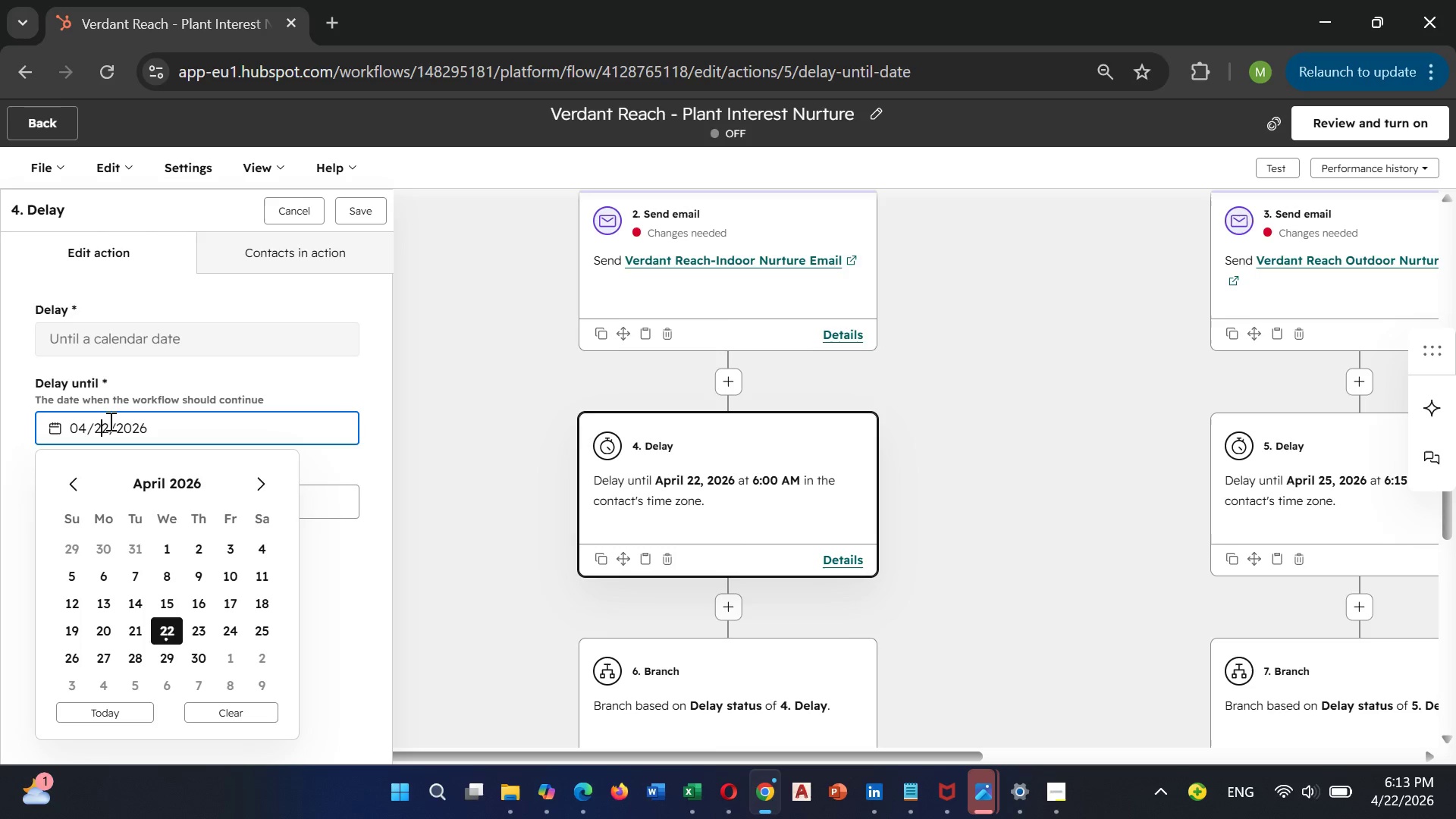 
key(ArrowRight)
 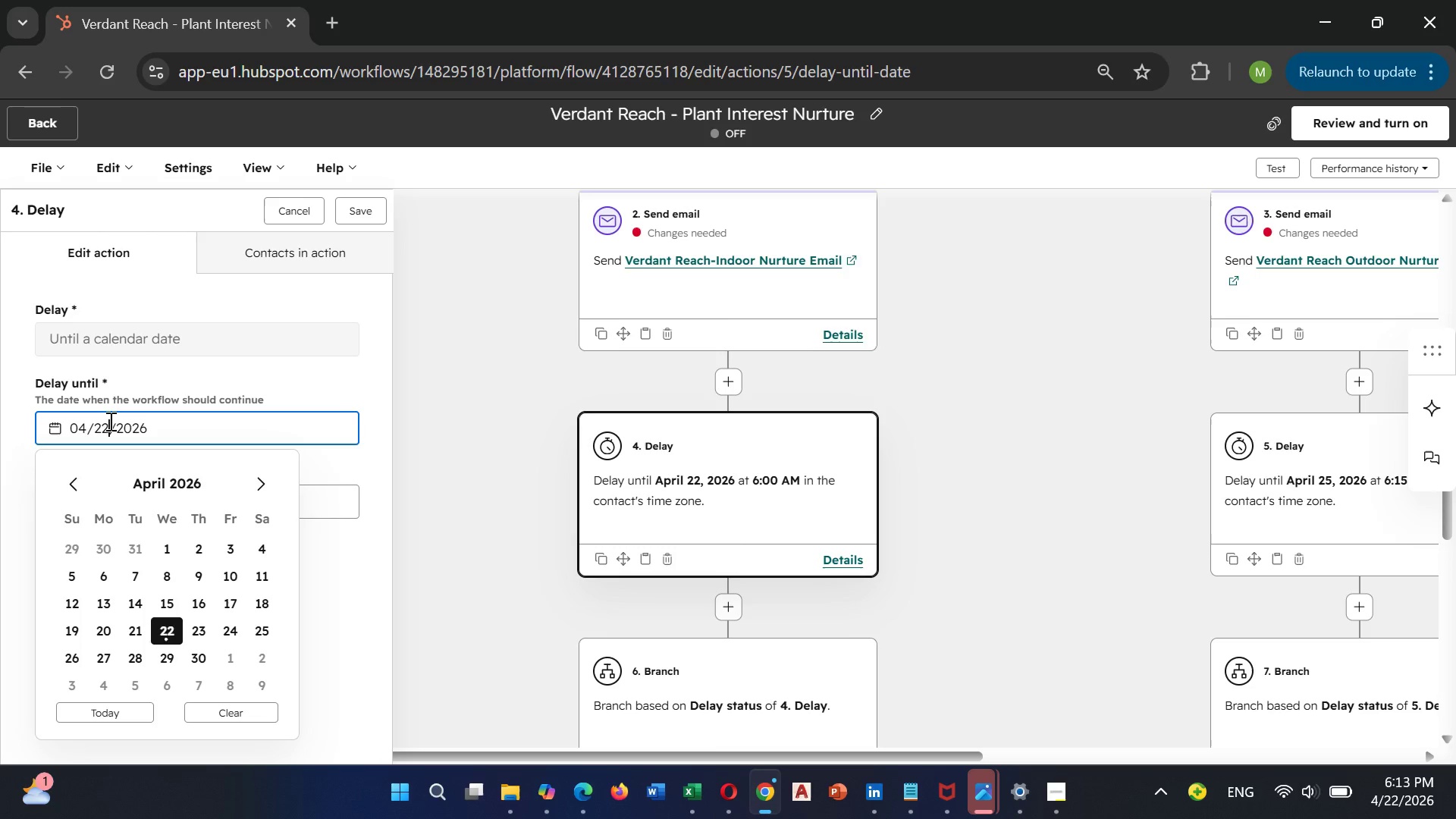 
key(ArrowRight)
 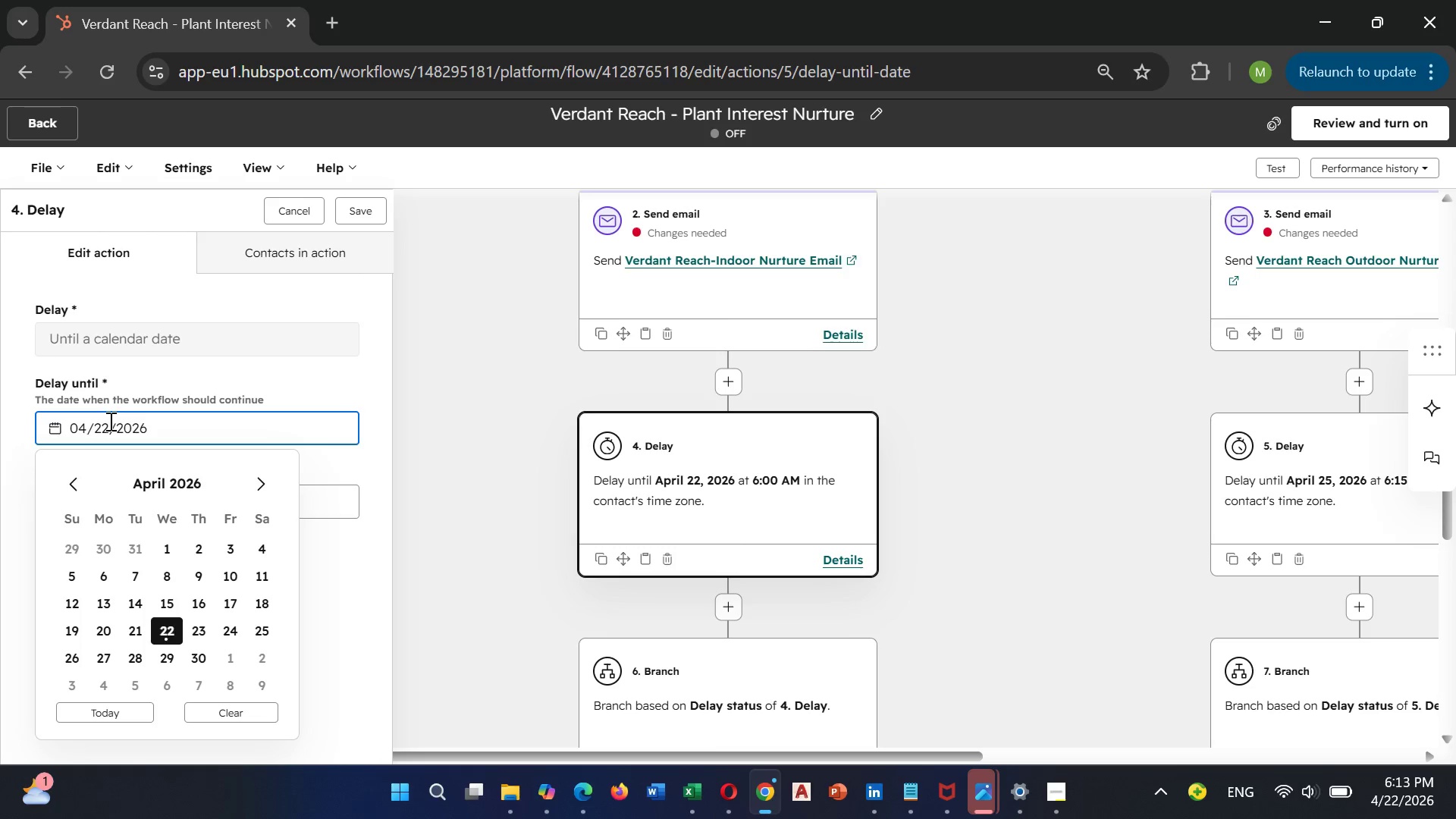 
key(Backspace)
 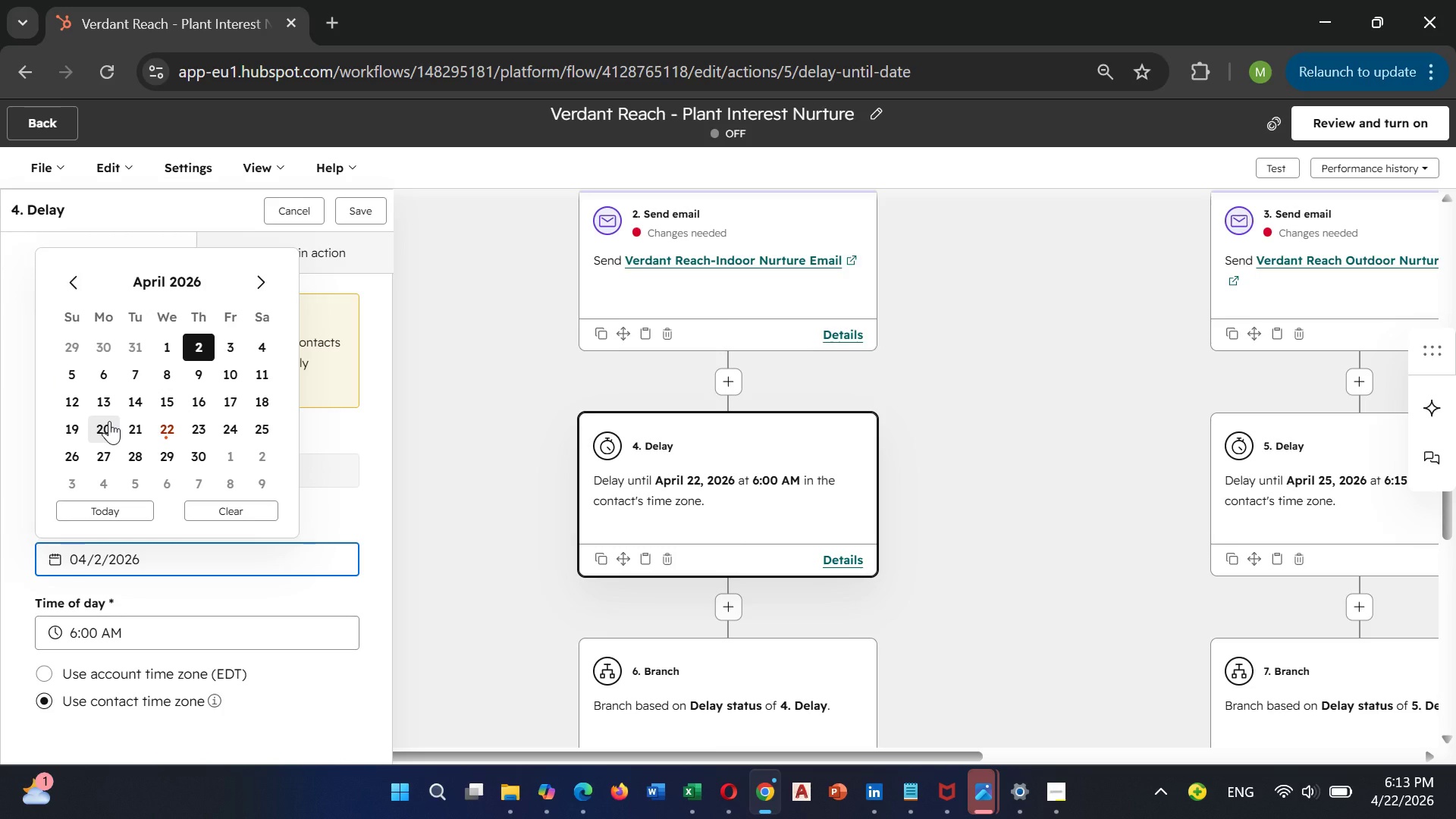 
key(5)
 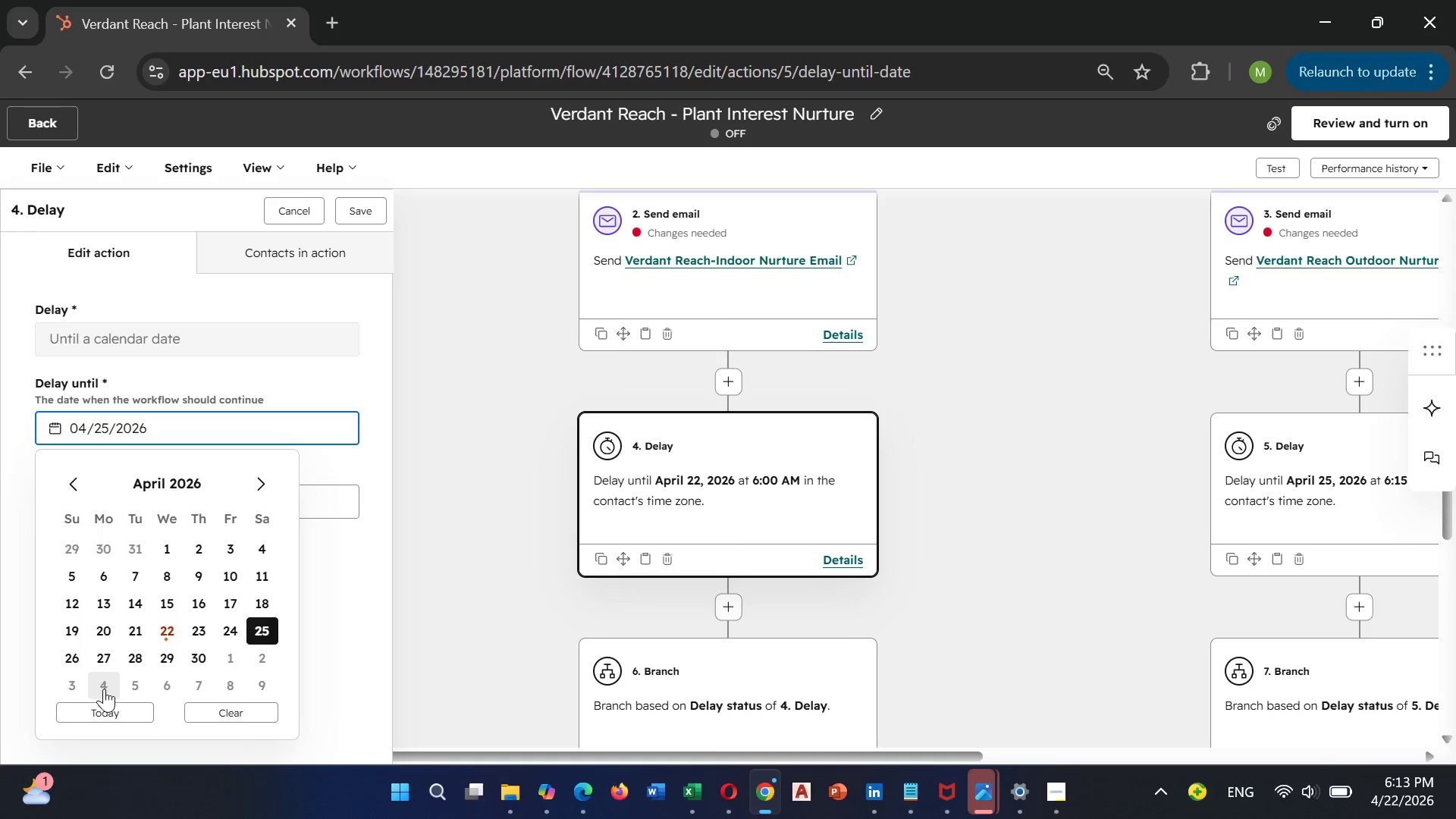 
left_click([105, 704])
 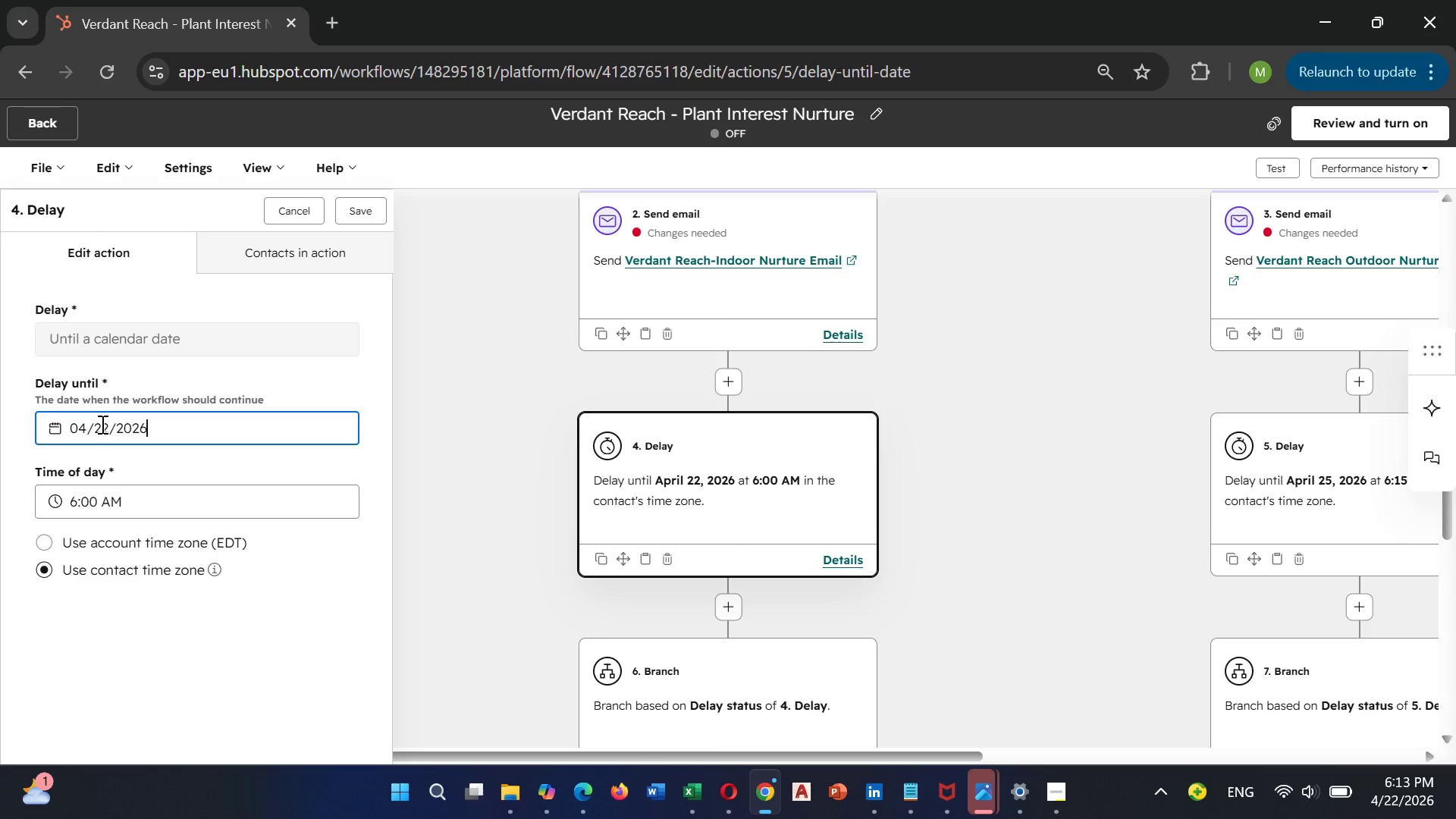 
left_click([106, 430])
 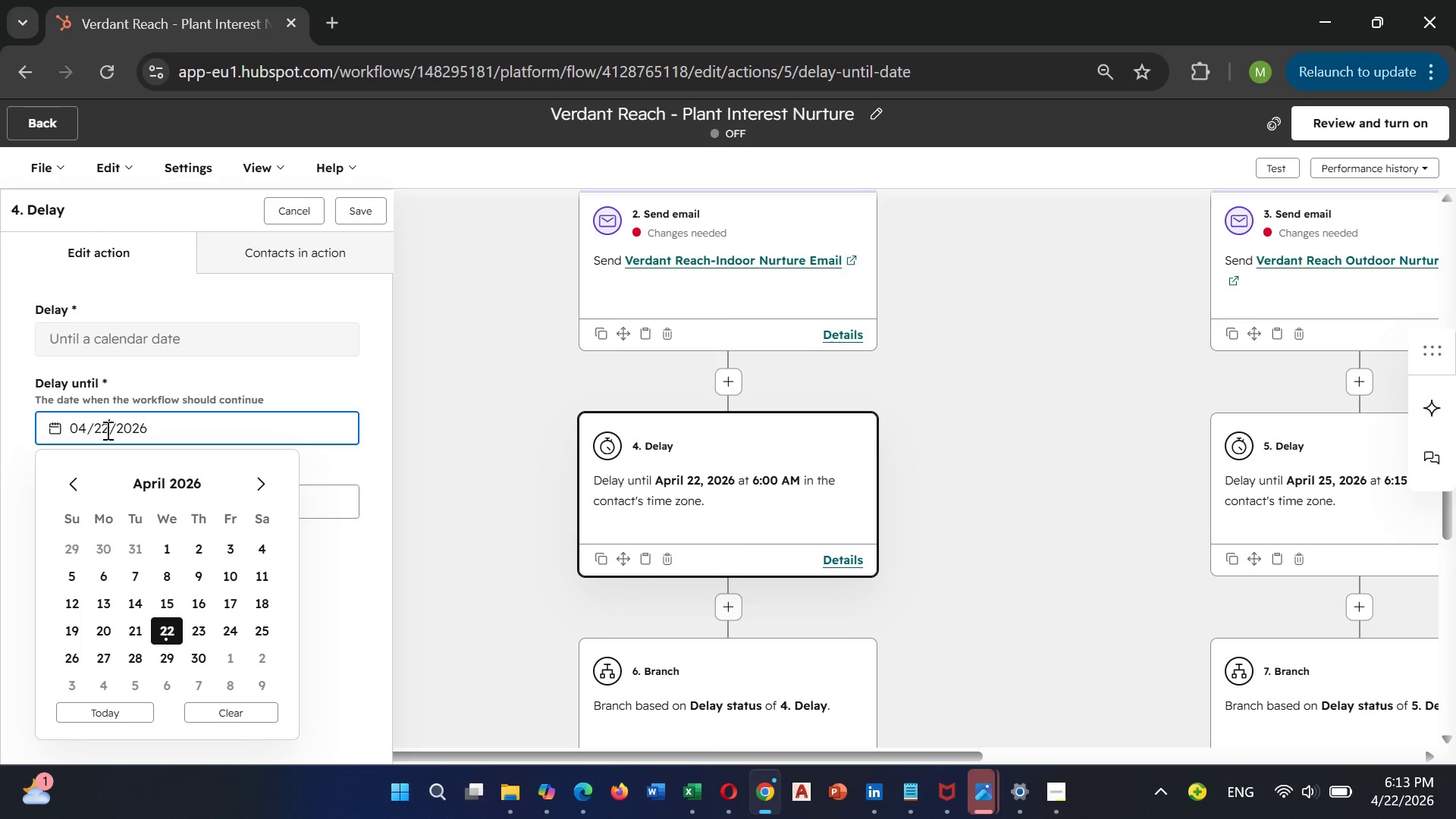 
key(Backspace)
 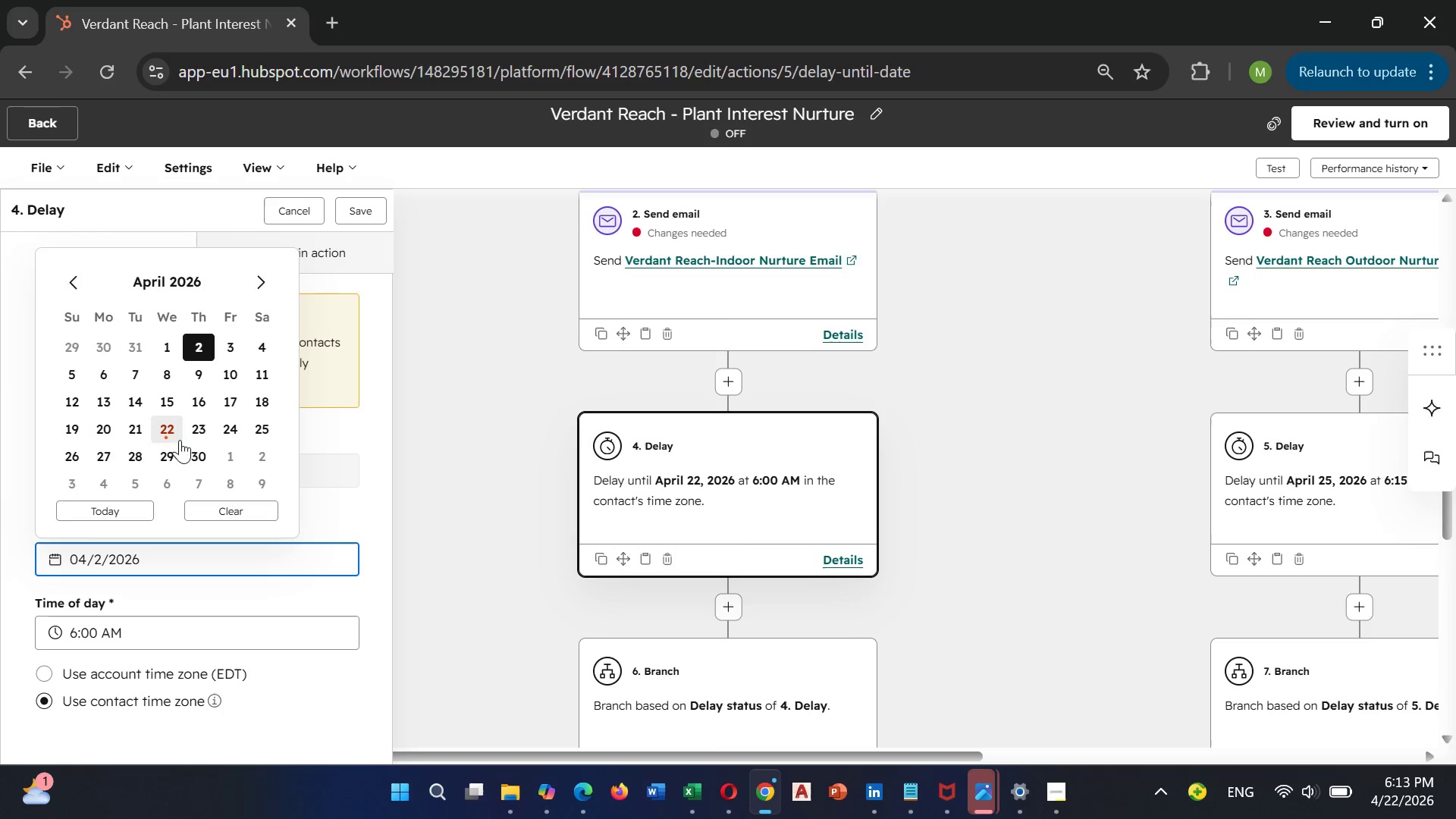 
wait(5.36)
 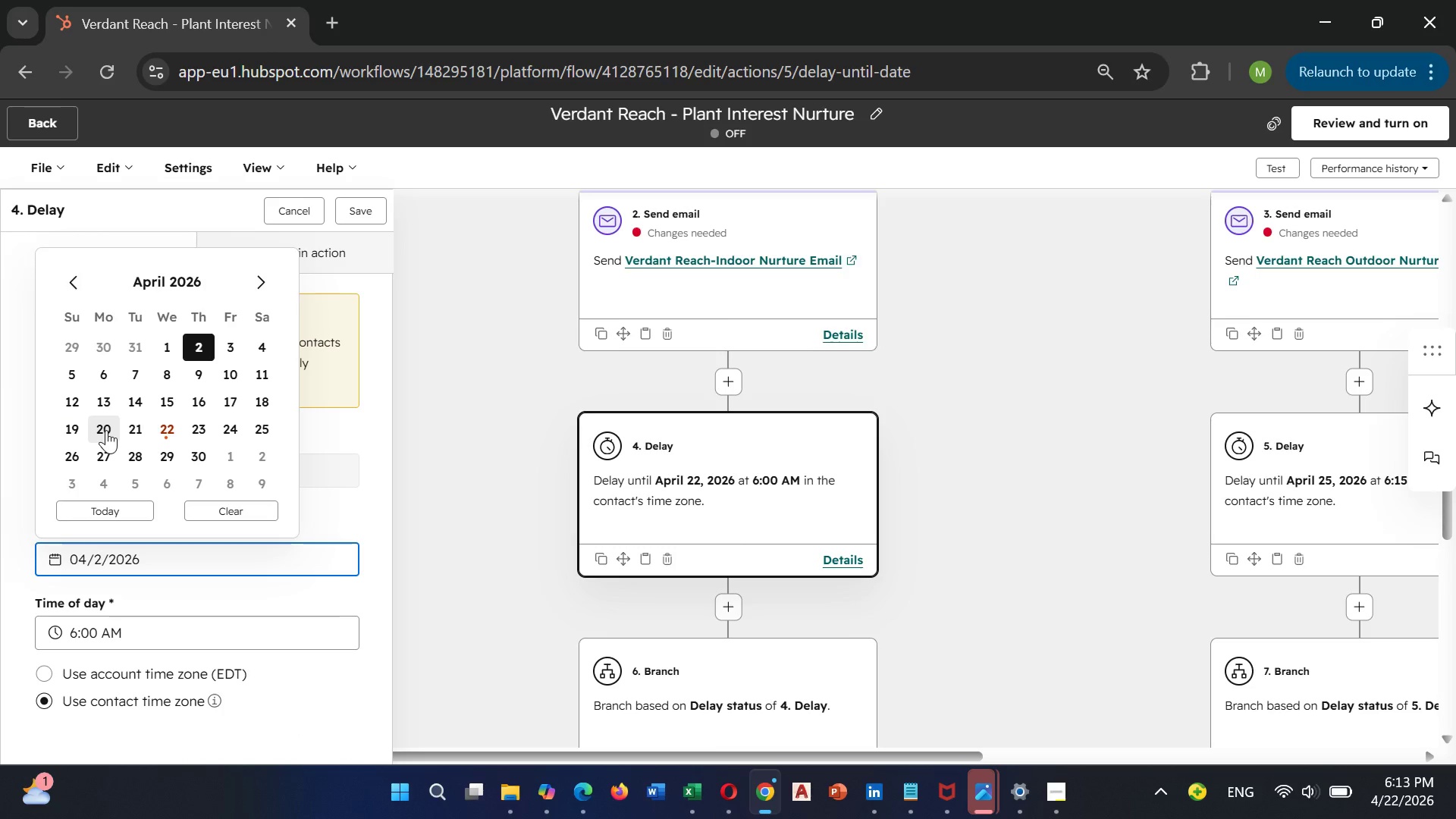 
left_click([268, 435])
 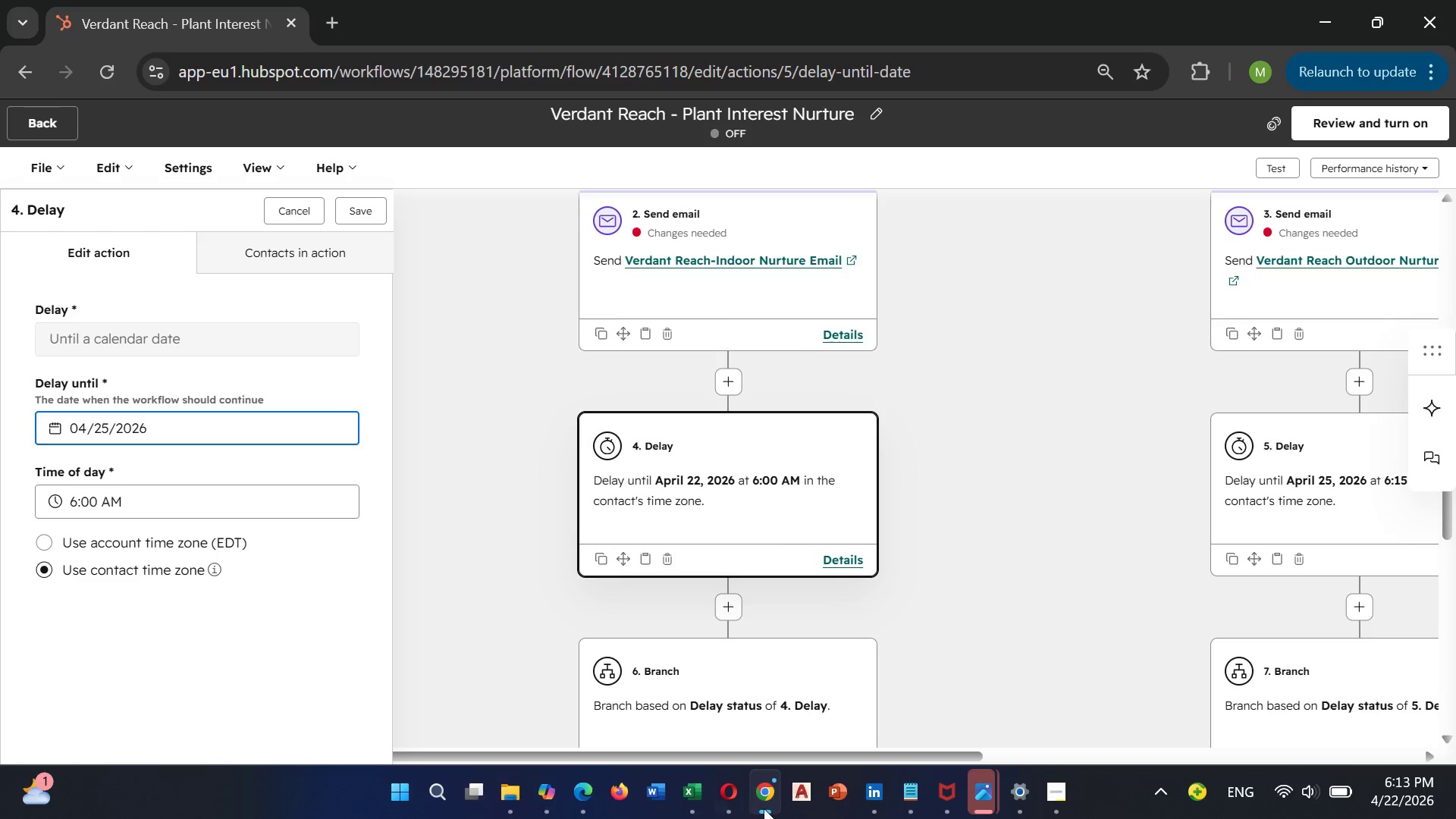 
scroll: coordinate [932, 758], scroll_direction: down, amount: 1.0
 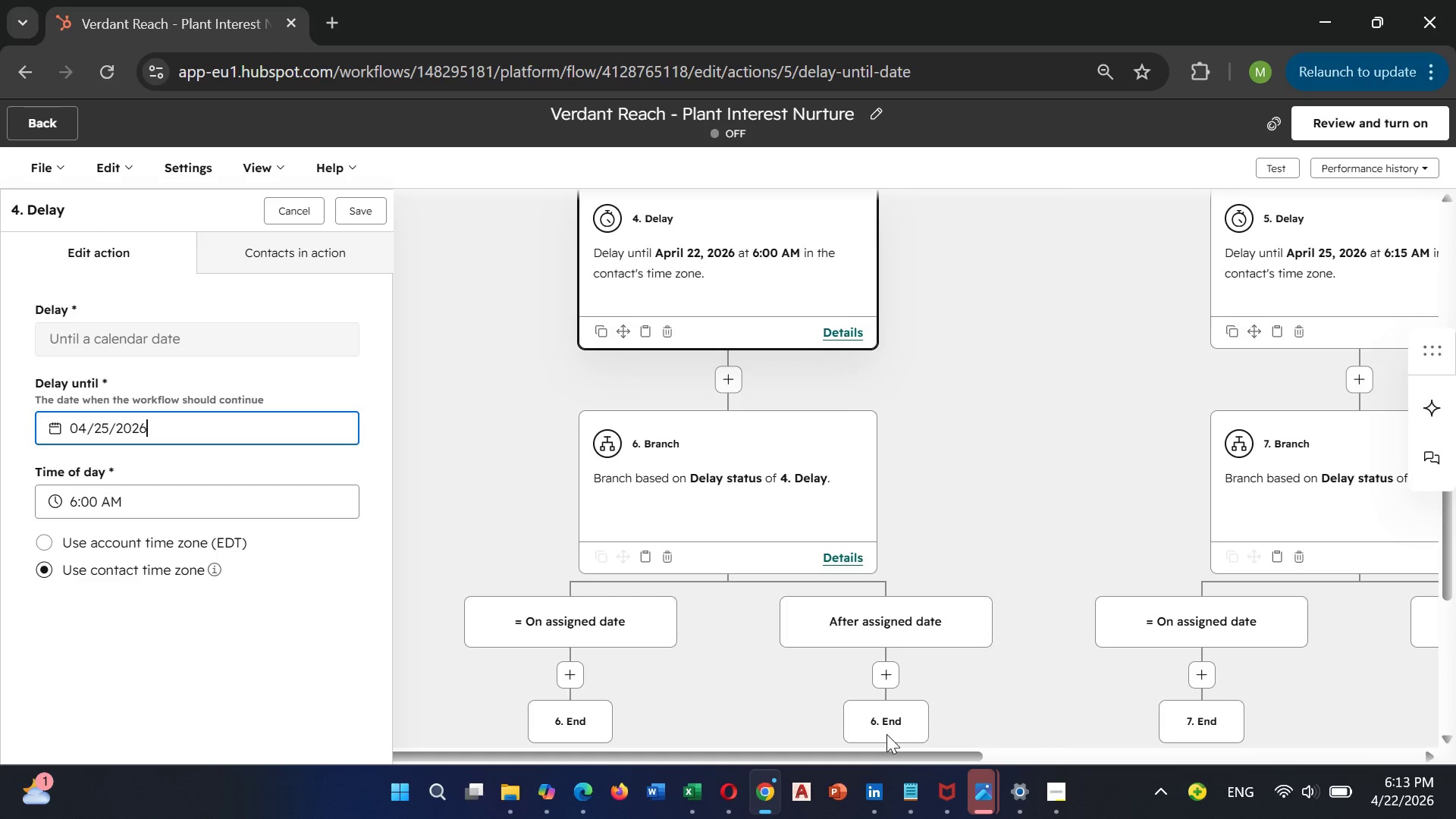 
wait(11.5)
 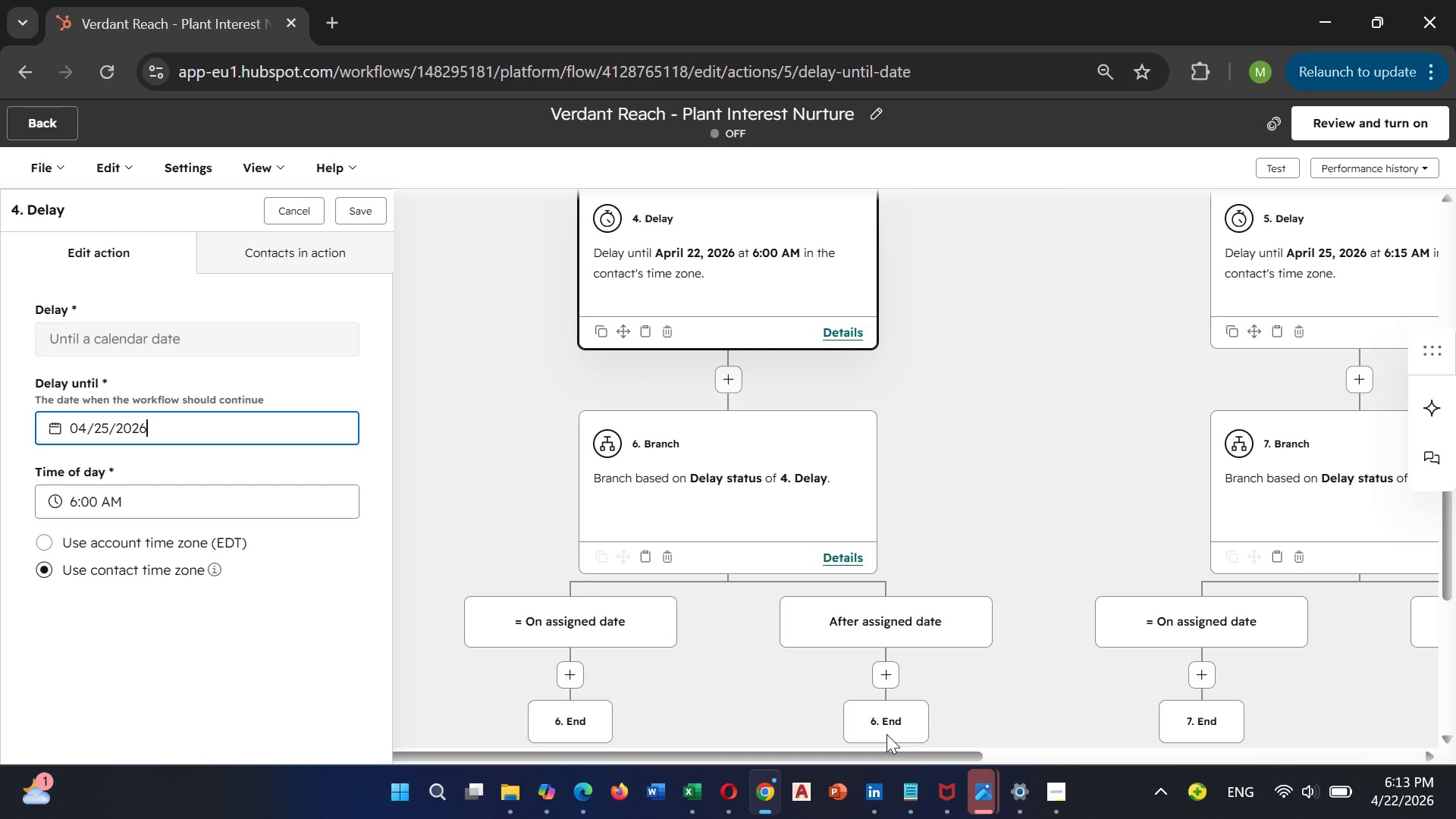 
left_click_drag(start_coordinate=[942, 748], to_coordinate=[1173, 733])
 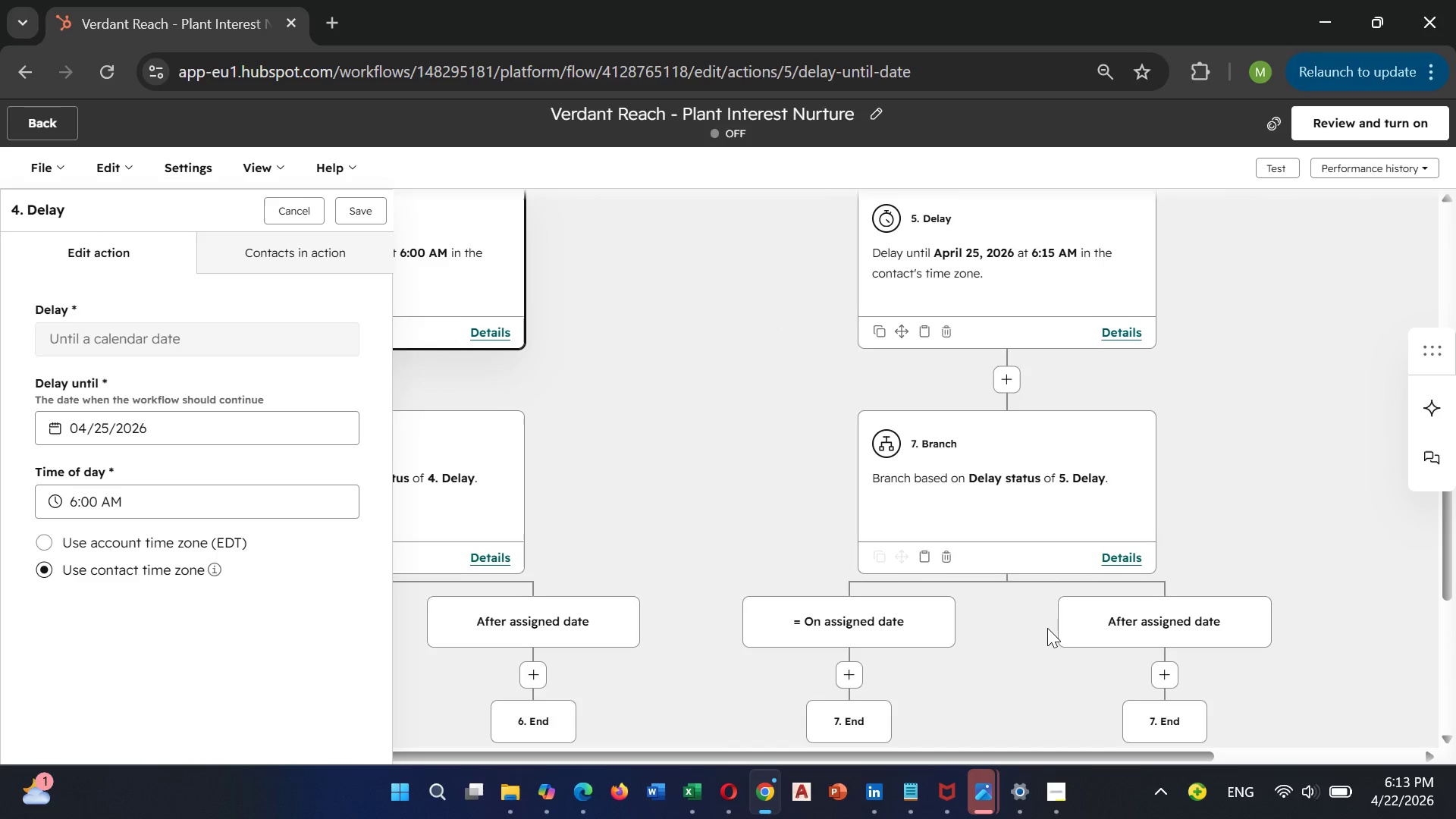 
scroll: coordinate [1047, 628], scroll_direction: down, amount: 1.0
 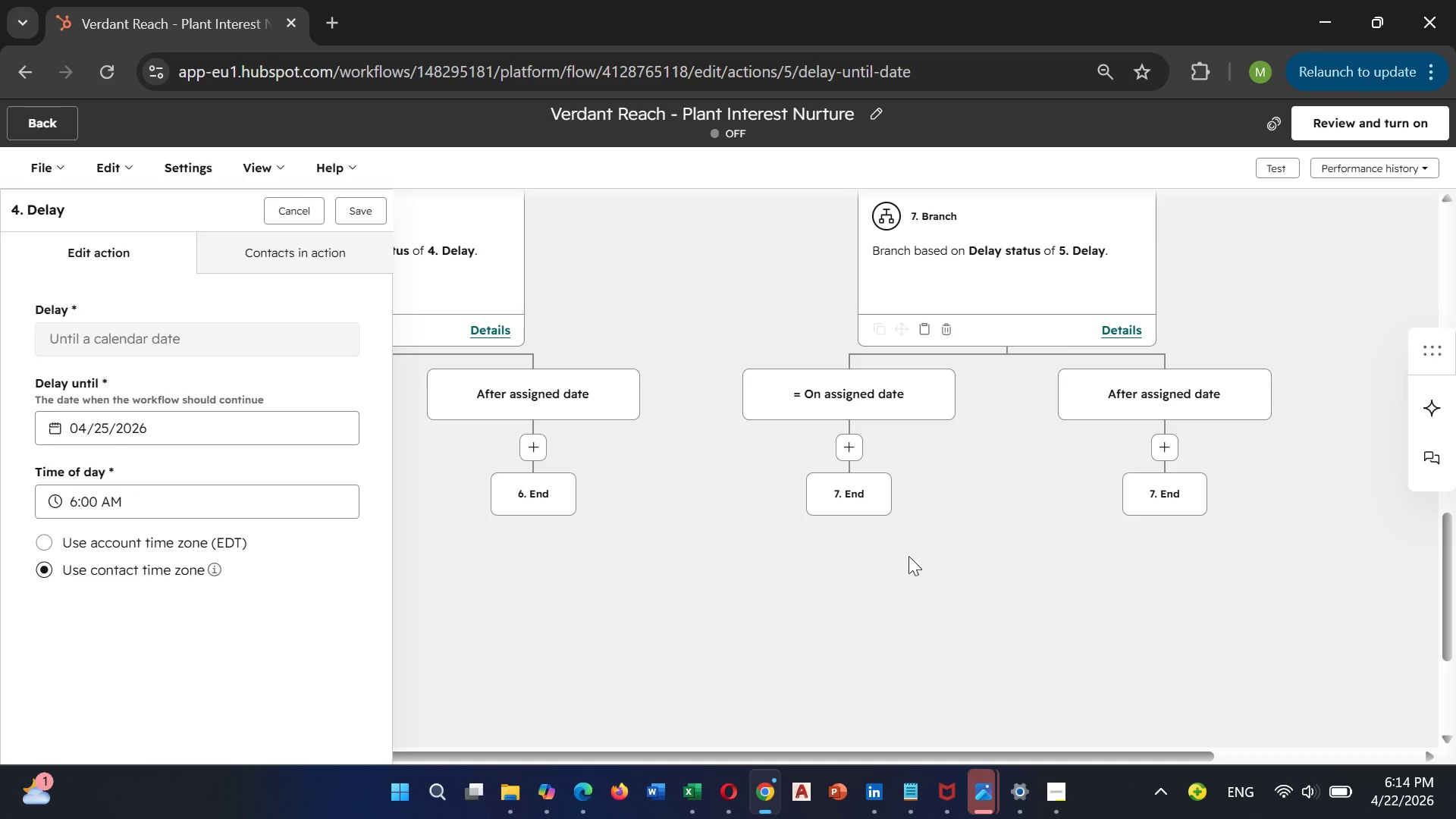 
wait(19.81)
 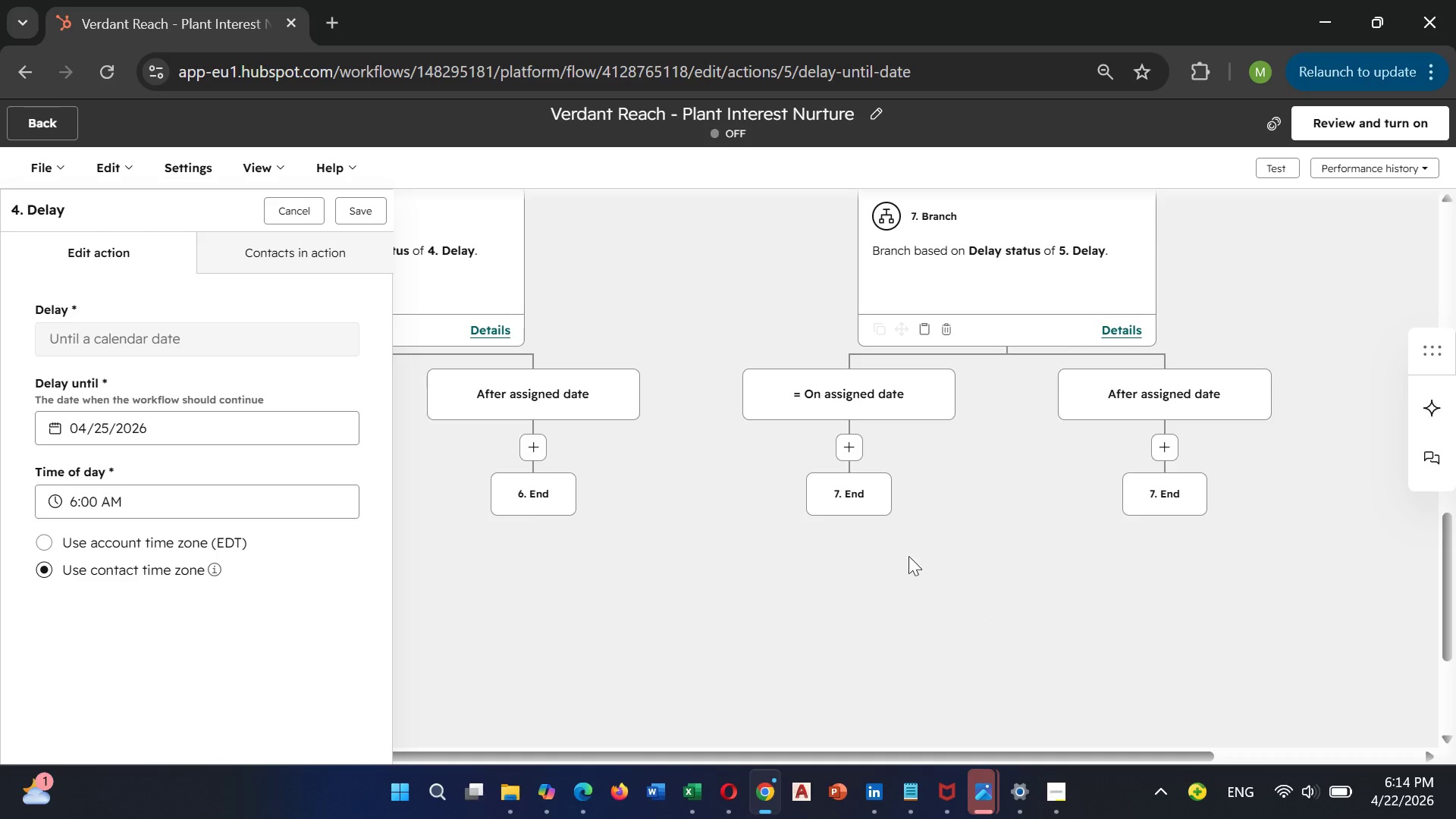 
left_click([836, 394])
 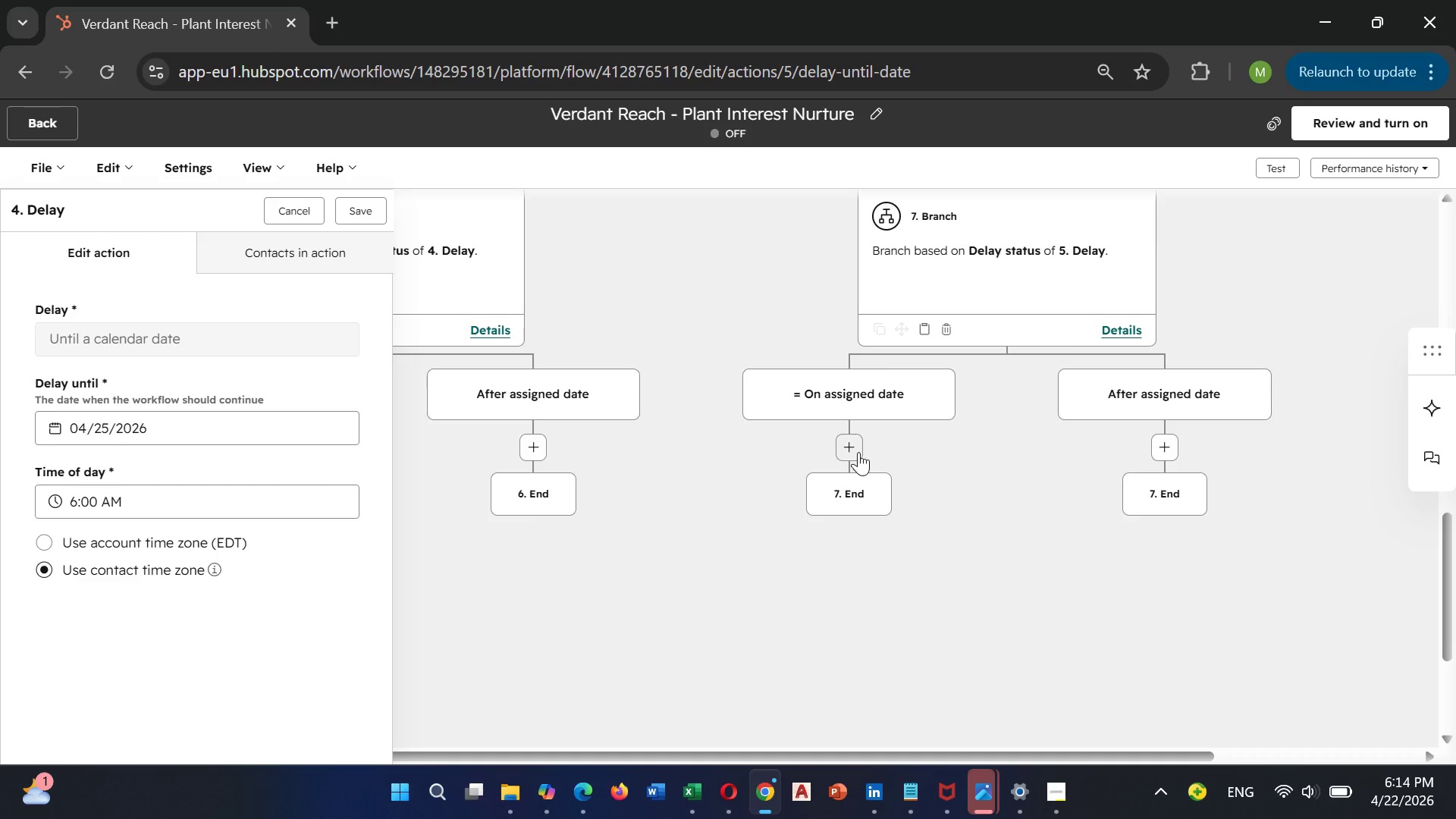 
wait(6.92)
 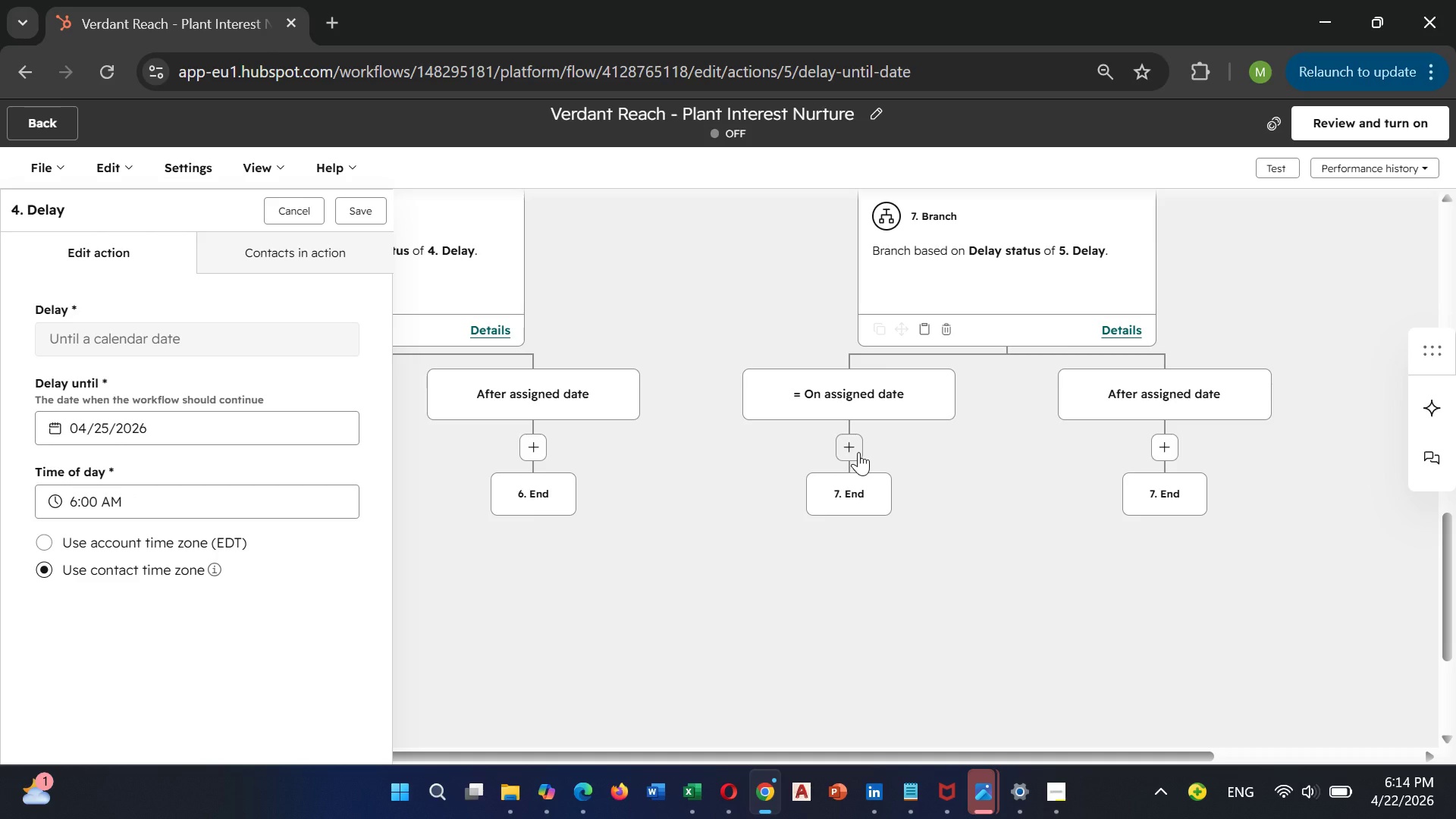 
scroll: coordinate [858, 452], scroll_direction: up, amount: 1.0
 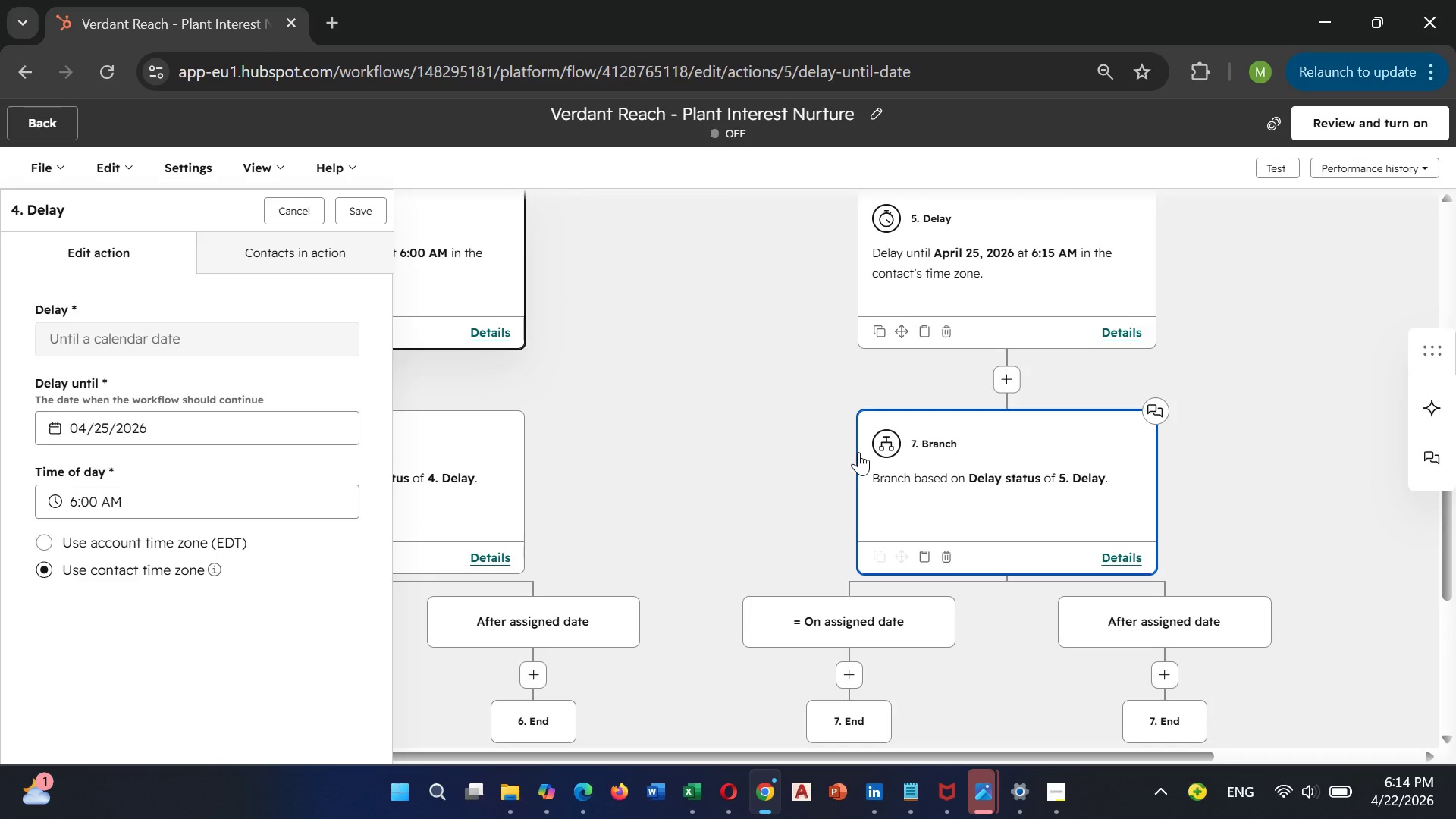 
wait(6.12)
 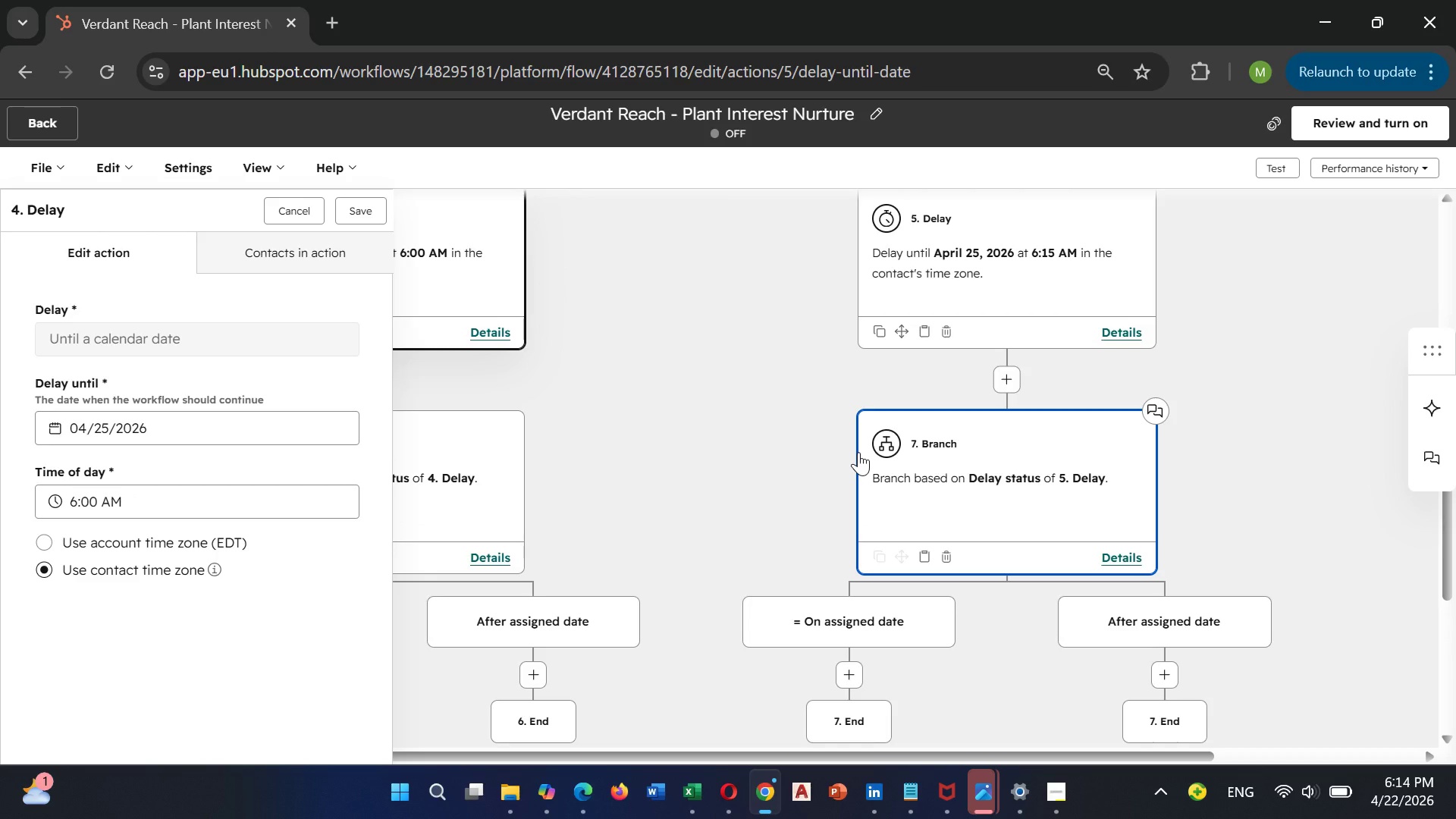 
left_click([298, 256])
 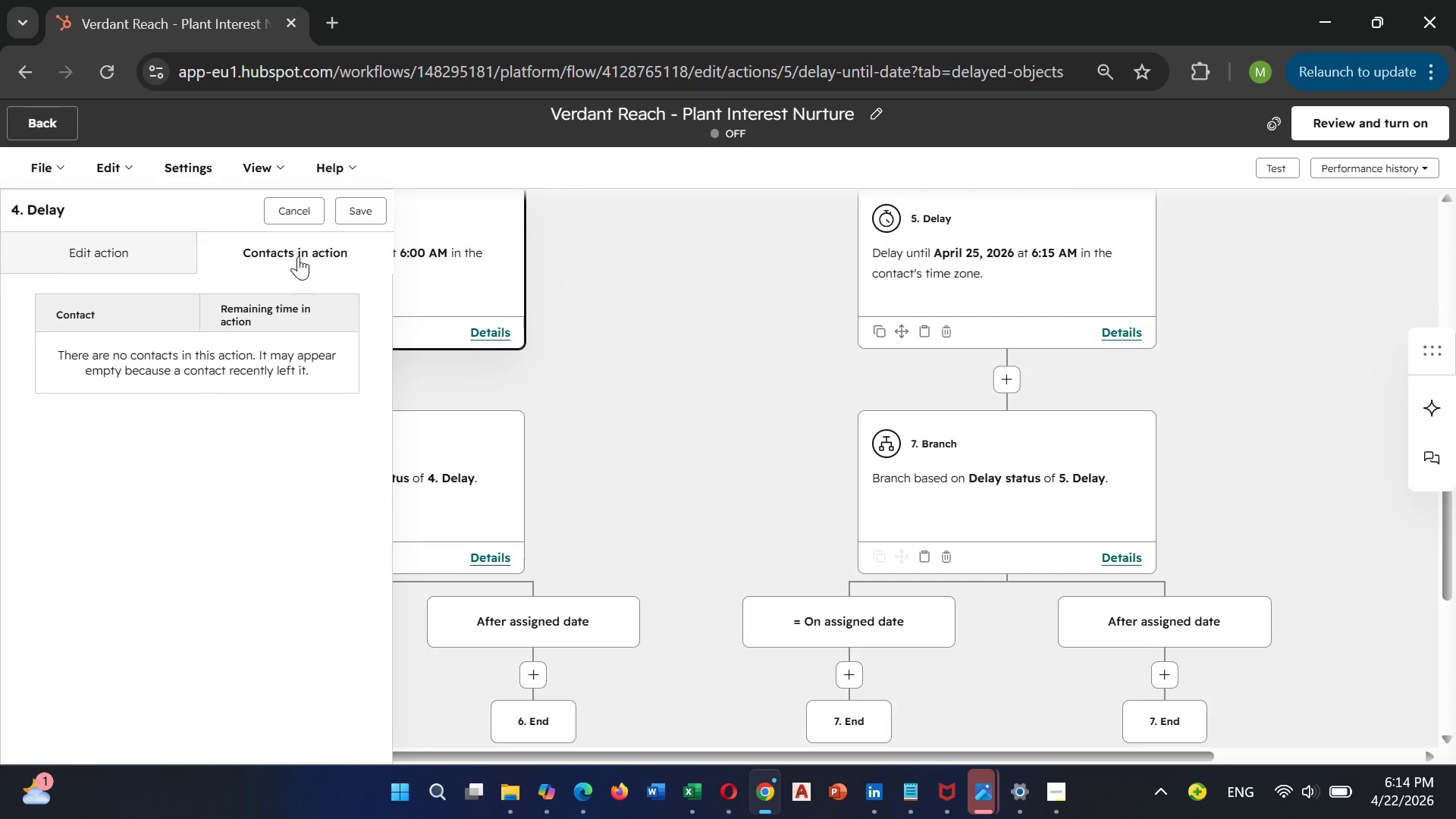 
left_click([136, 246])
 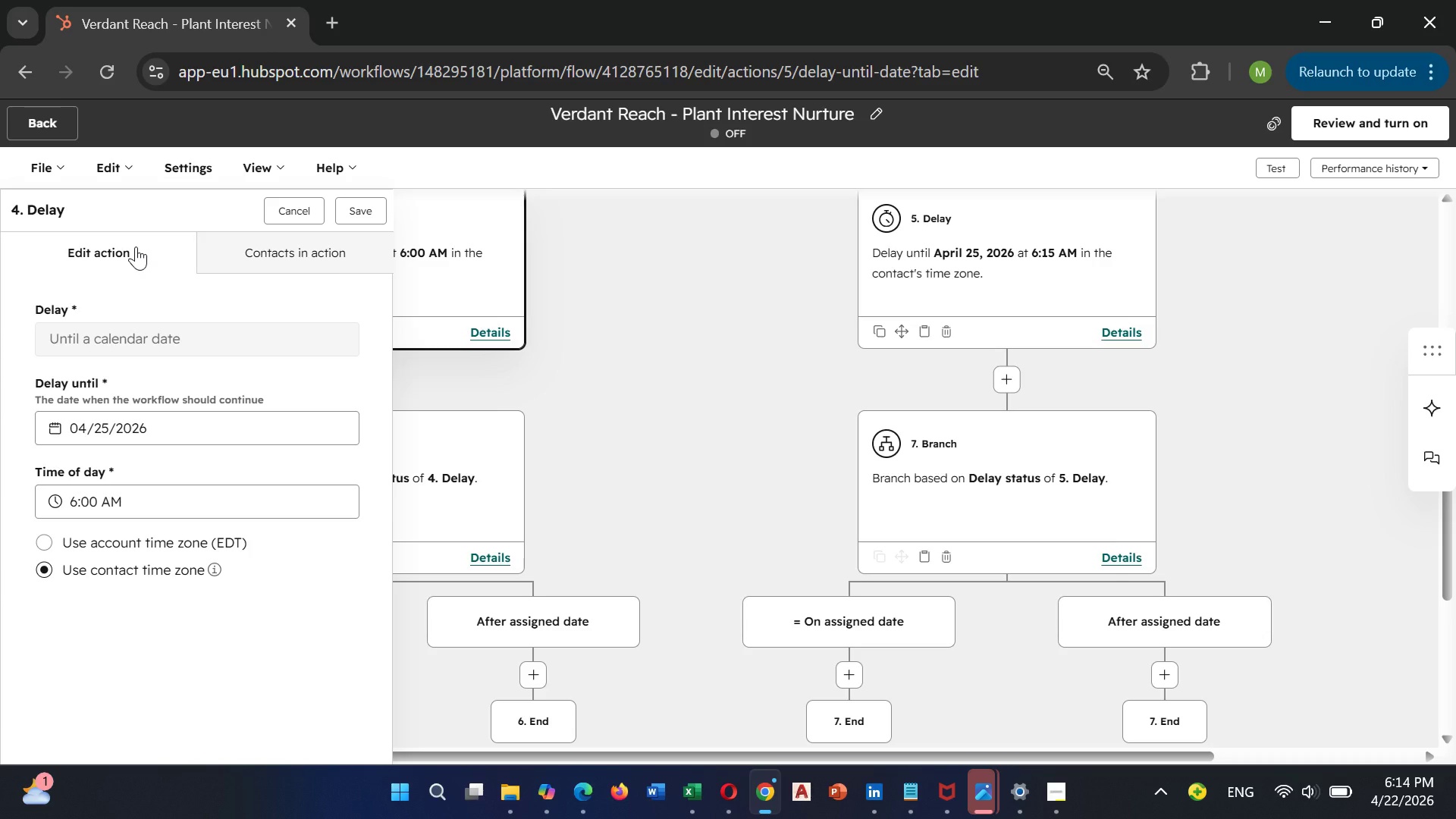 
wait(9.8)
 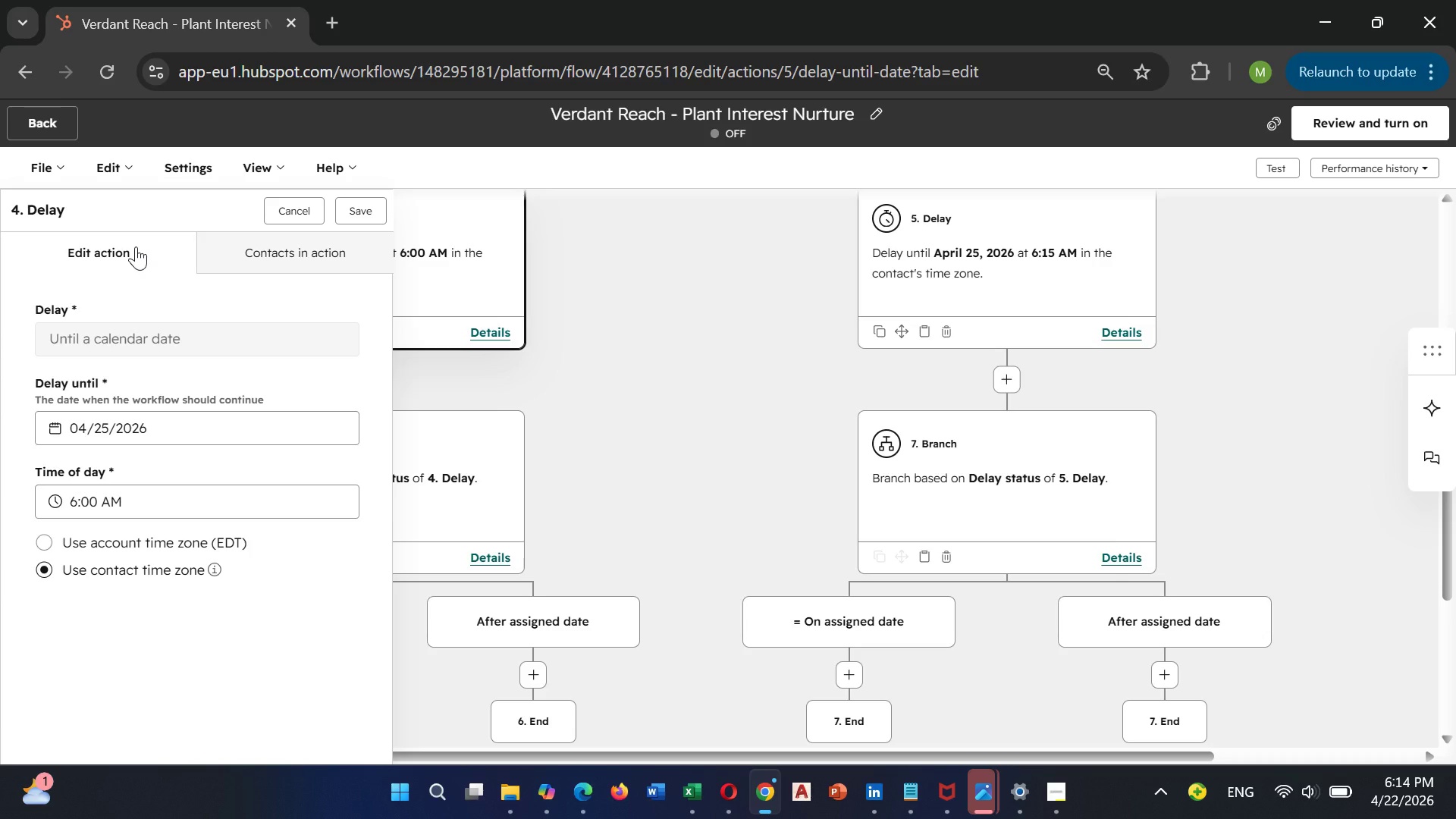 
left_click([108, 256])
 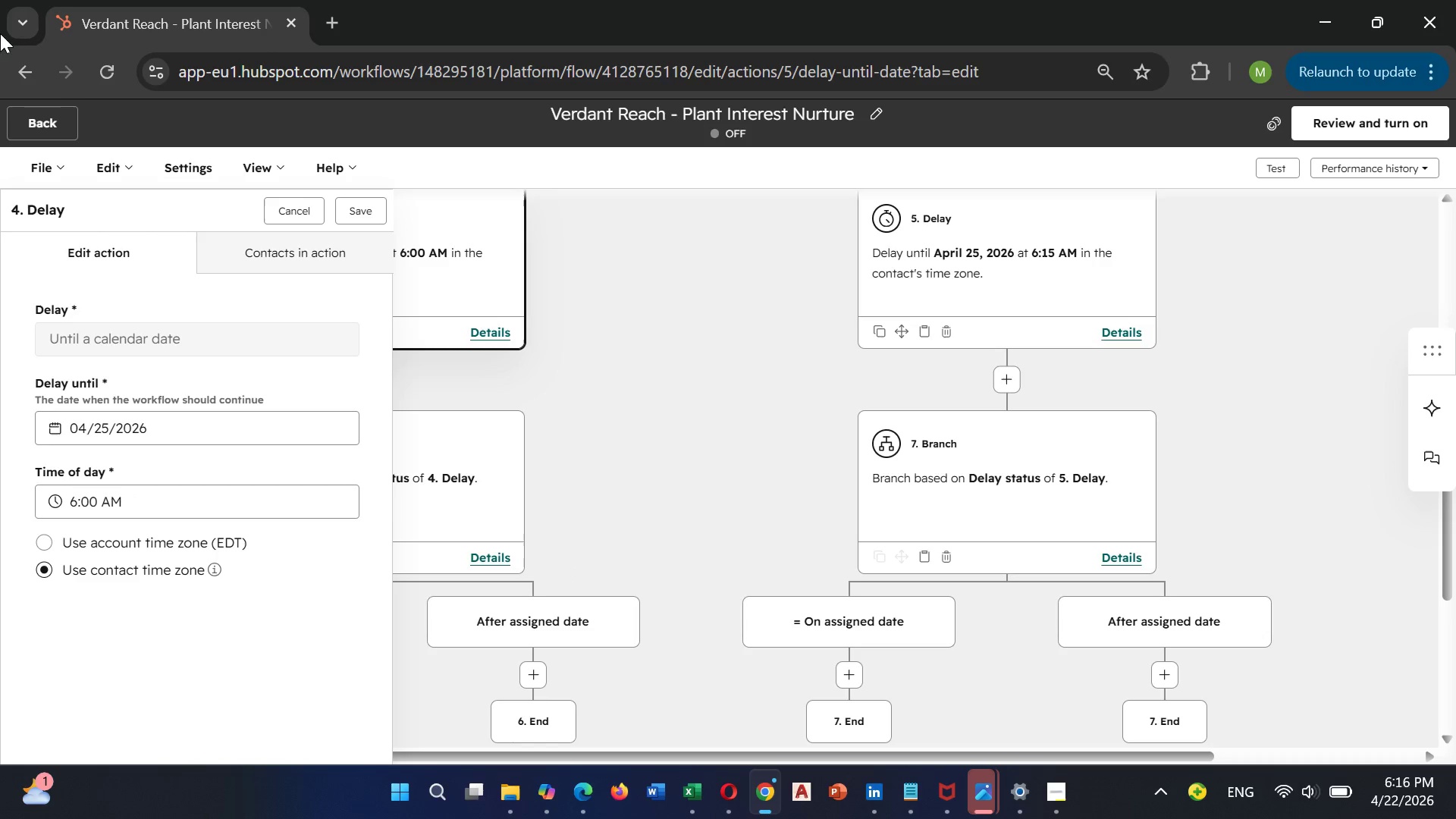 
wait(107.48)
 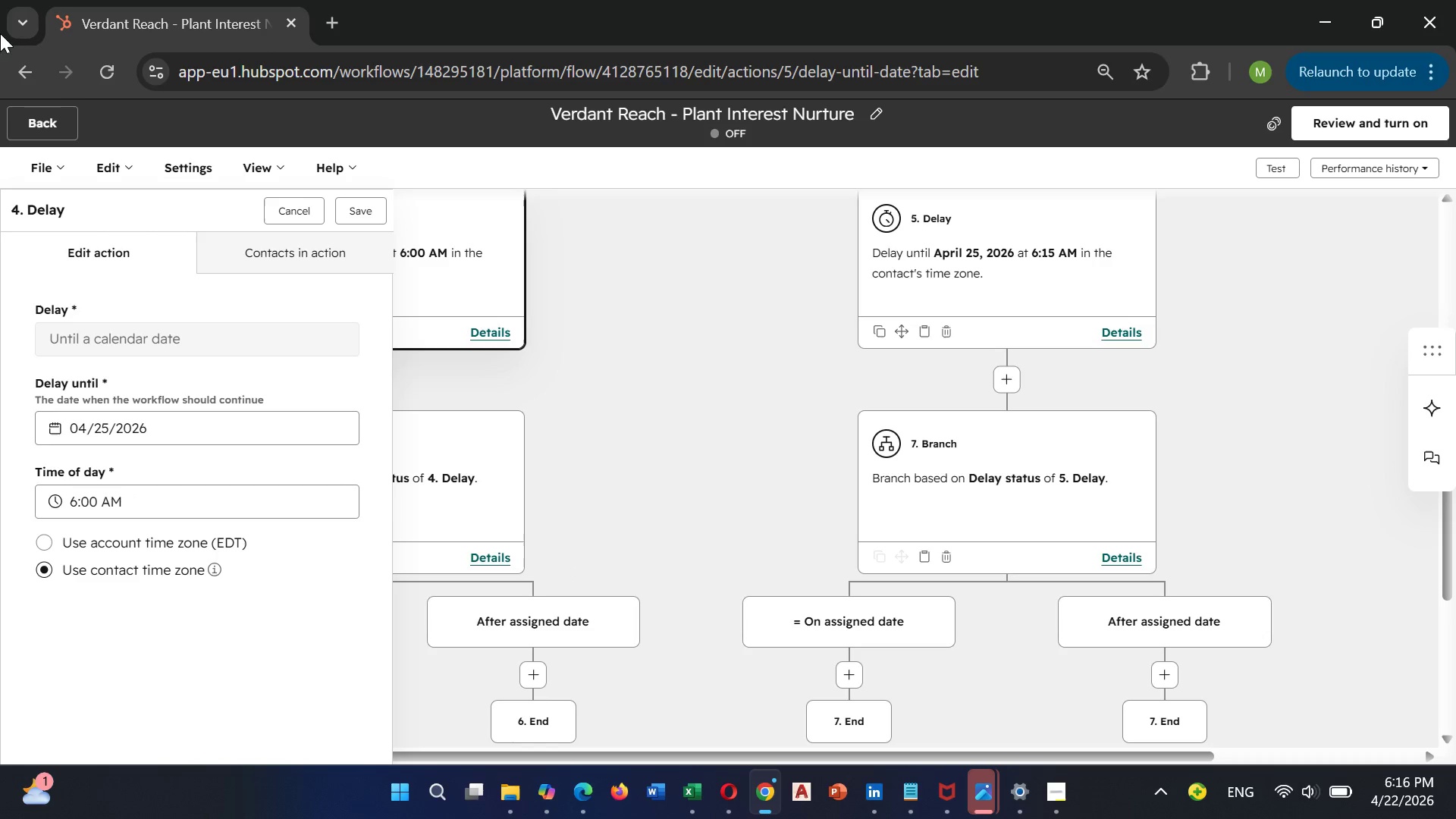 
left_click([310, 215])
 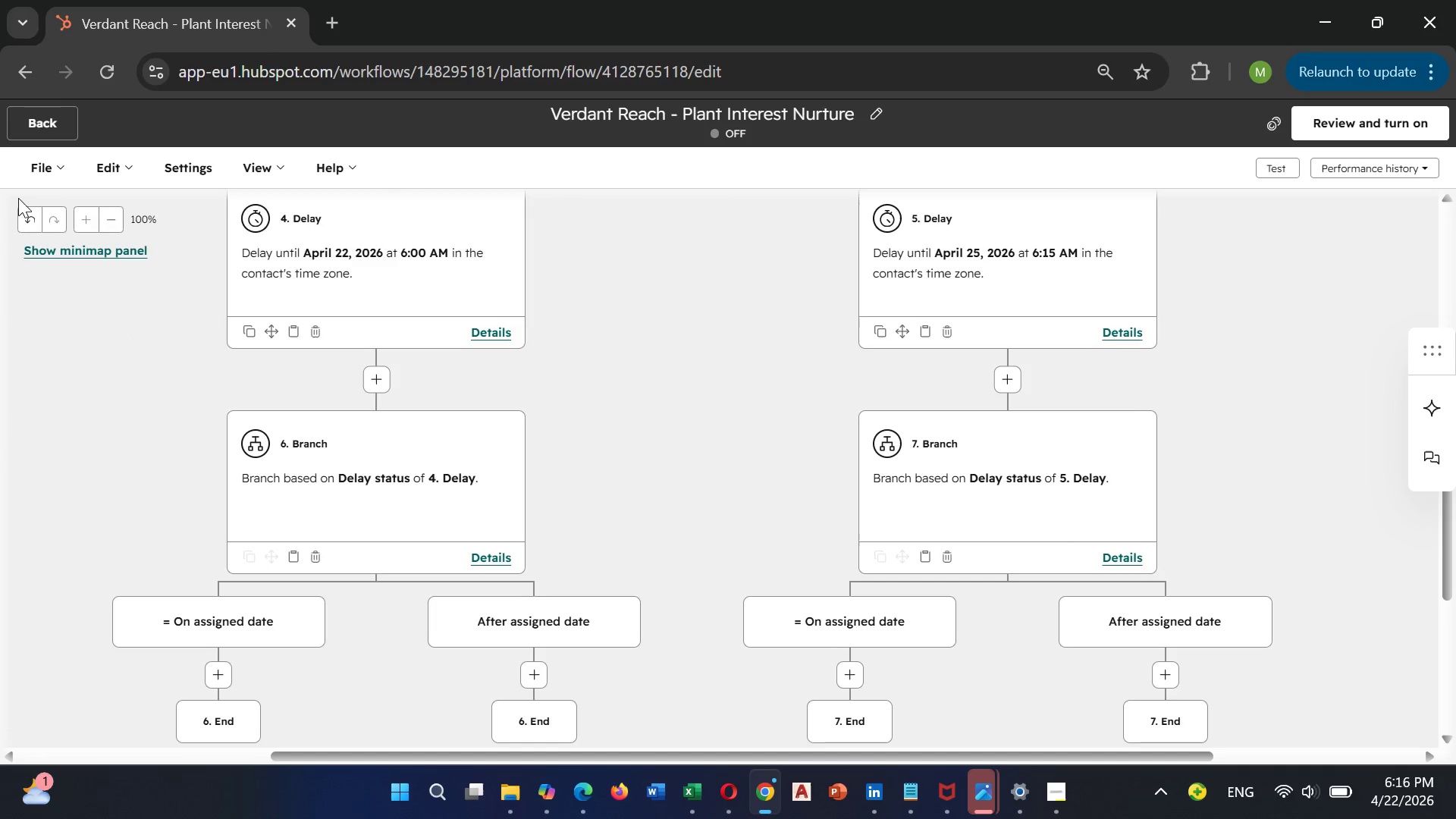 
left_click([21, 218])
 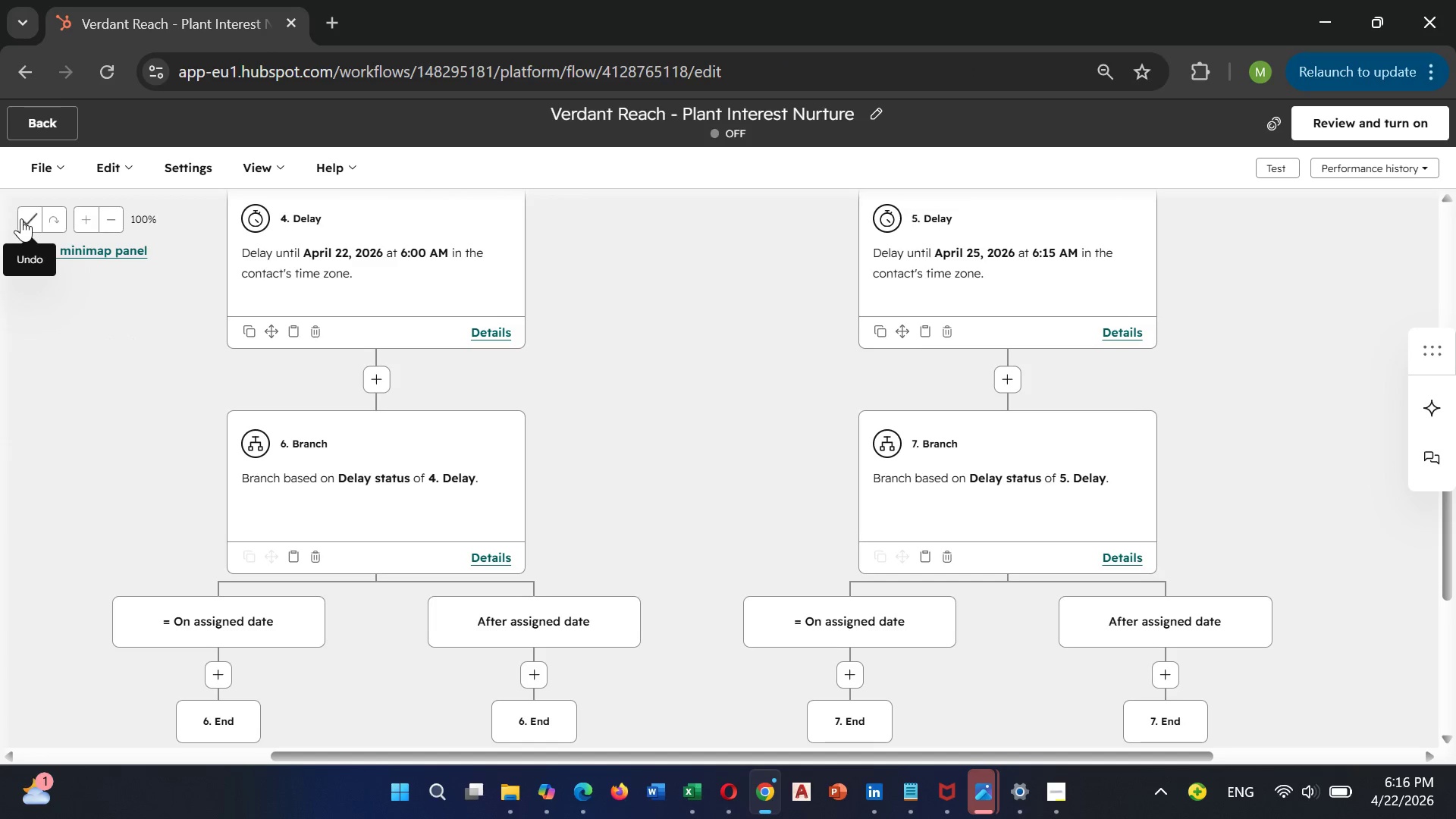 
left_click([21, 218])
 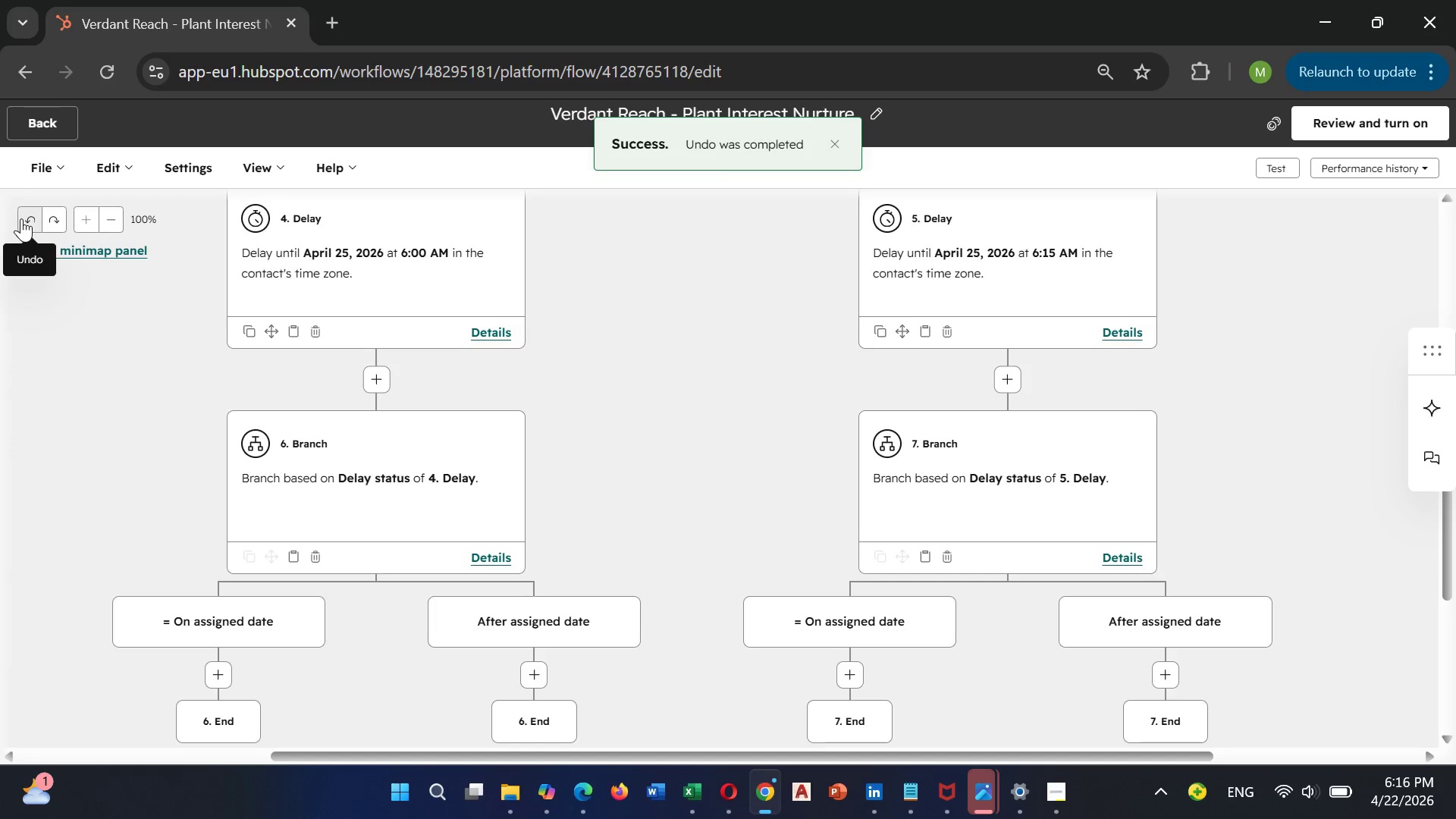 
left_click([21, 218])
 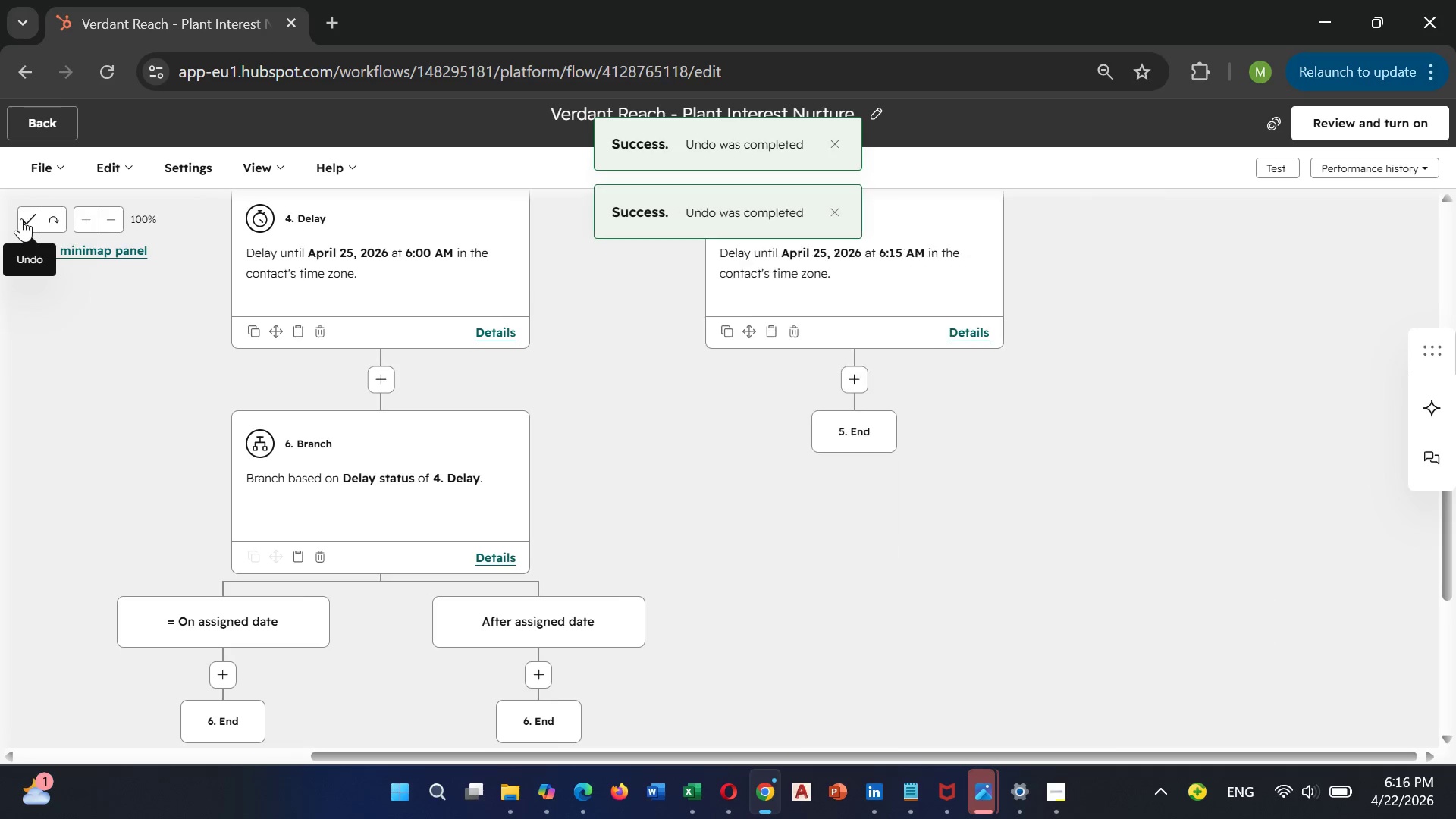 
left_click([21, 218])
 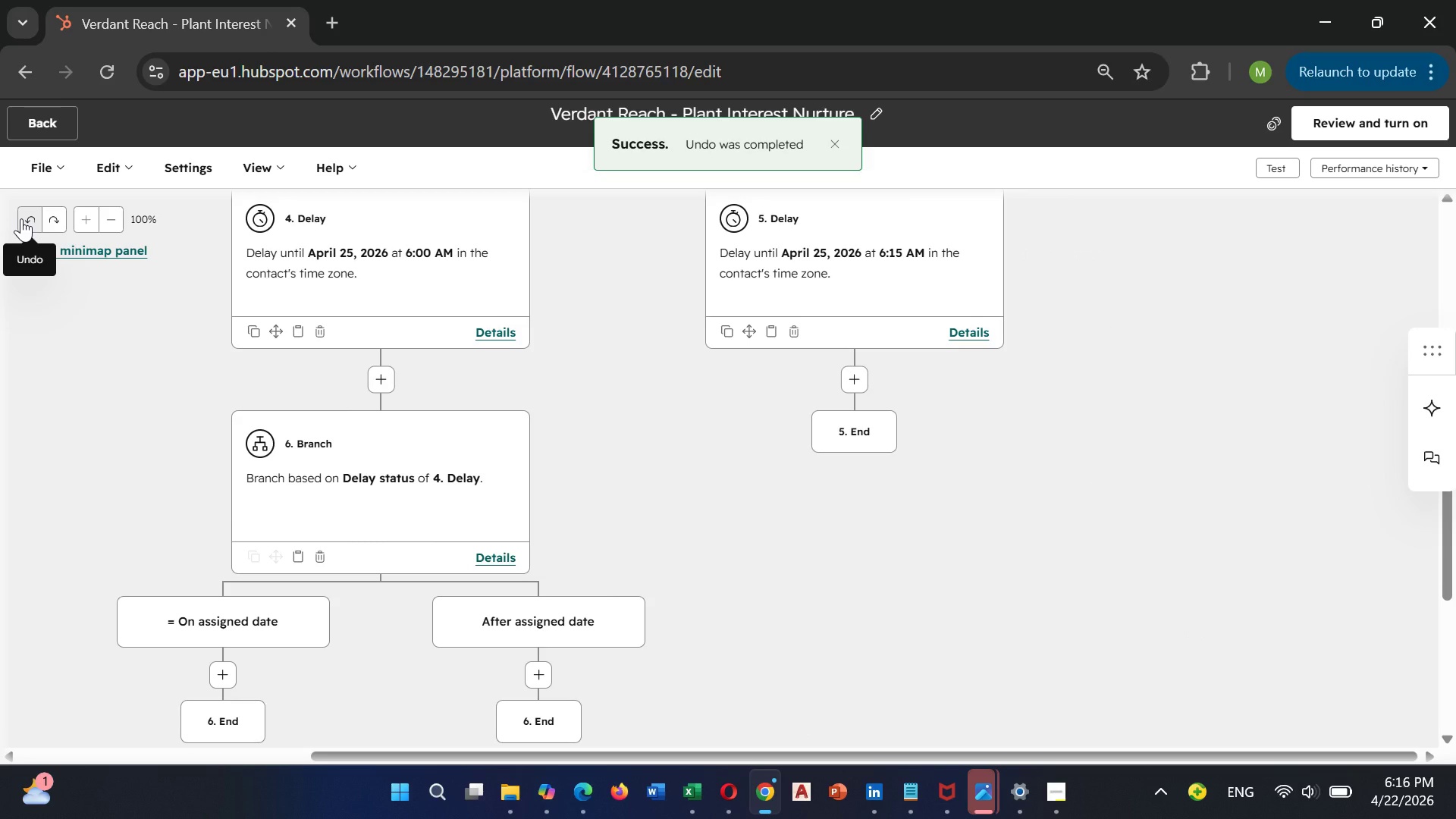 
left_click([21, 218])
 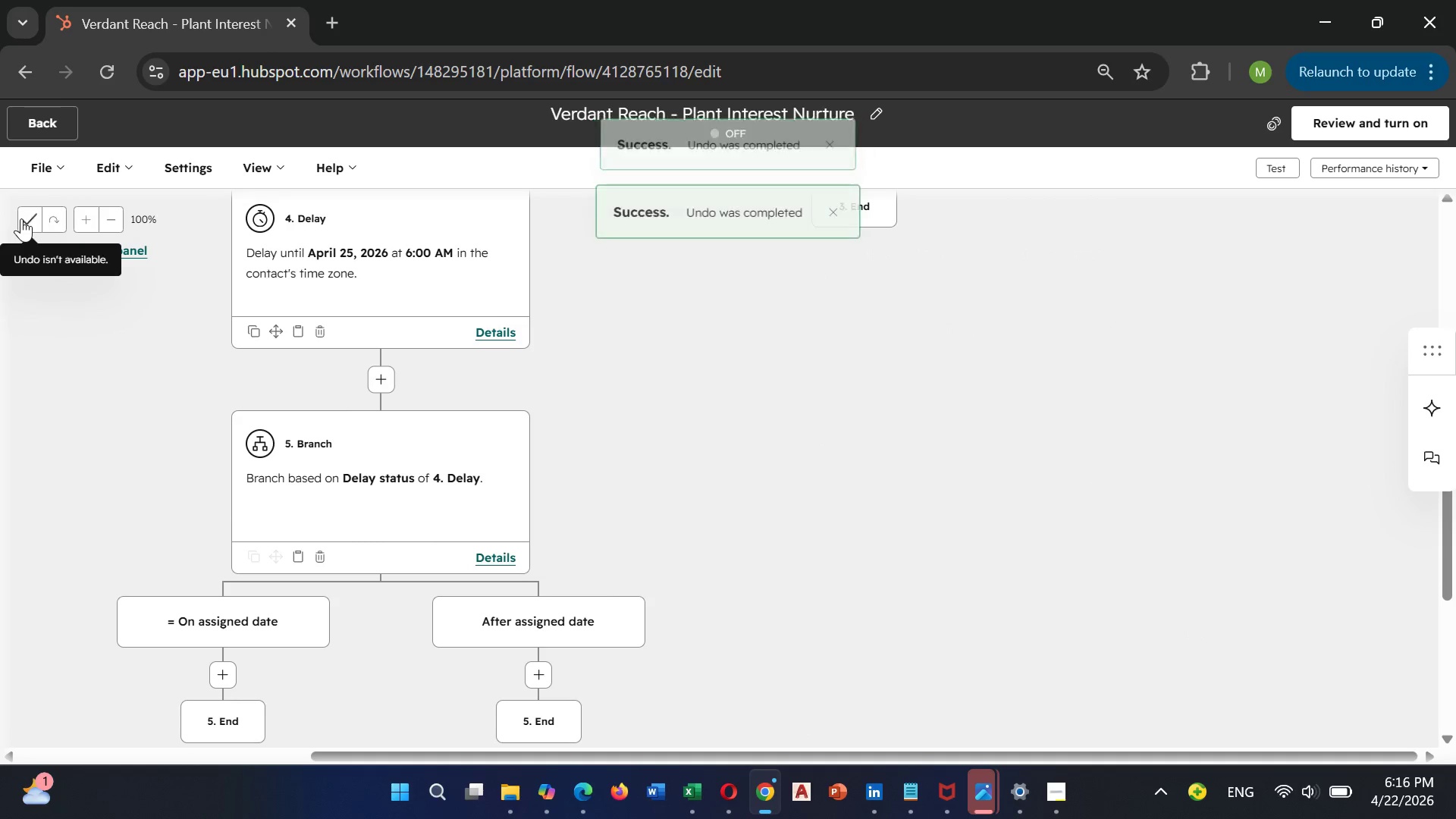 
left_click([21, 218])
 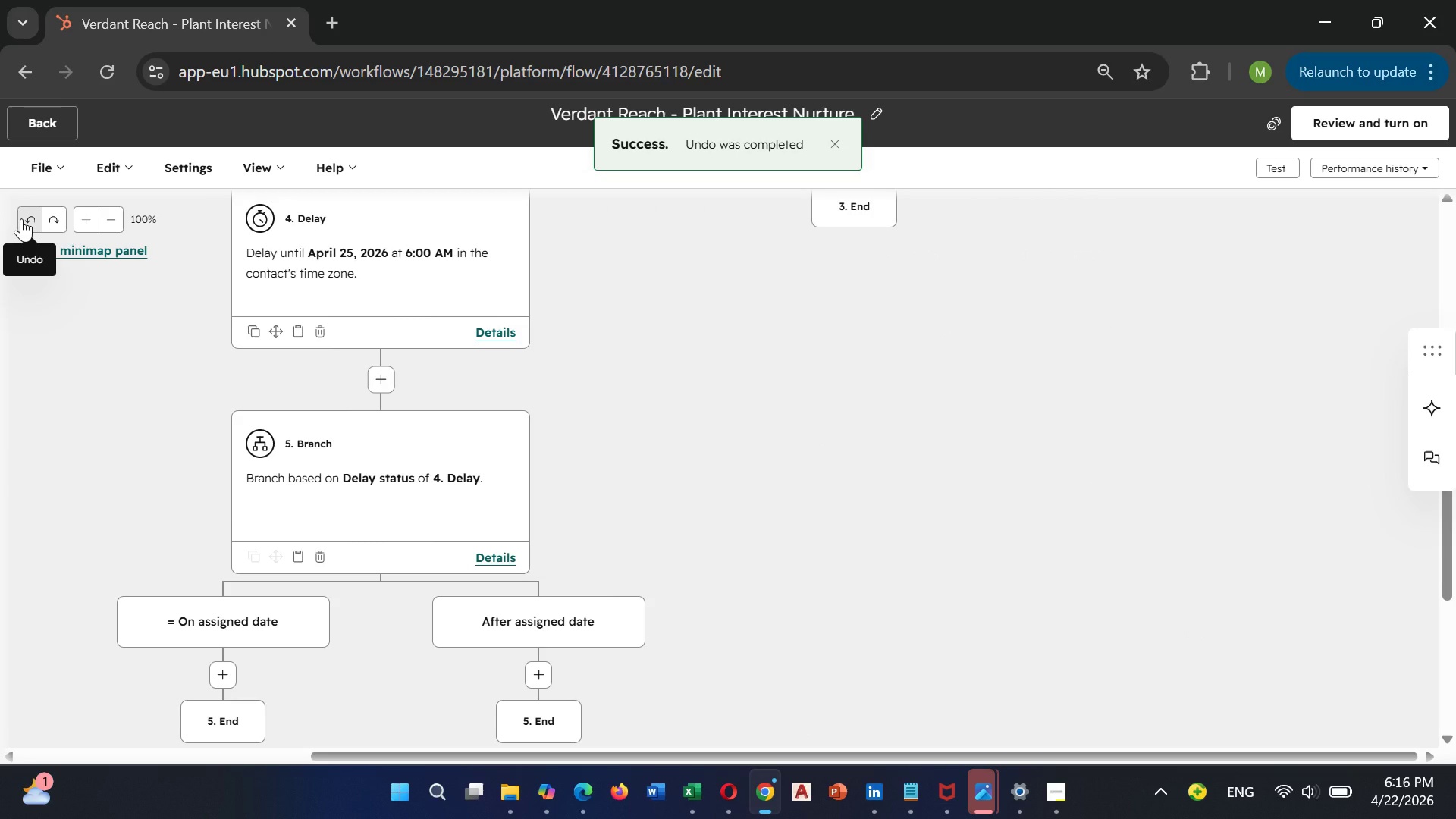 
left_click([21, 218])
 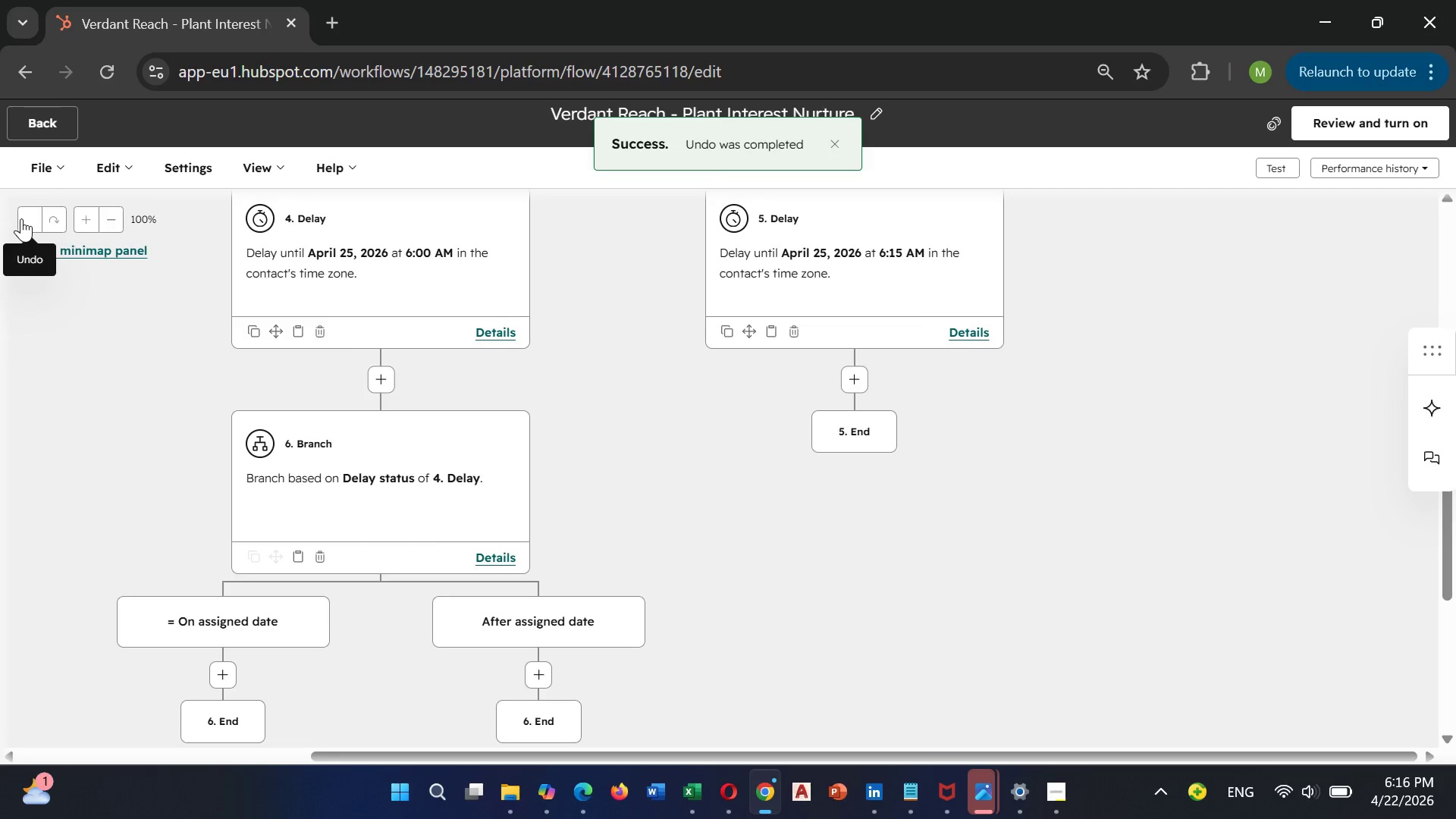 
left_click([21, 218])
 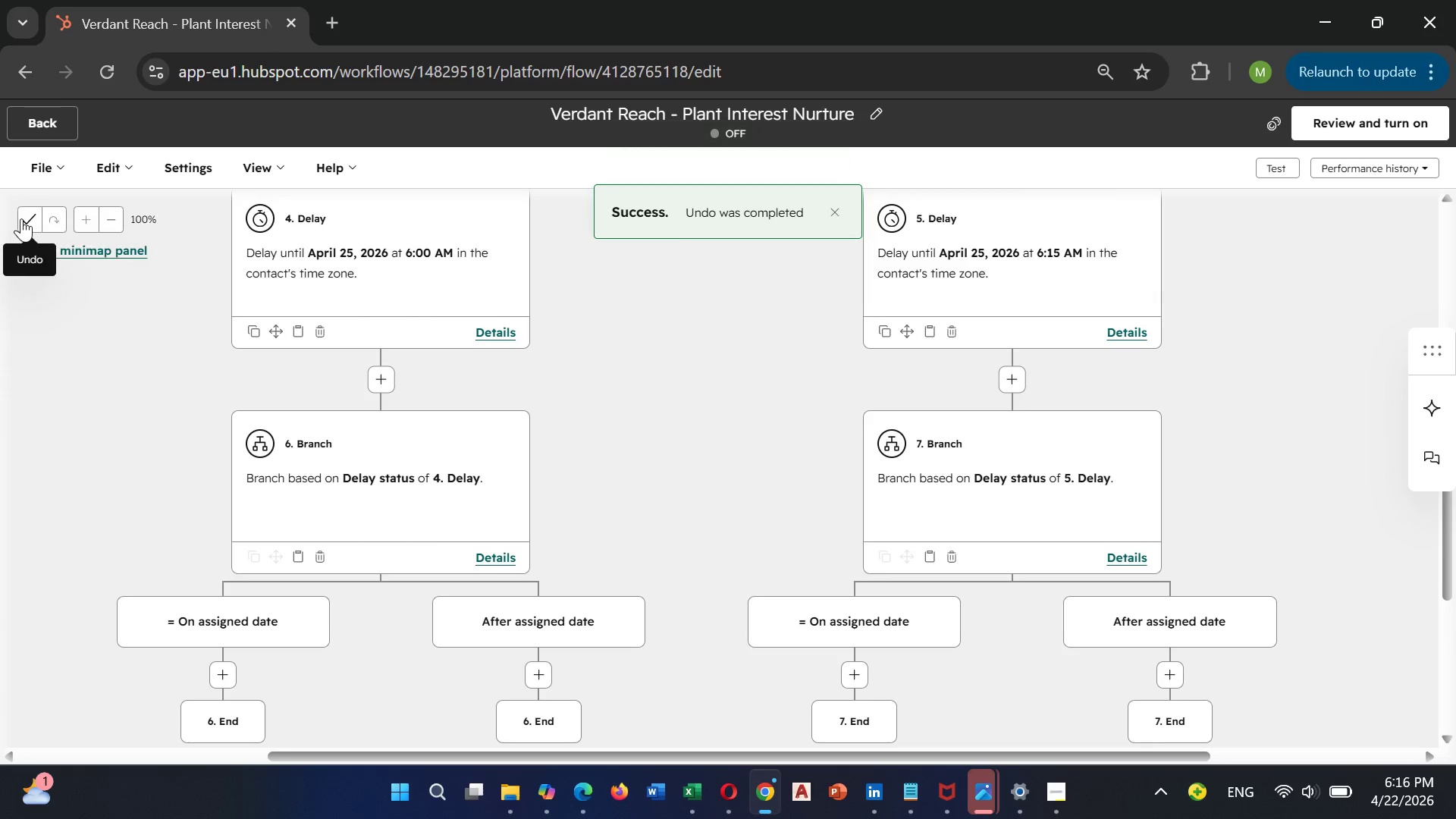 
left_click([21, 218])
 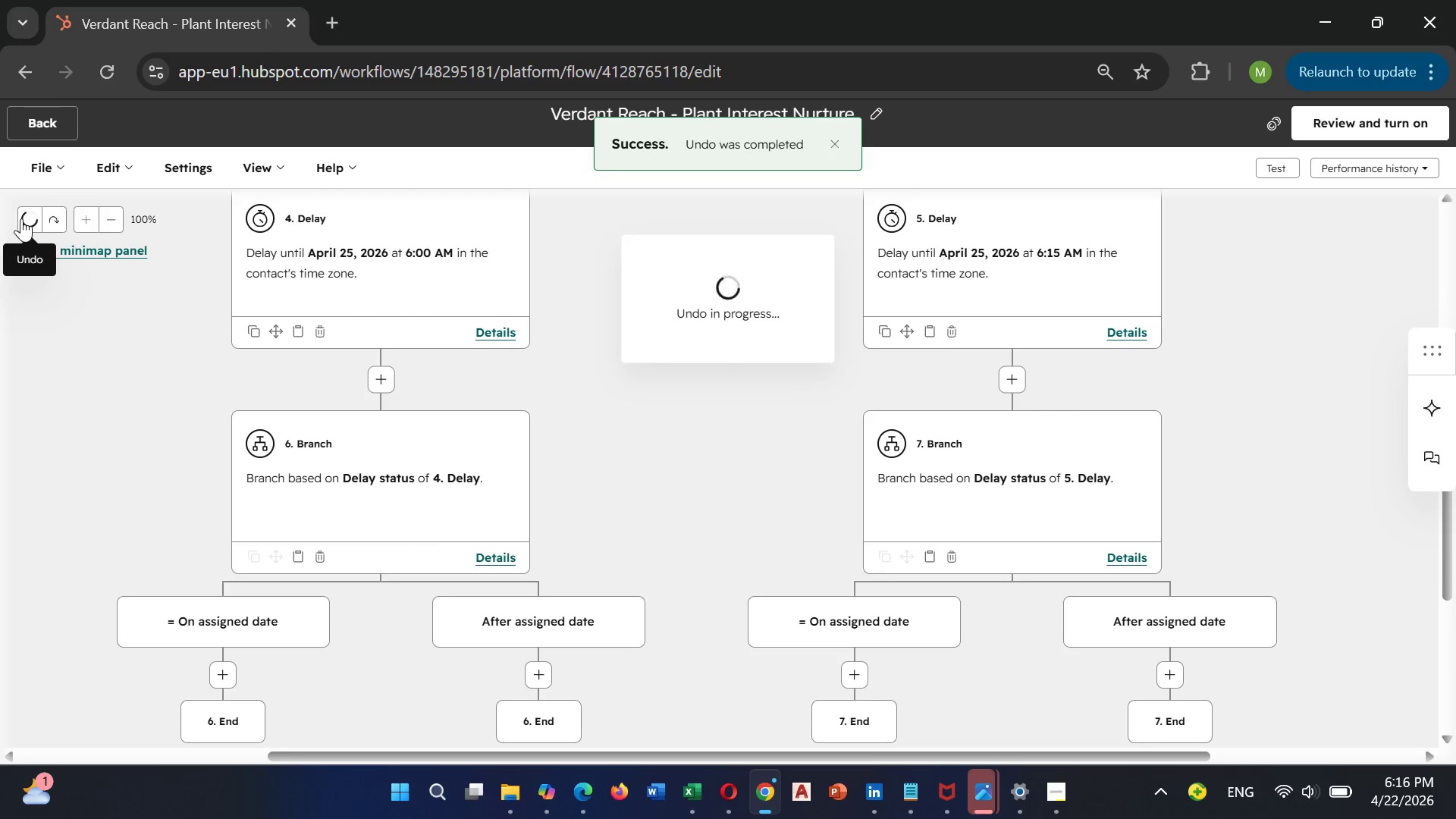 
left_click([21, 218])
 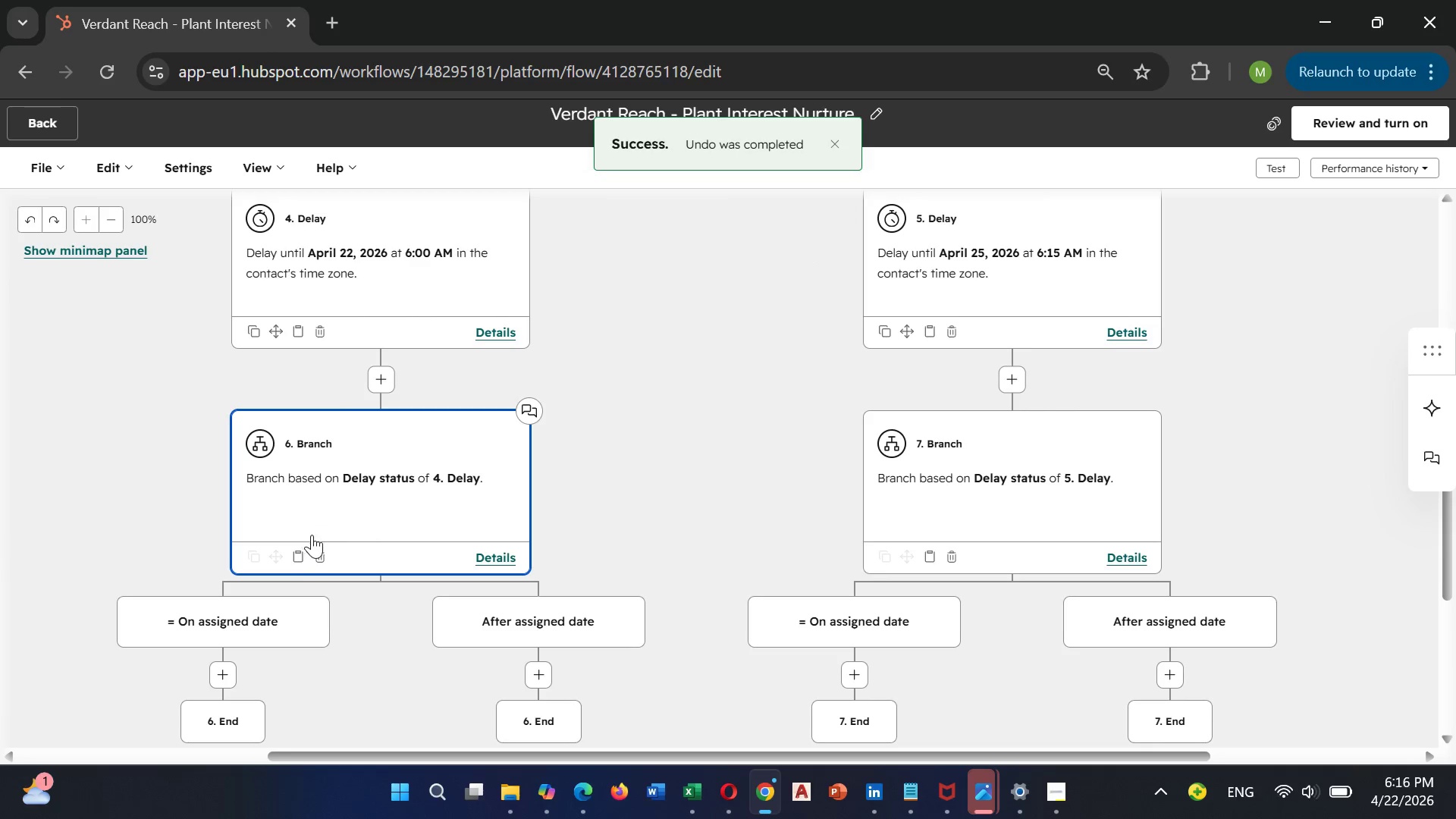 
scroll: coordinate [392, 372], scroll_direction: up, amount: 4.0
 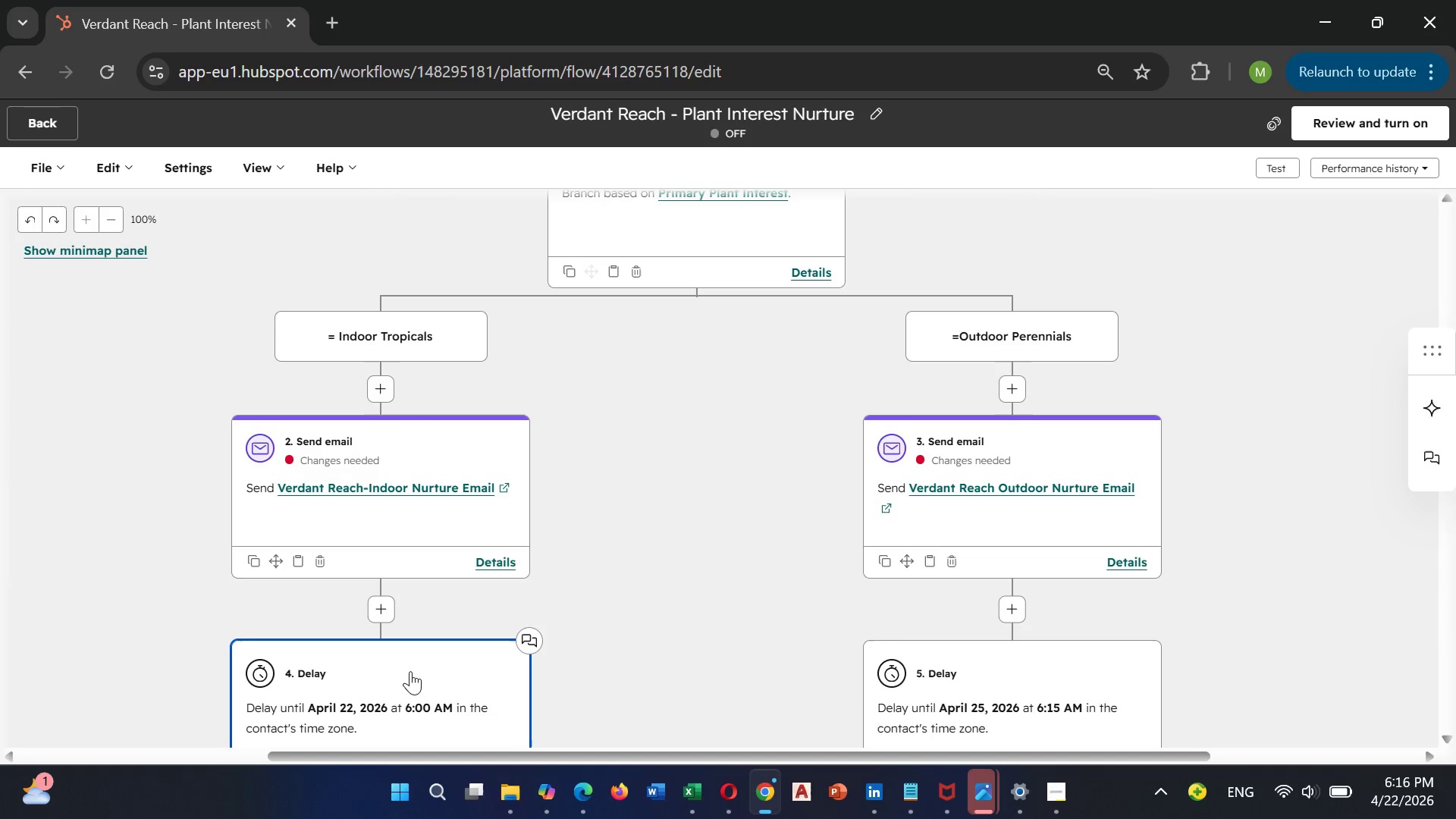 
left_click([499, 667])
 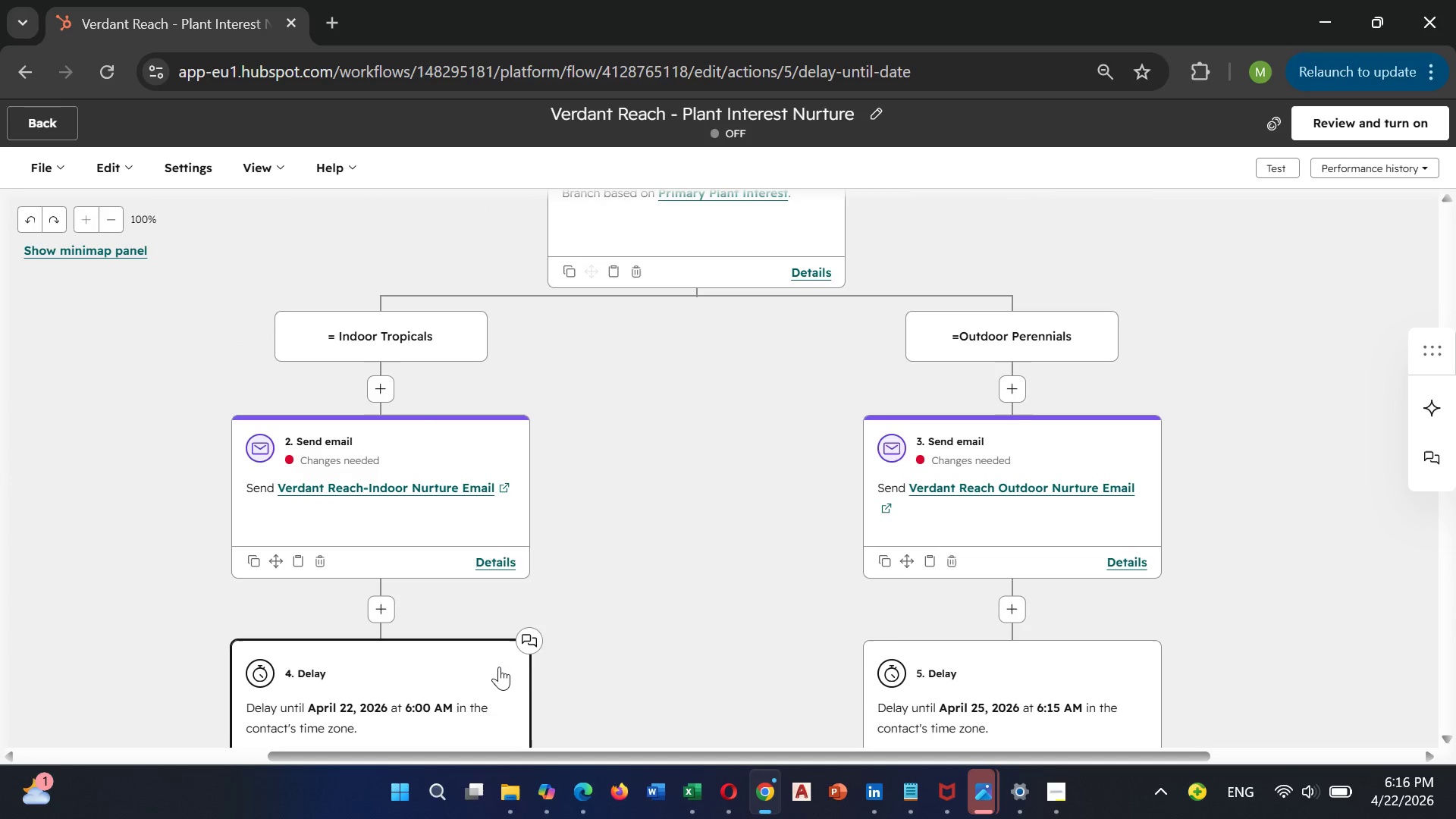 
right_click([499, 667])
 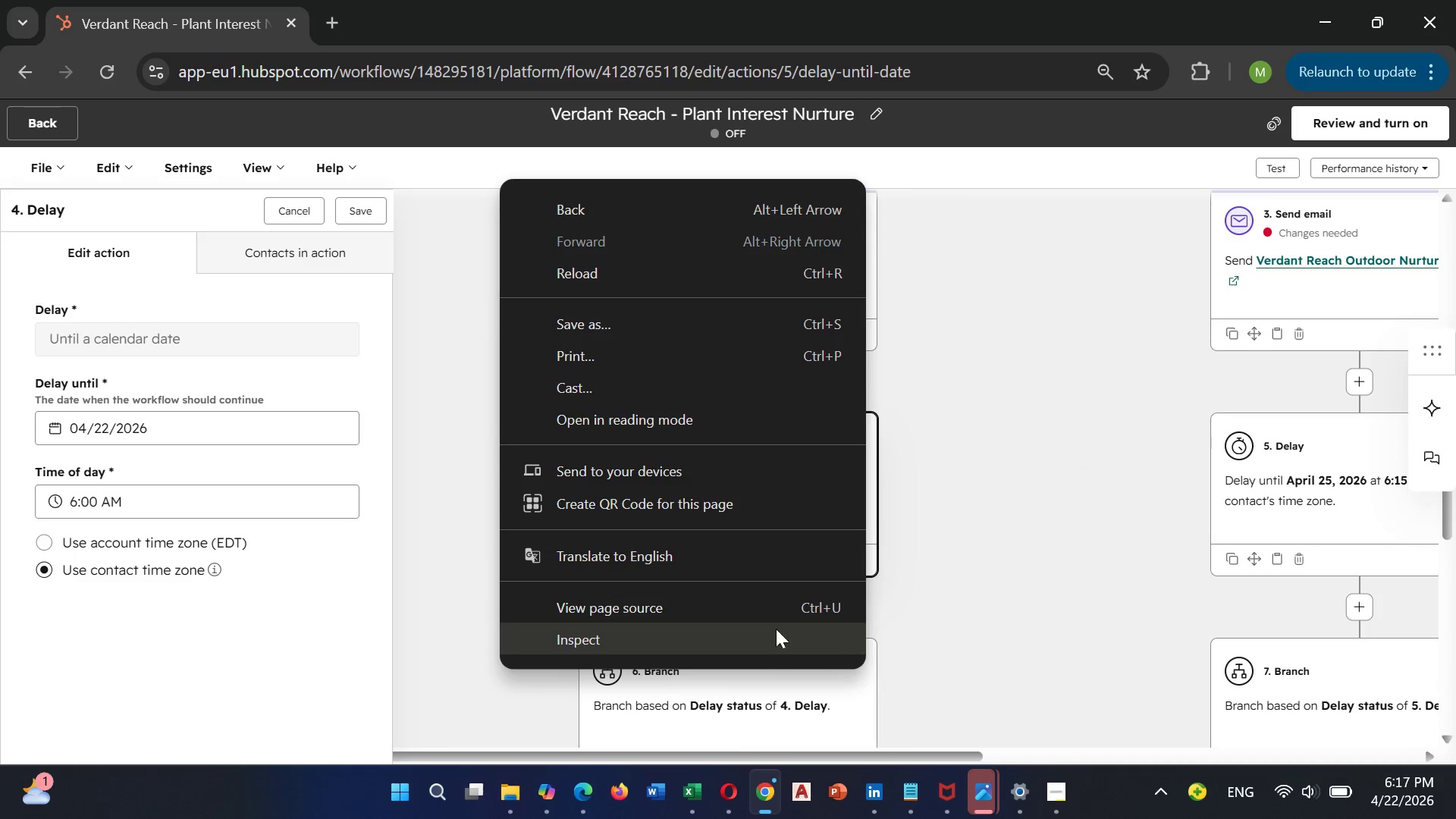 
left_click([896, 618])
 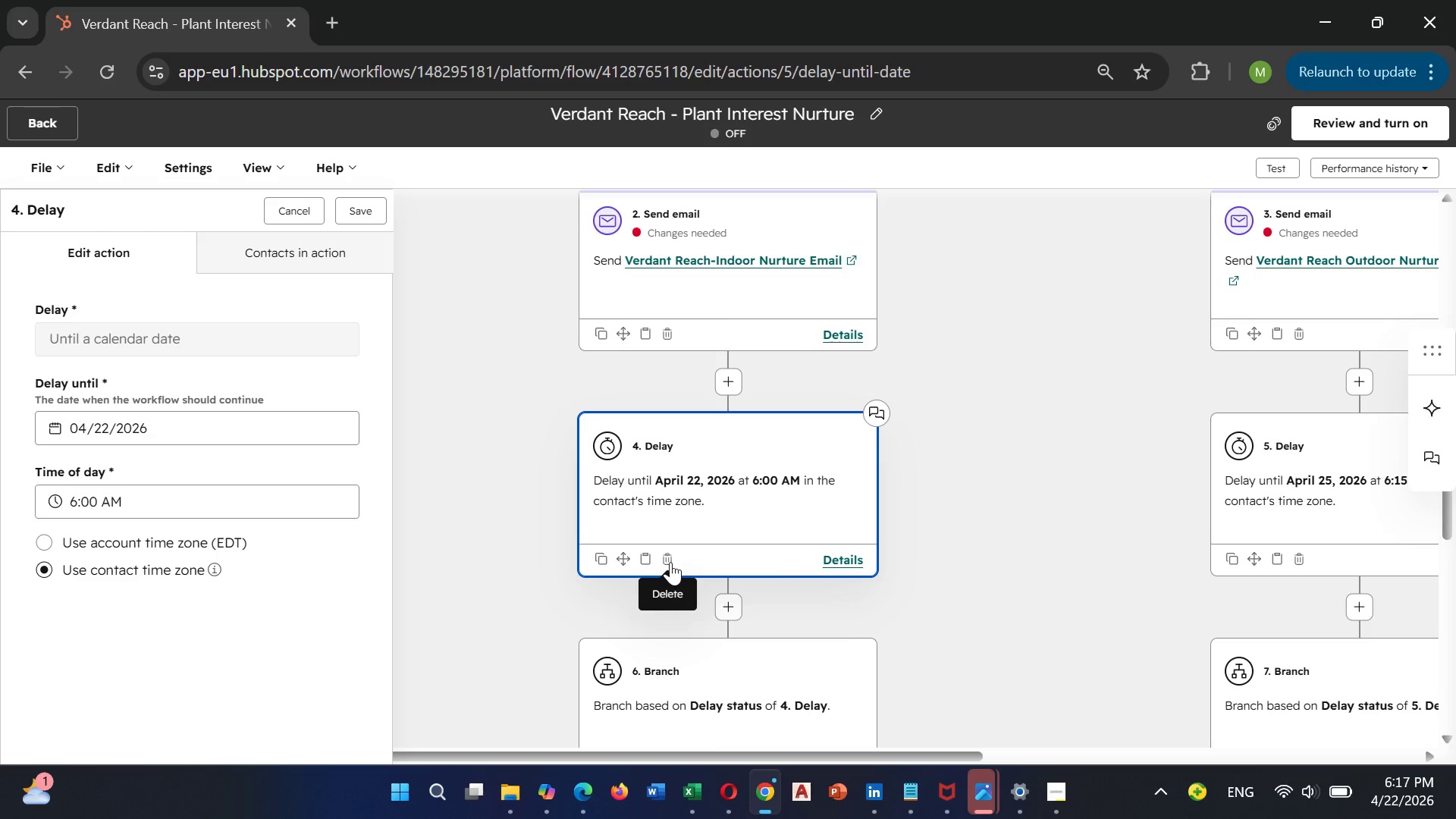 
left_click([670, 561])
 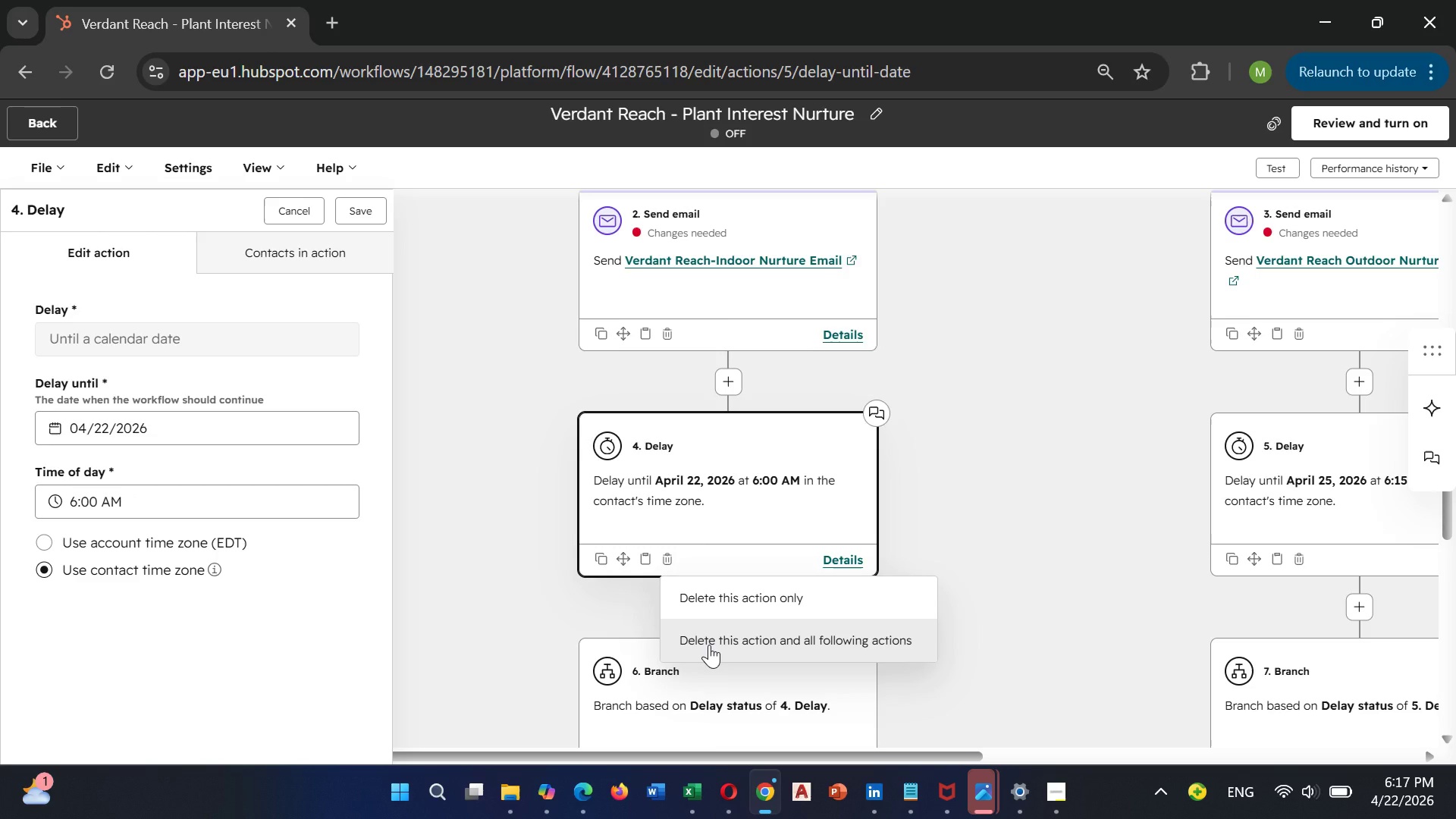 
left_click([709, 645])
 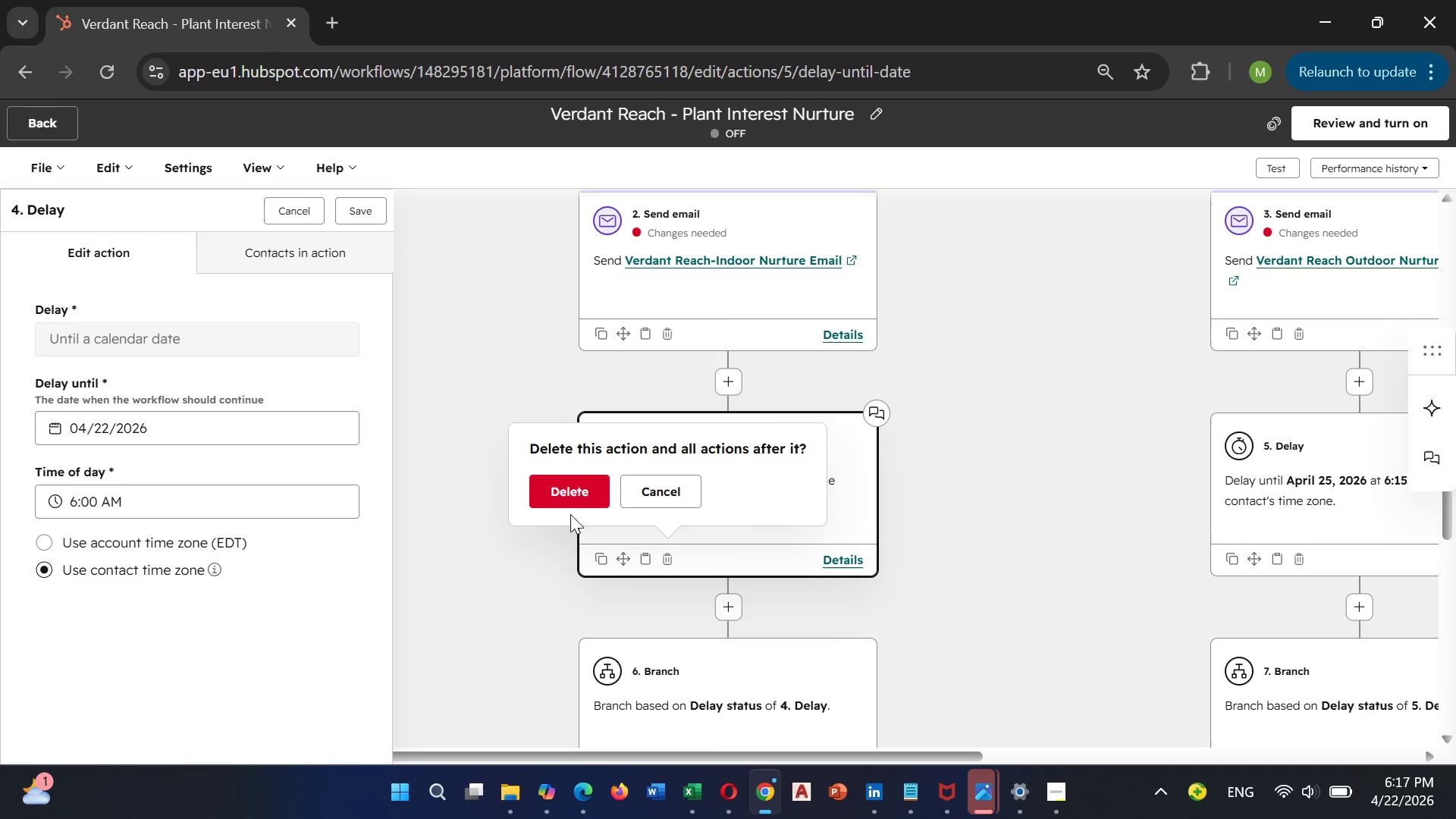 
left_click([572, 494])
 